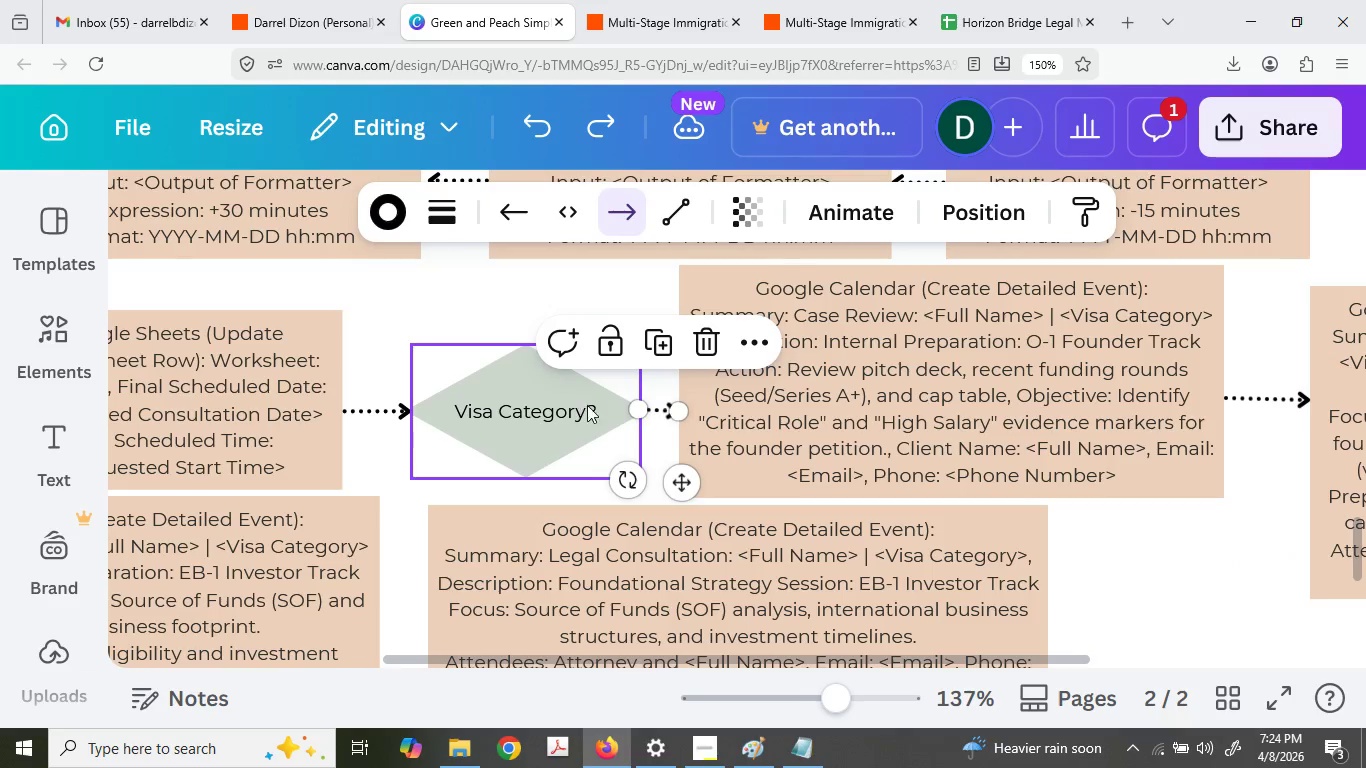 
key(Control+ControlLeft)
 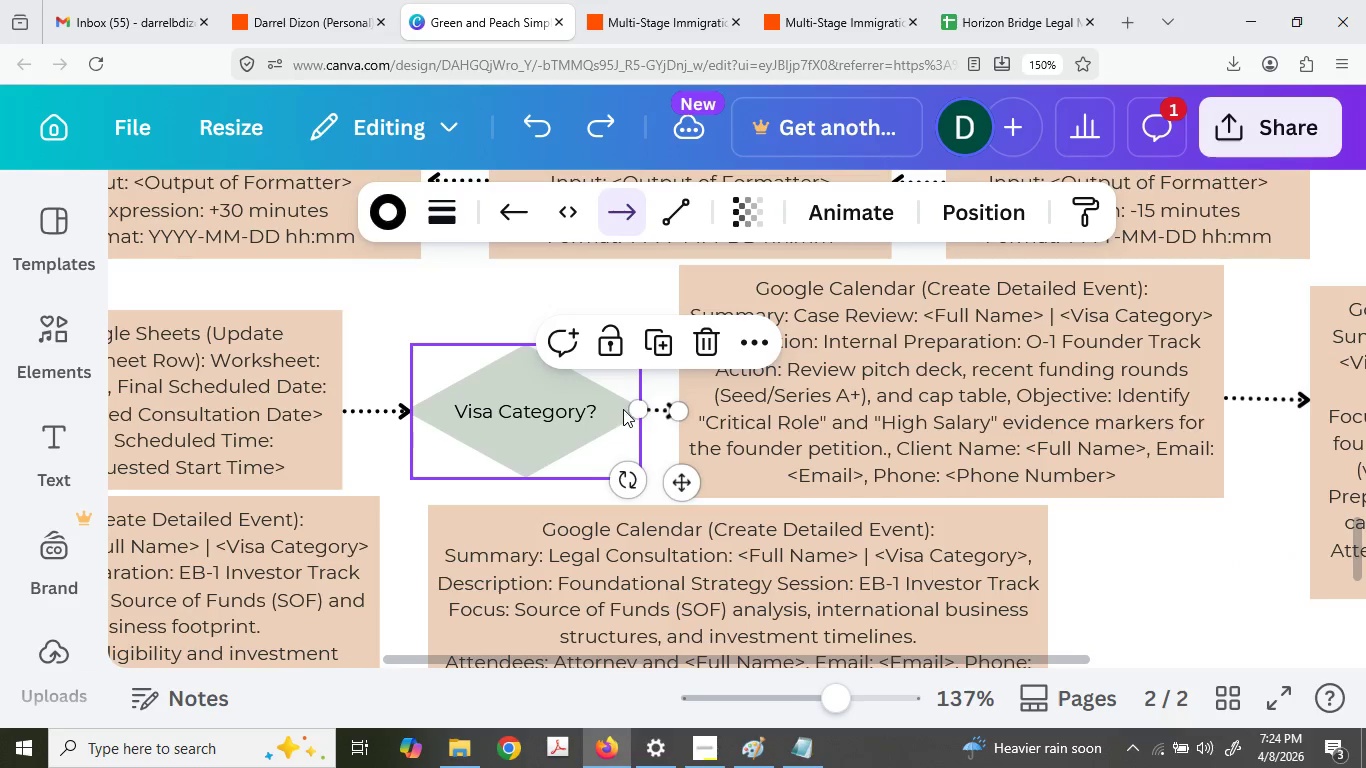 
key(Control+X)
 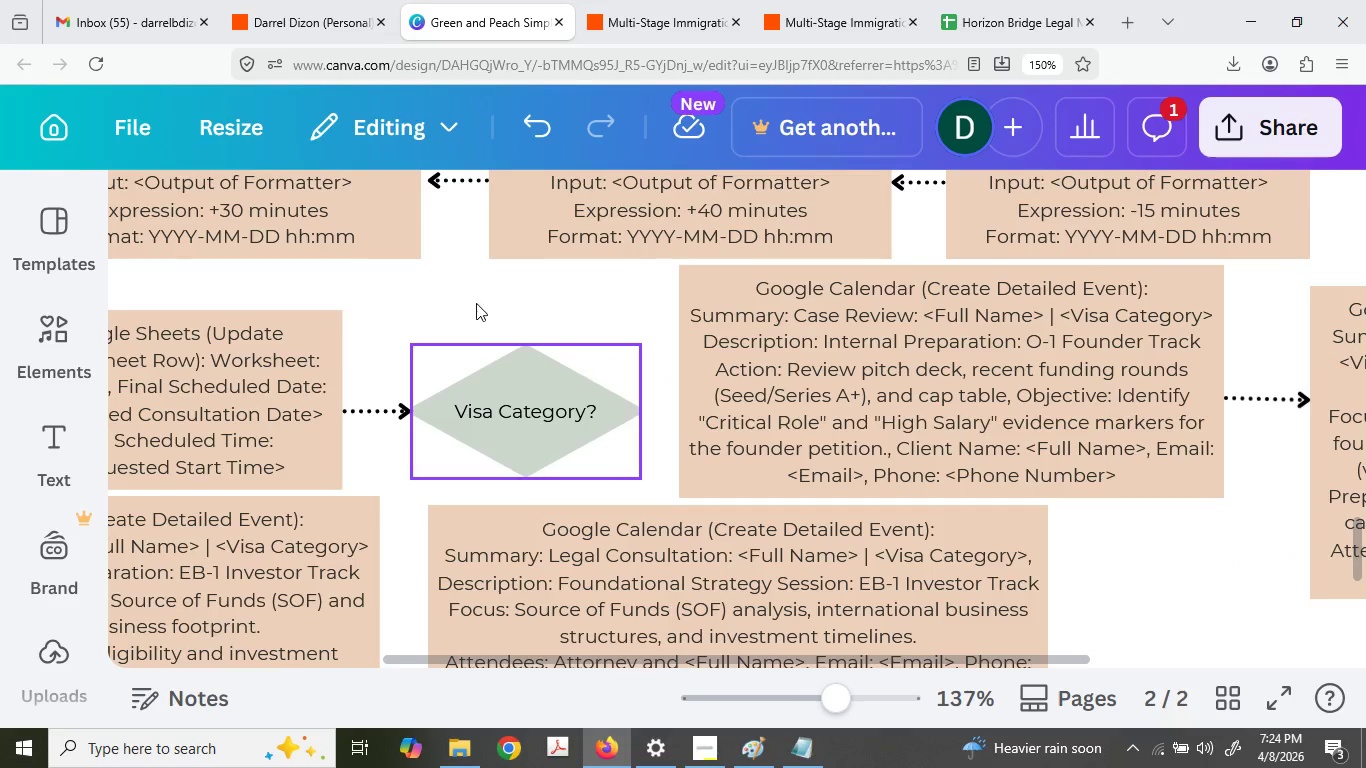 
left_click([460, 294])
 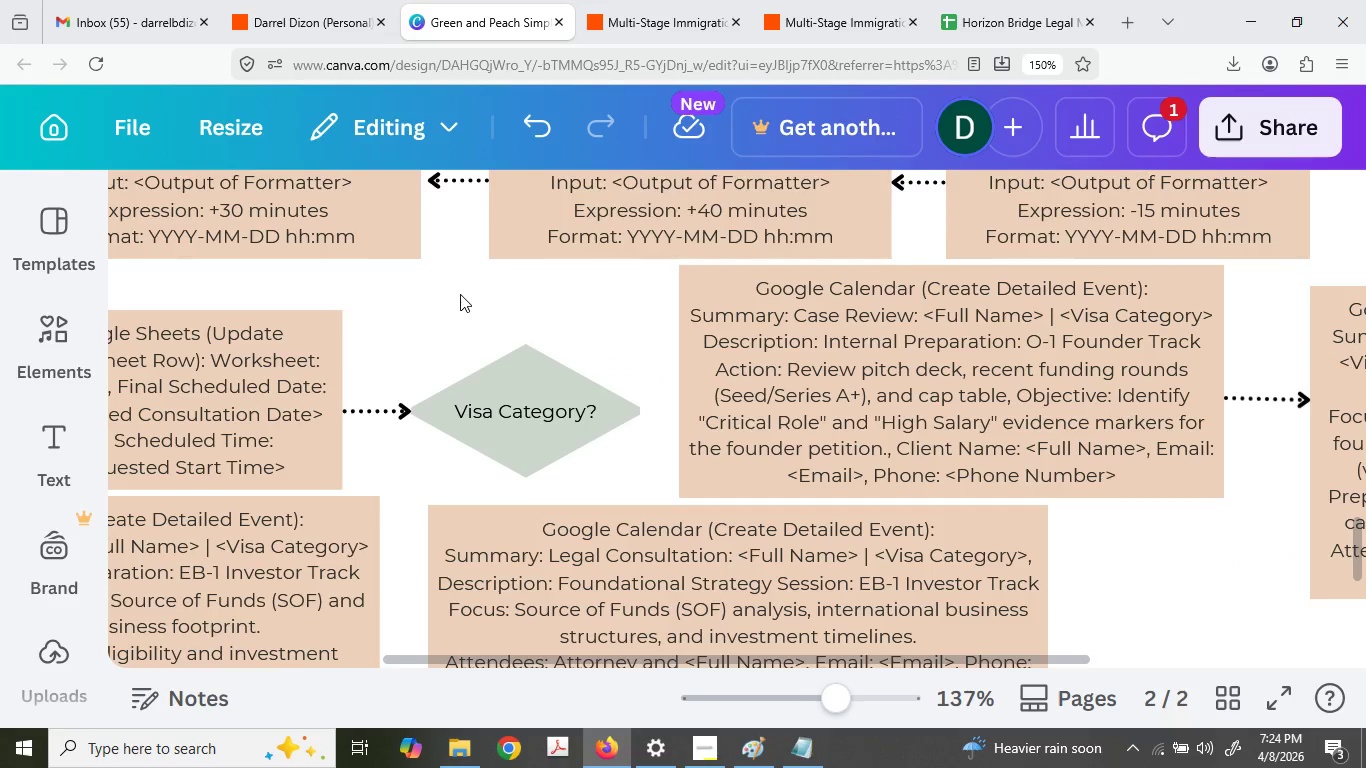 
key(Control+ControlLeft)
 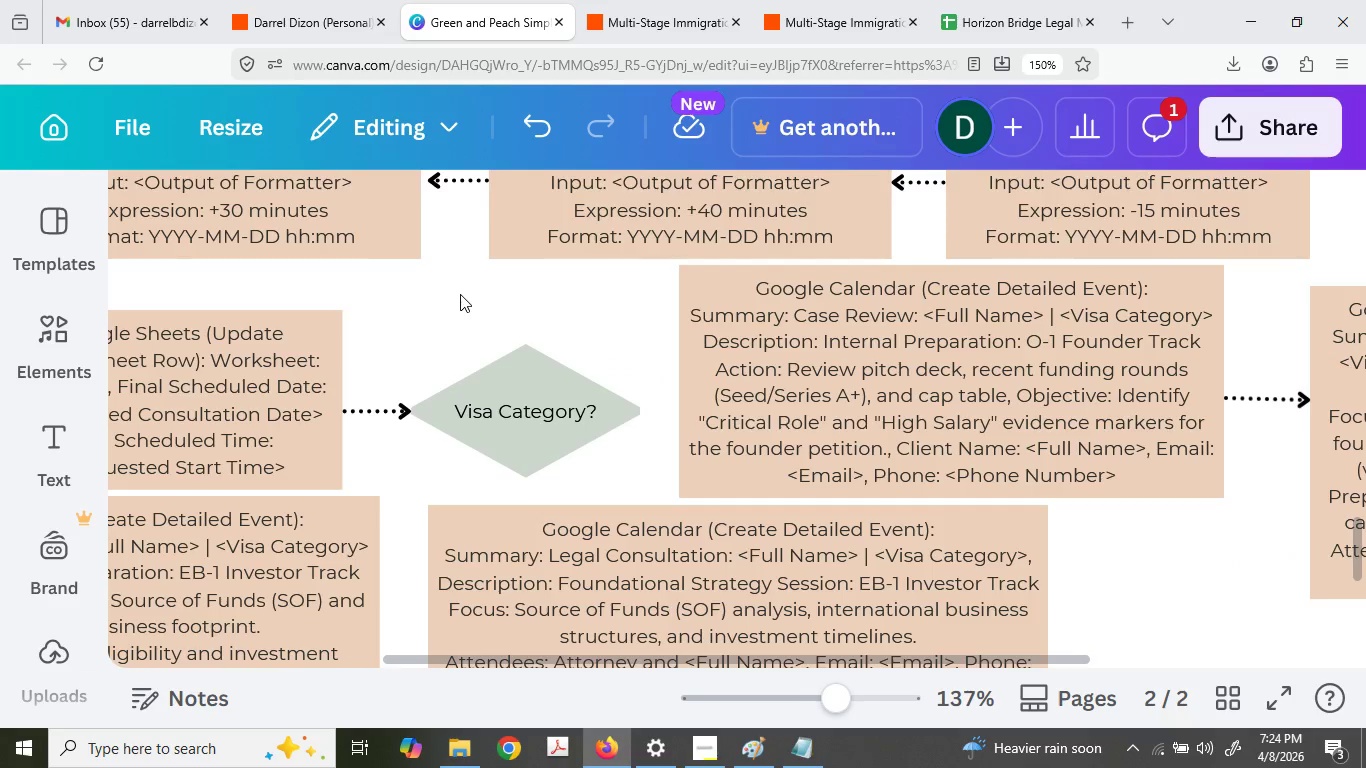 
key(Control+V)
 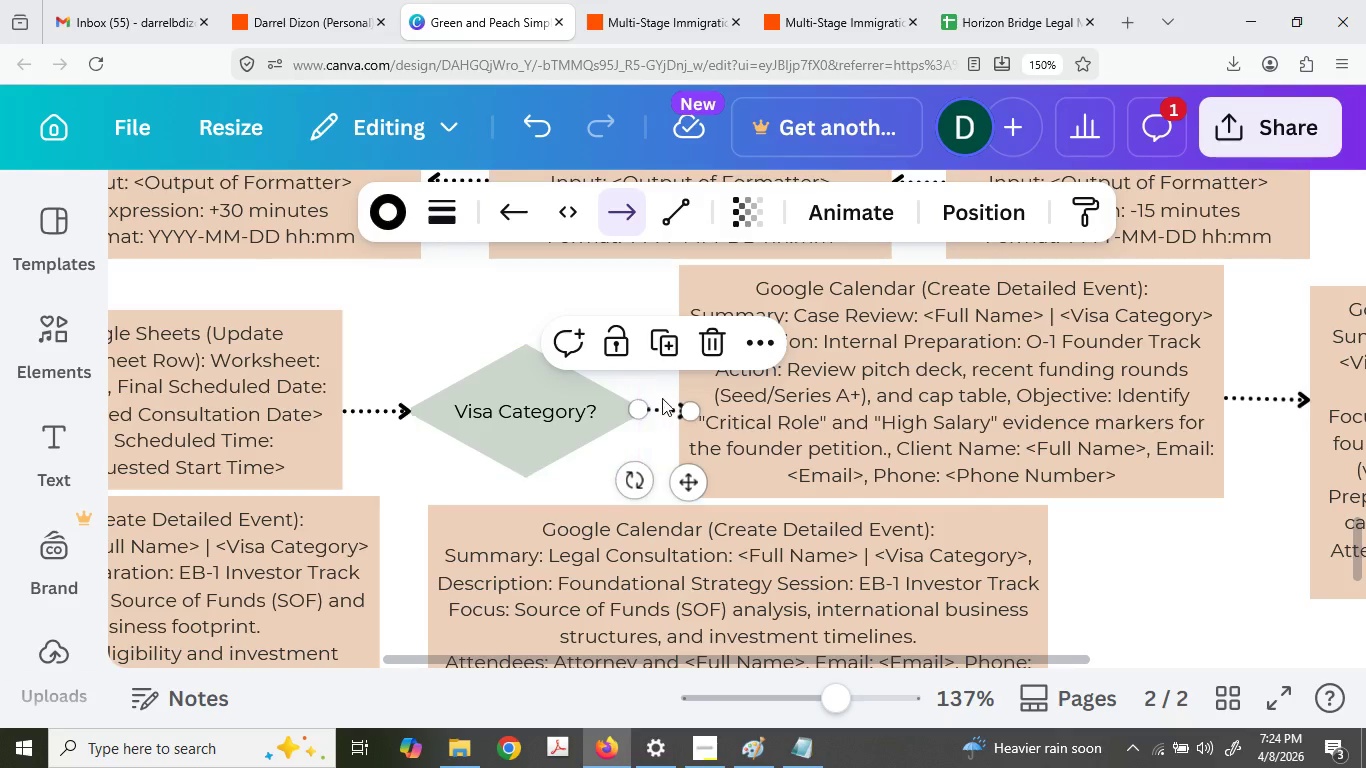 
left_click_drag(start_coordinate=[663, 406], to_coordinate=[458, 284])
 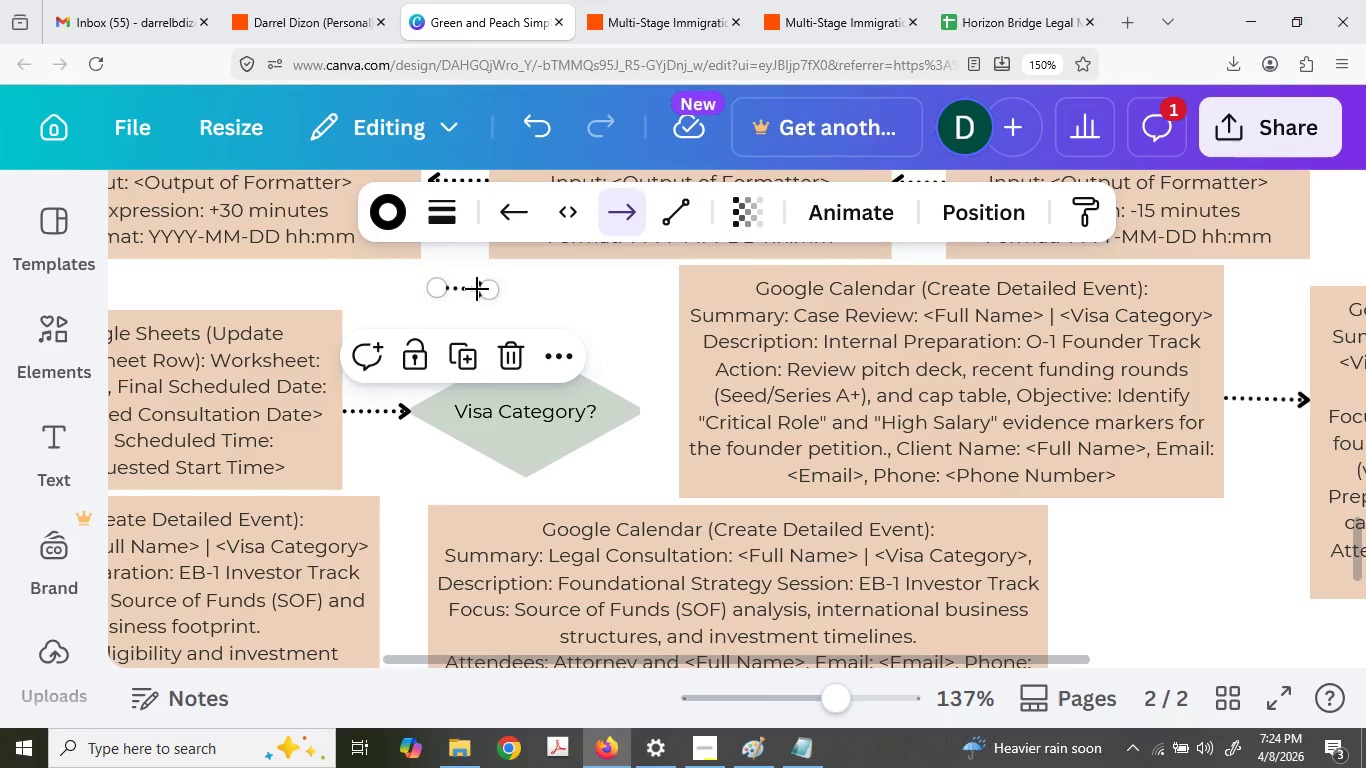 
left_click_drag(start_coordinate=[475, 289], to_coordinate=[485, 284])
 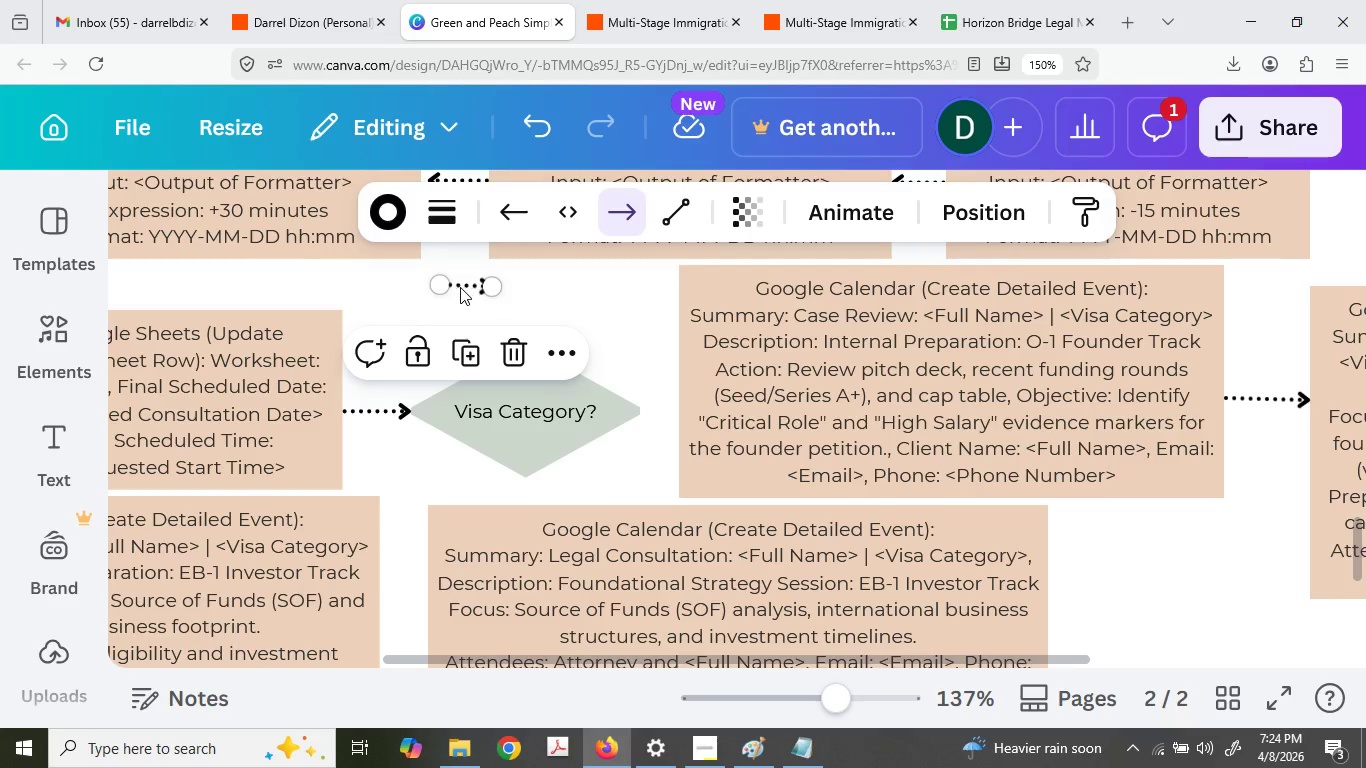 
left_click_drag(start_coordinate=[460, 286], to_coordinate=[654, 411])
 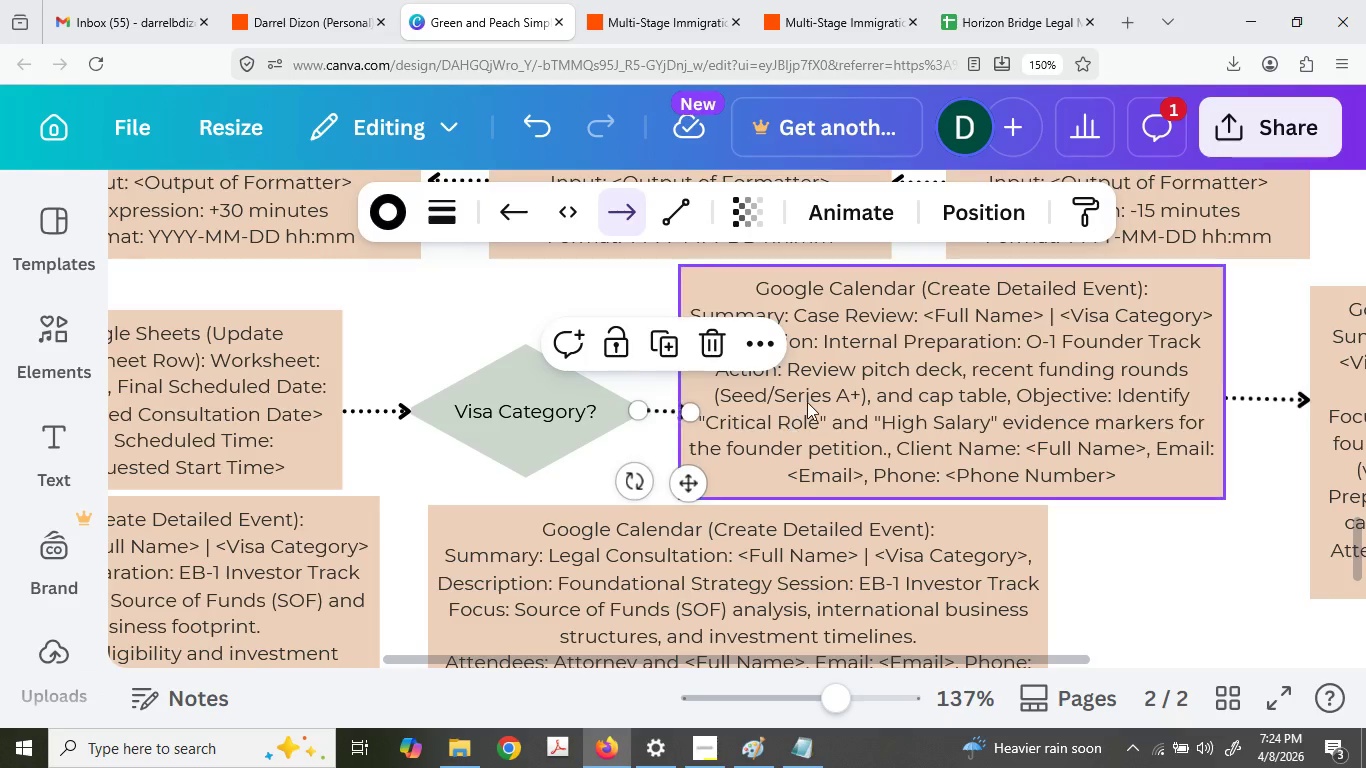 
left_click([807, 402])
 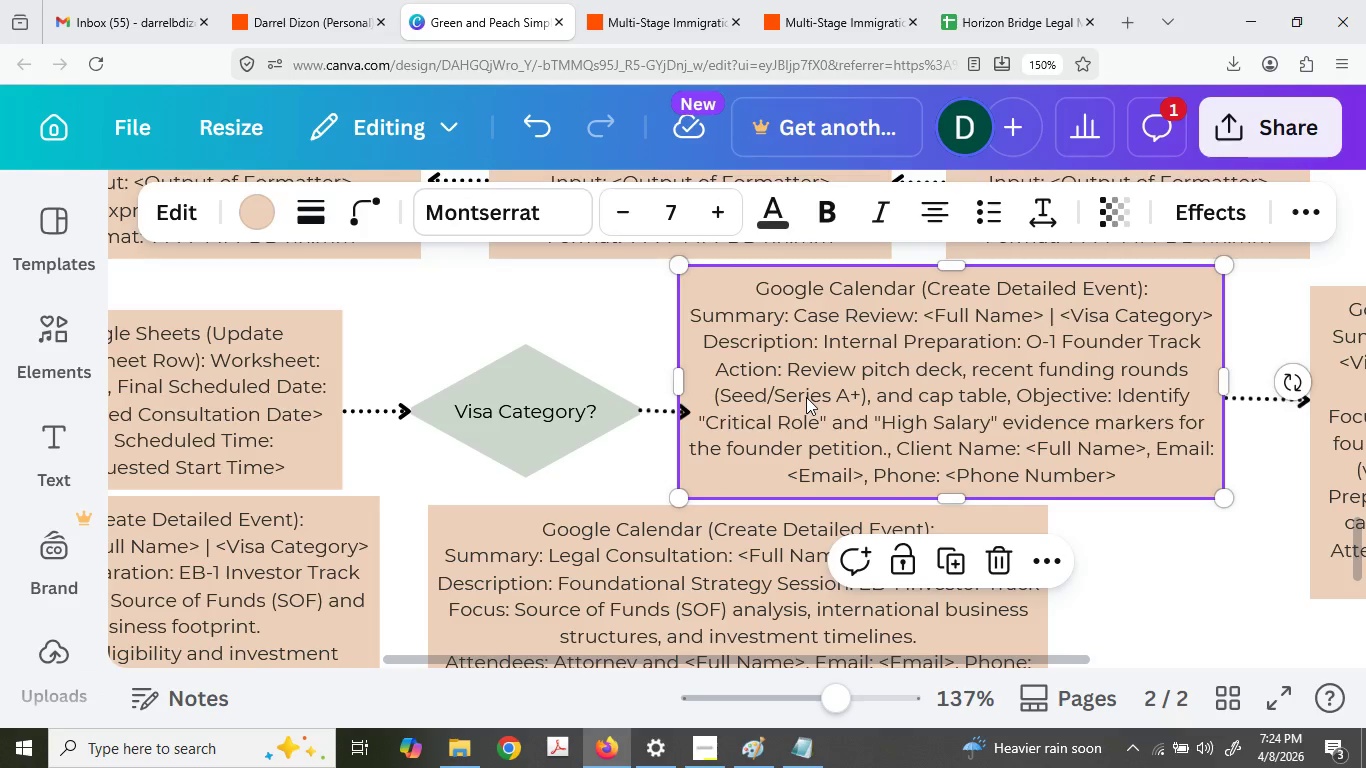 
left_click_drag(start_coordinate=[805, 397], to_coordinate=[816, 399])
 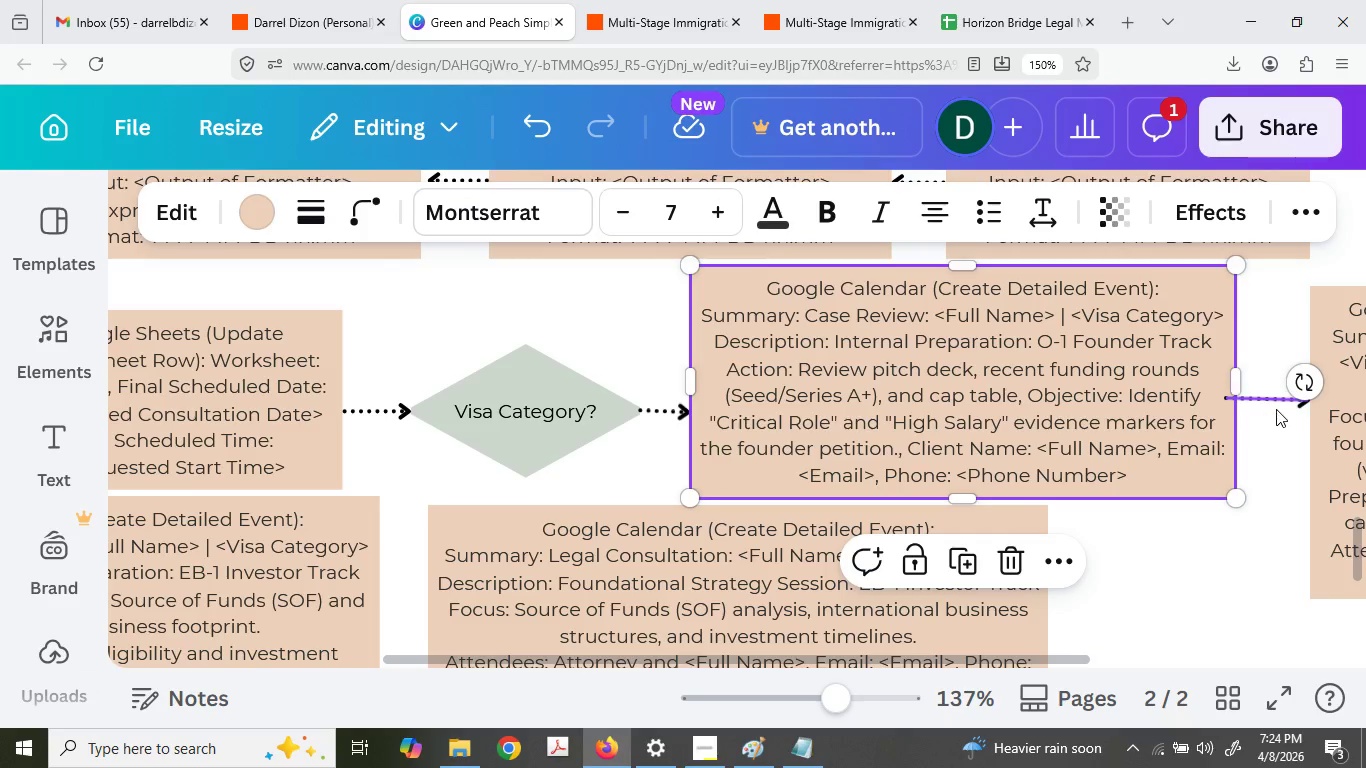 
left_click([1275, 399])
 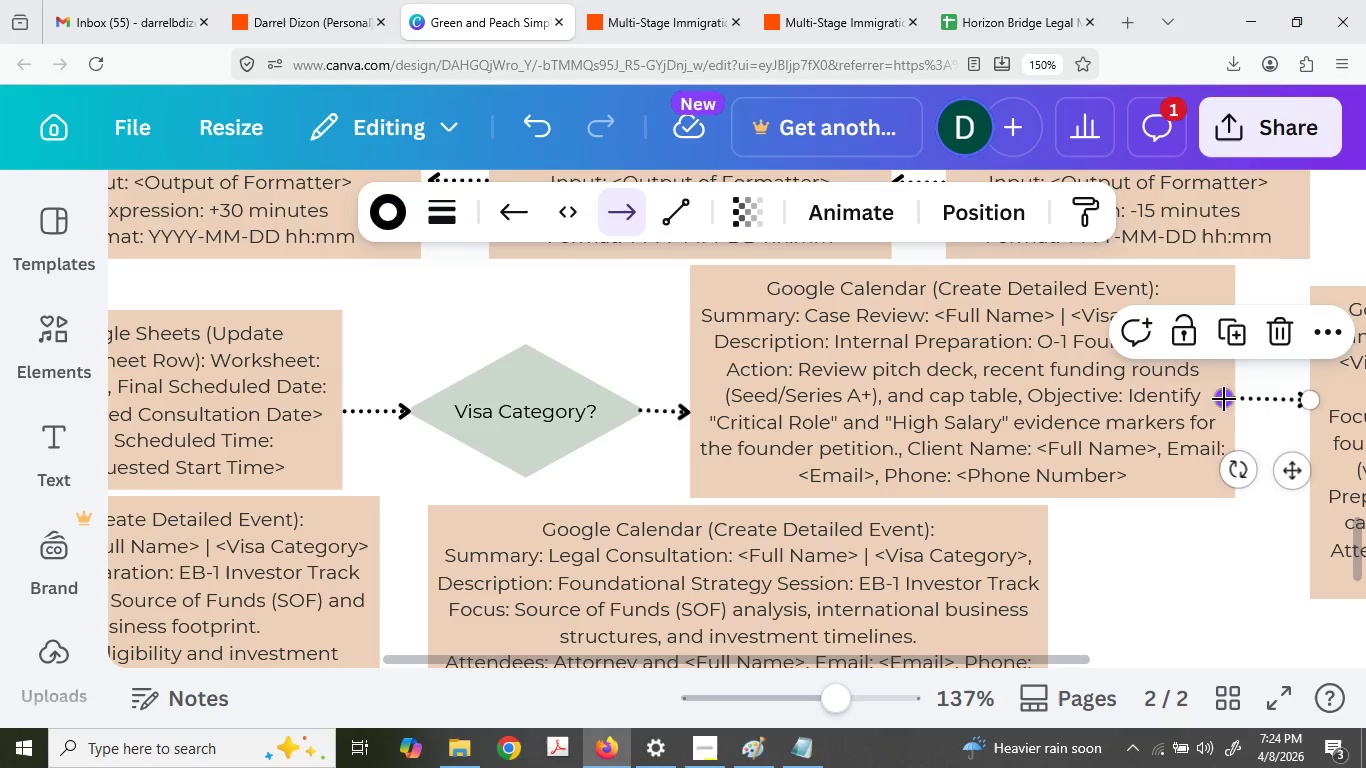 
left_click_drag(start_coordinate=[1224, 399], to_coordinate=[1245, 402])
 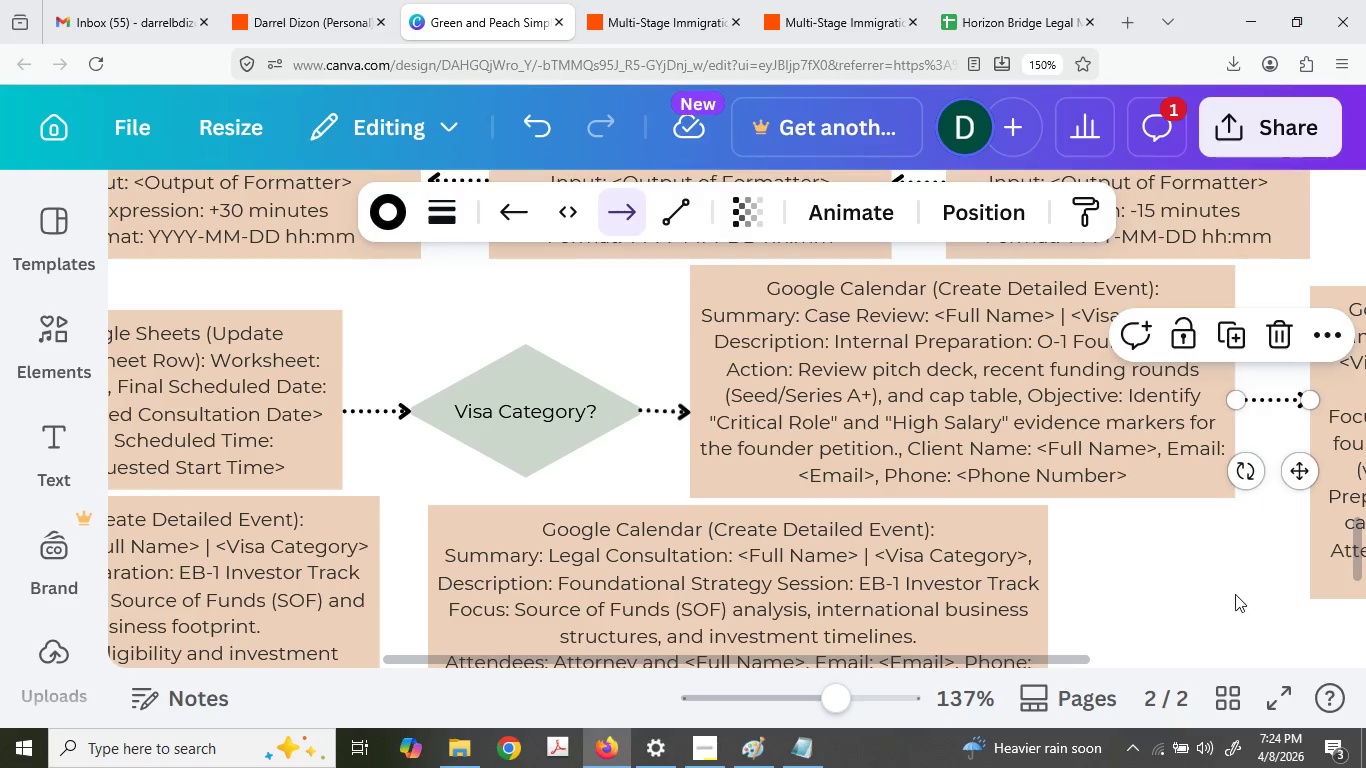 
left_click([1235, 594])
 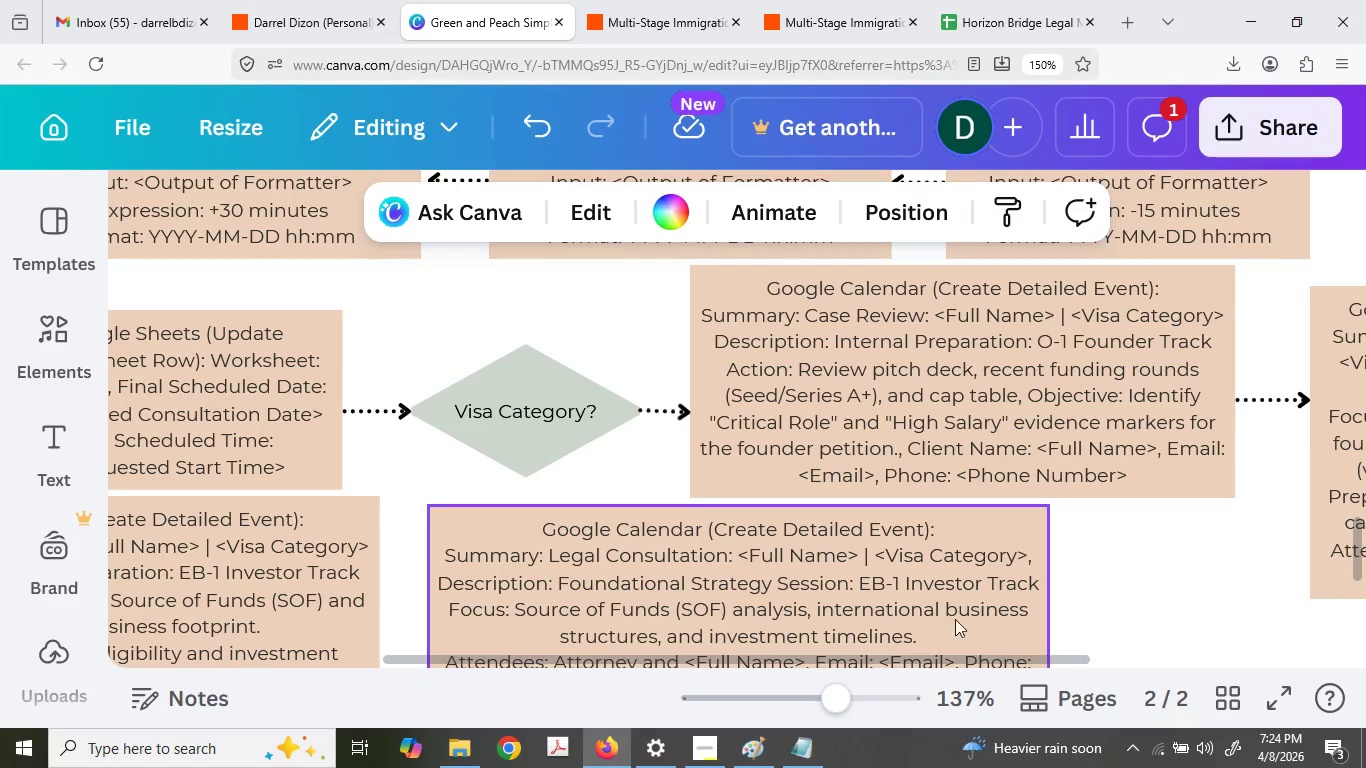 
hold_key(key=ControlLeft, duration=0.8)
 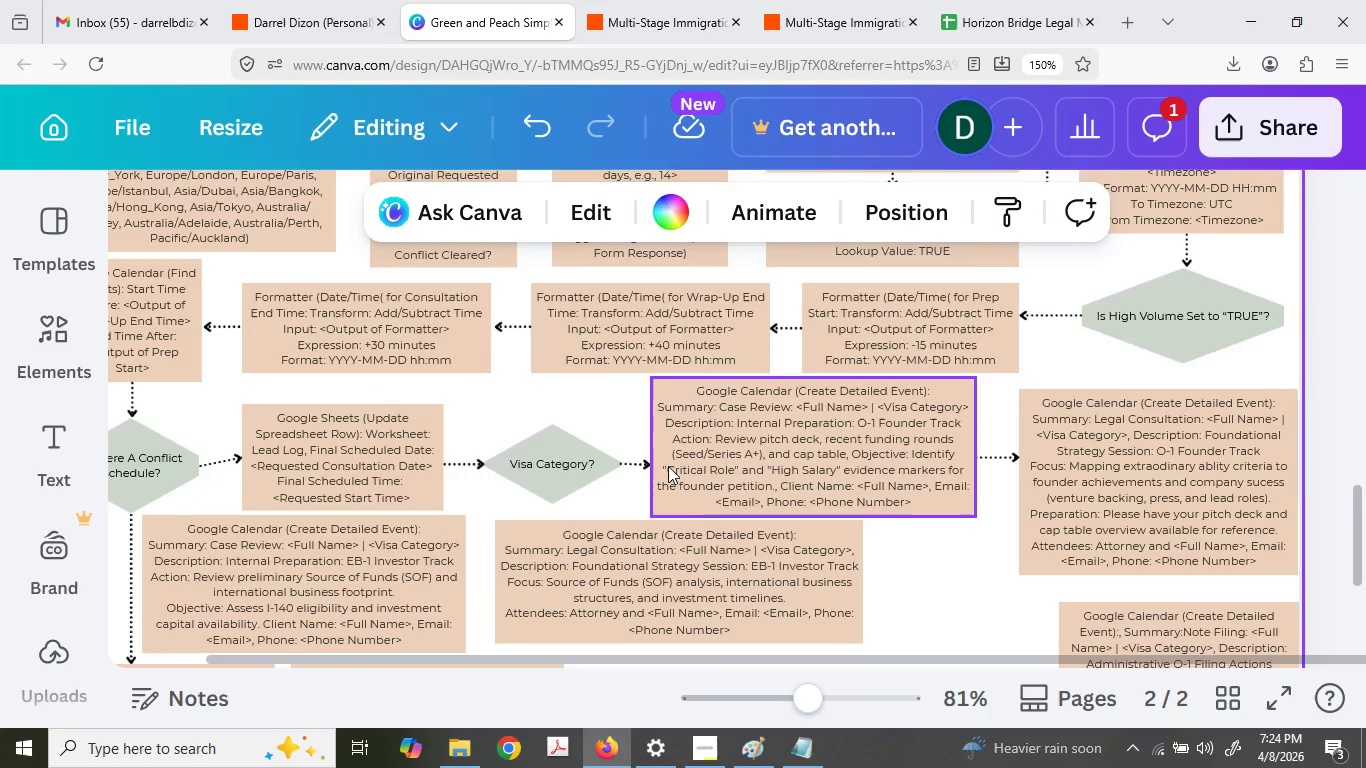 
hold_key(key=ControlLeft, duration=2.06)
 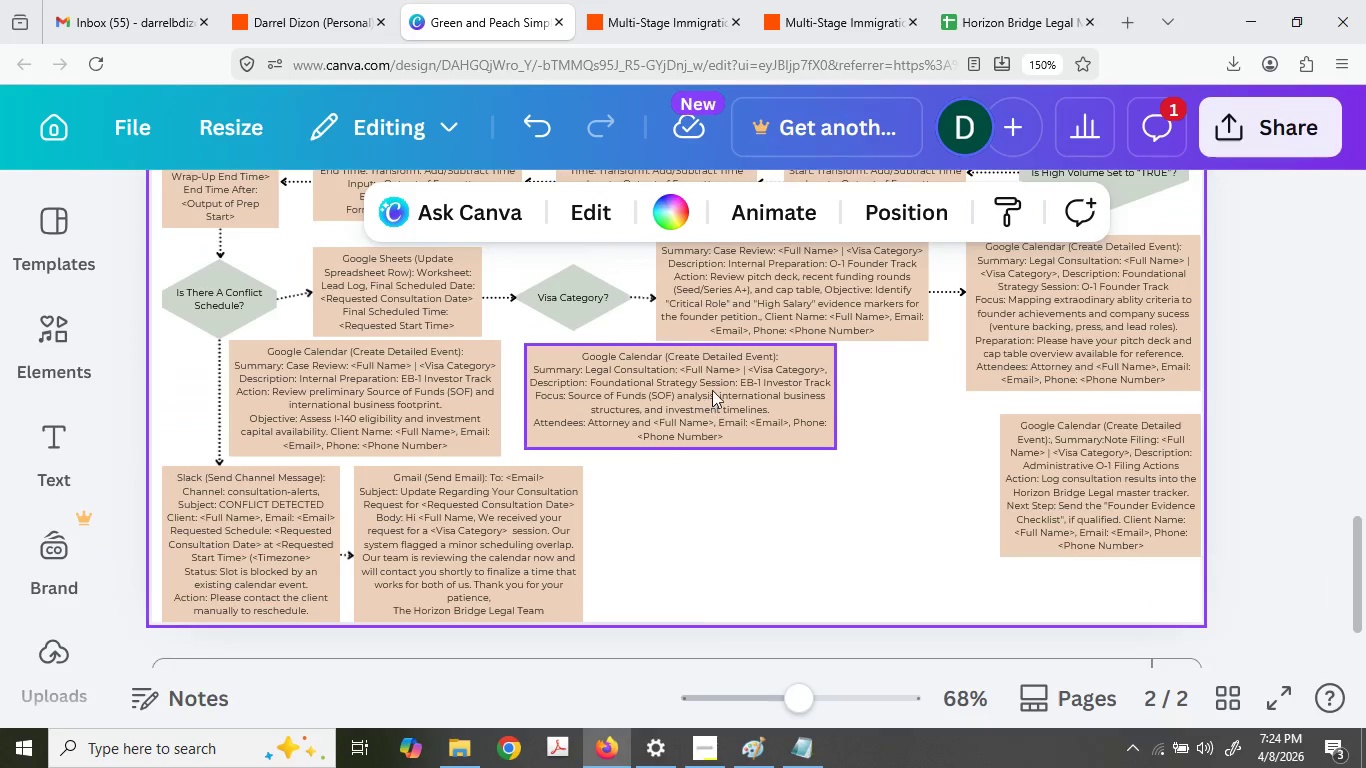 
scroll: coordinate [668, 466], scroll_direction: down, amount: 6.0
 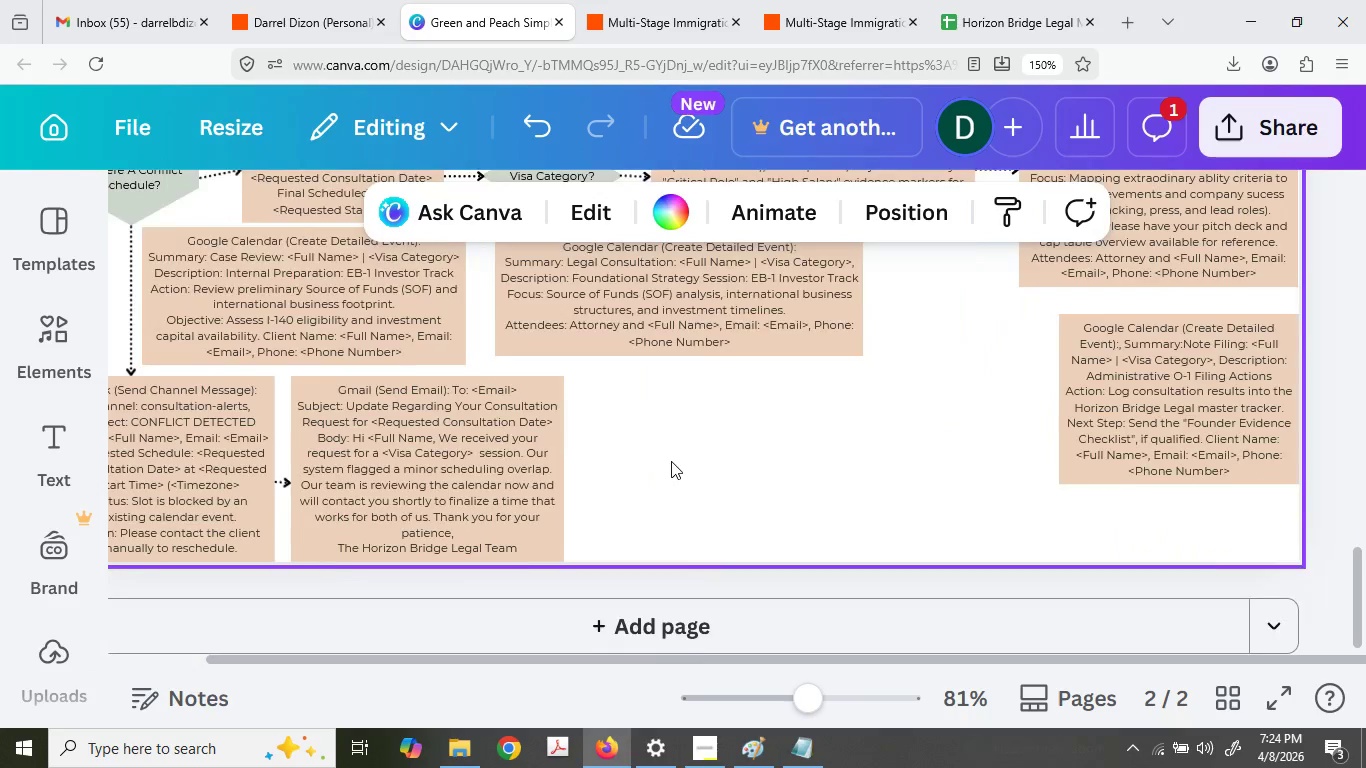 
hold_key(key=ControlLeft, duration=0.45)
 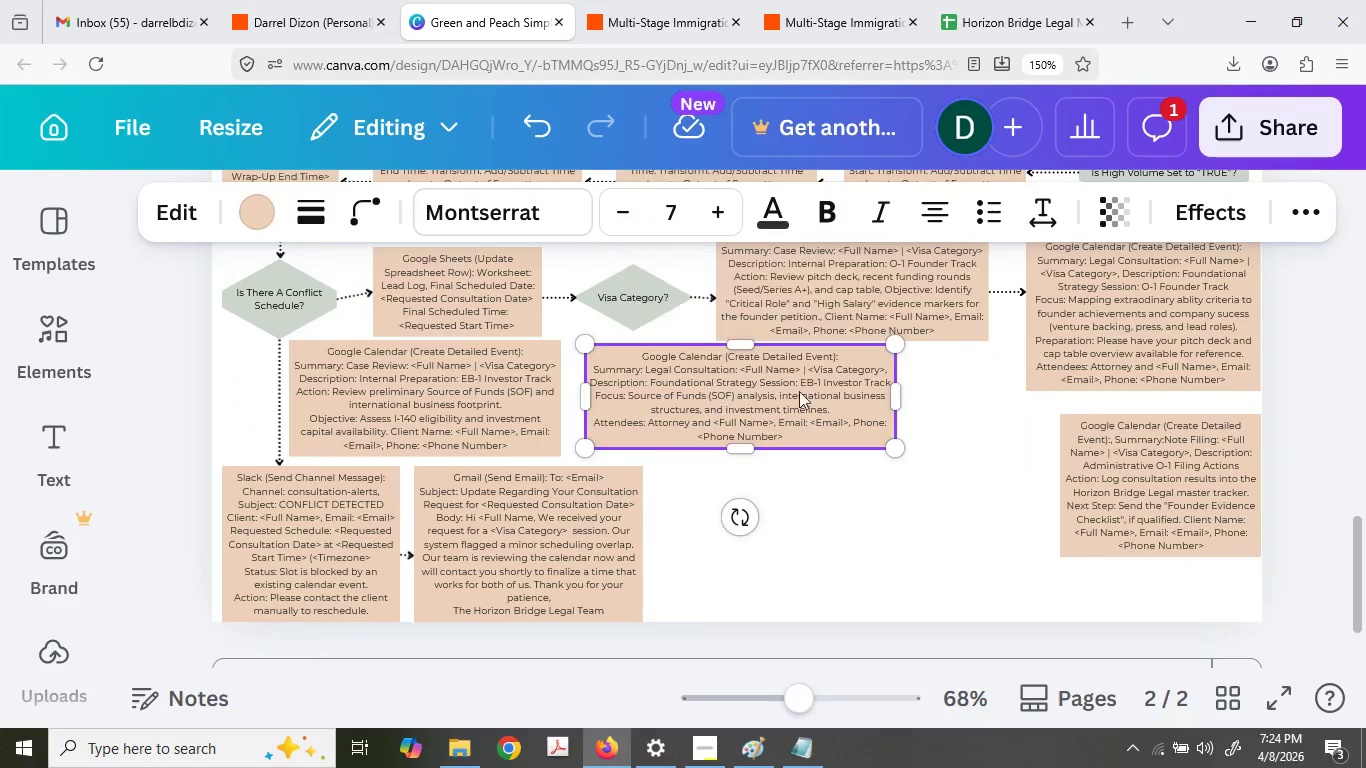 
scroll: coordinate [671, 462], scroll_direction: up, amount: 1.0
 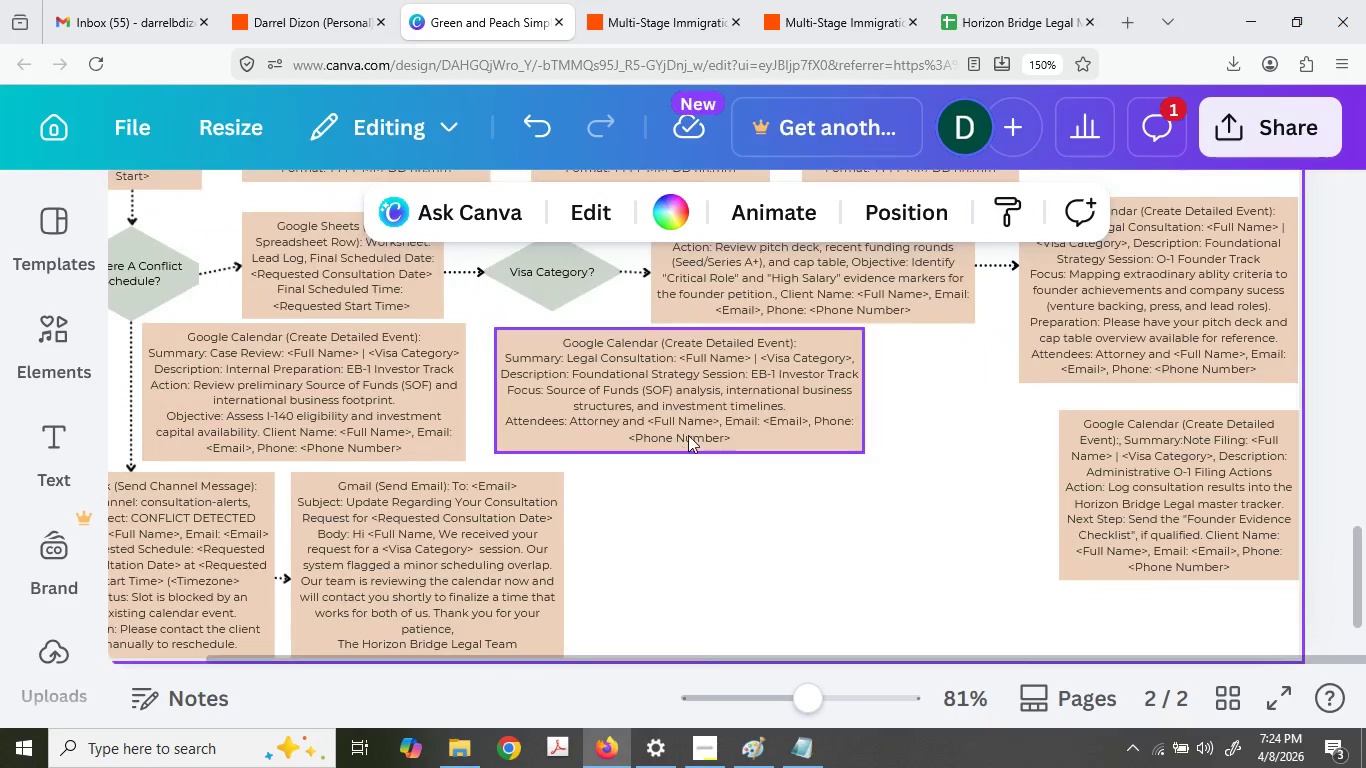 
left_click([712, 390])
 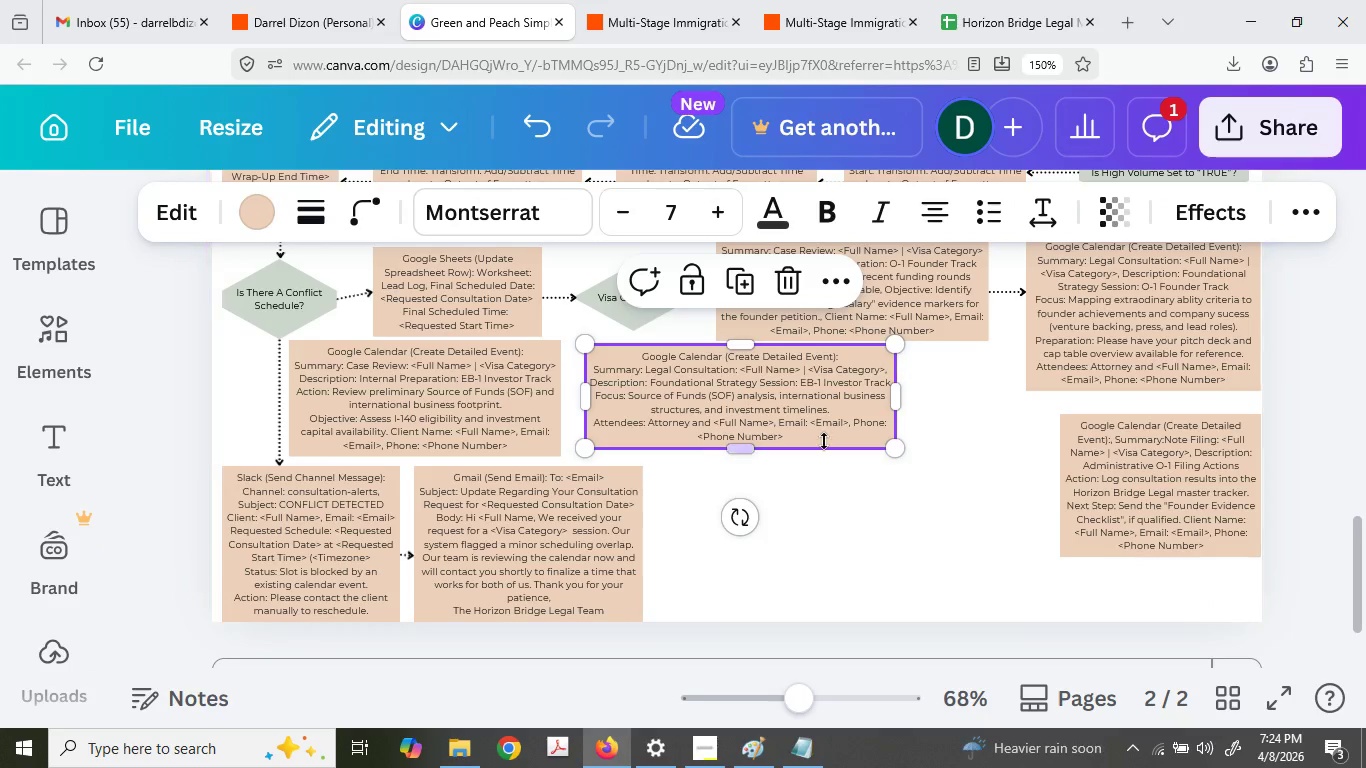 
scroll: coordinate [688, 435], scroll_direction: down, amount: 1.0
 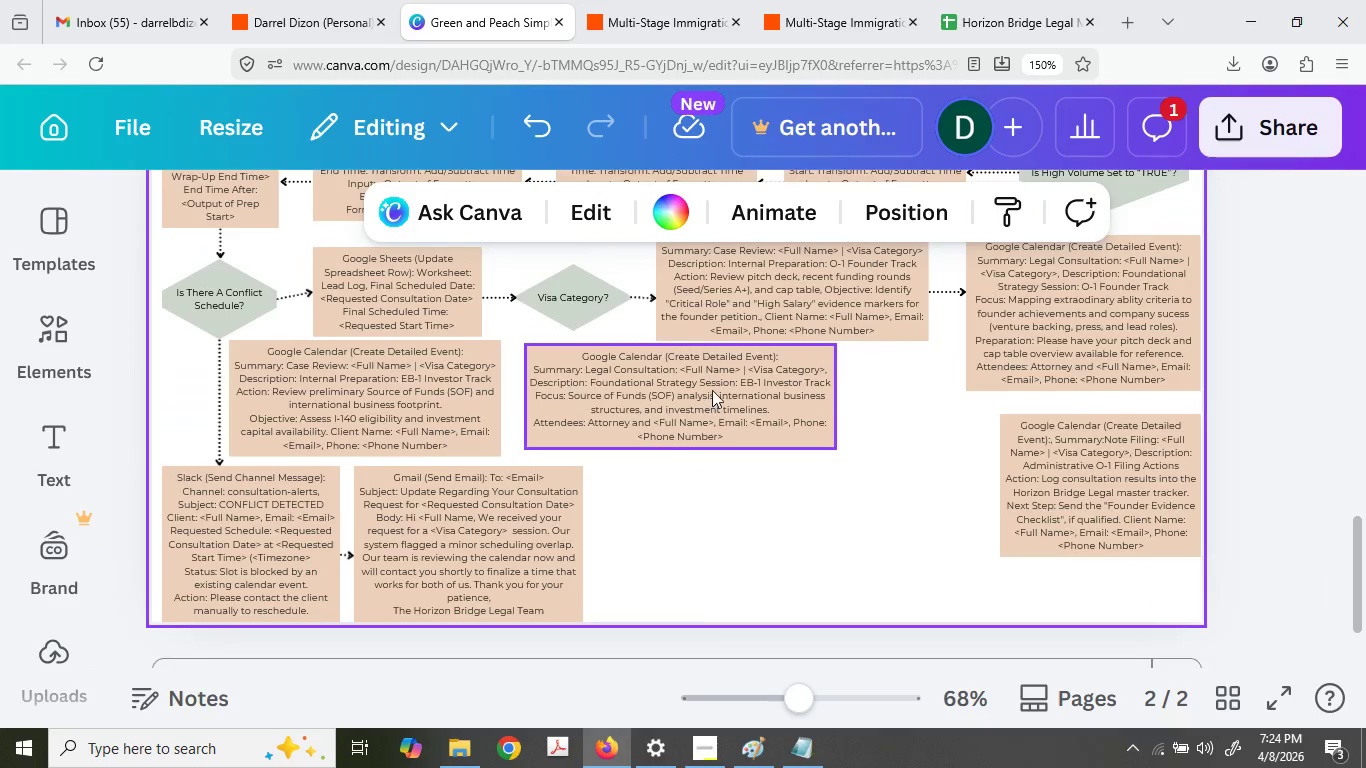 
scroll: coordinate [780, 536], scroll_direction: up, amount: 1.0
 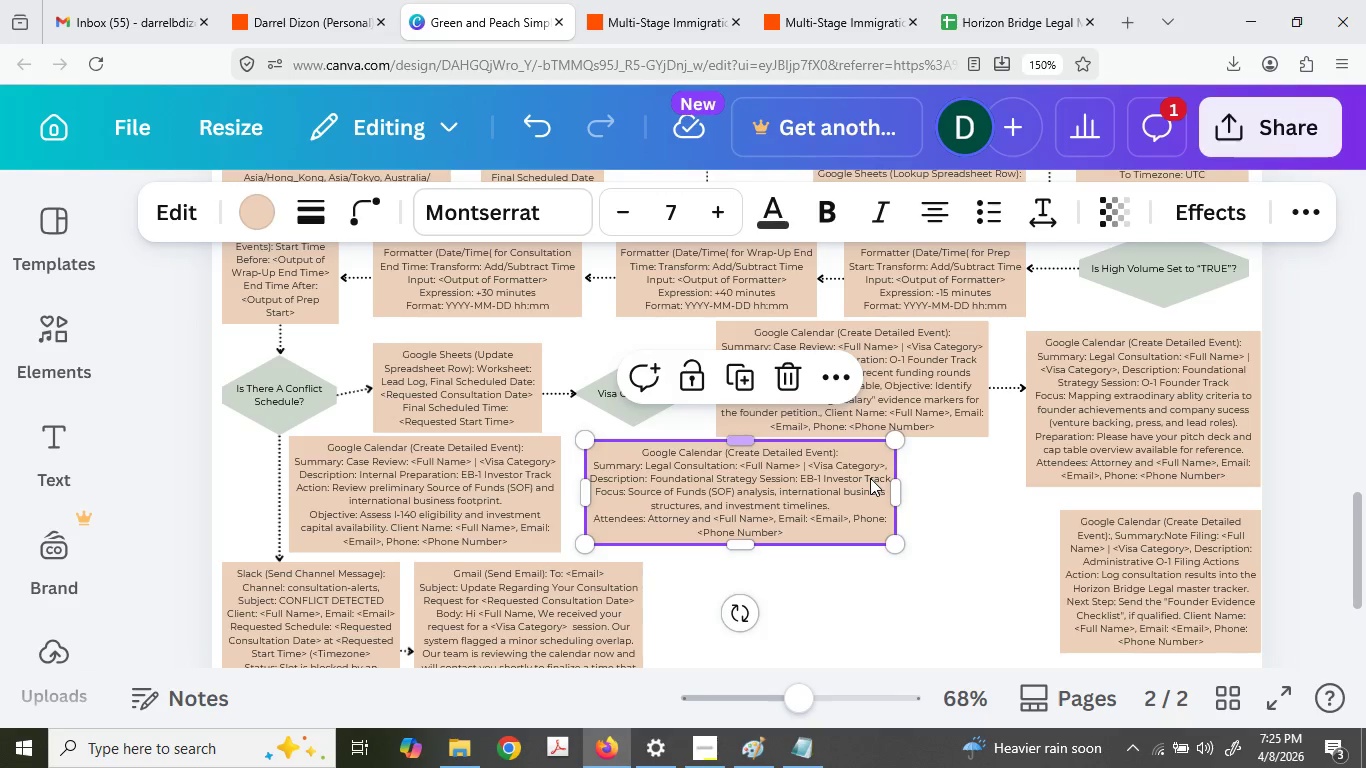 
left_click_drag(start_coordinate=[675, 475], to_coordinate=[676, 487])
 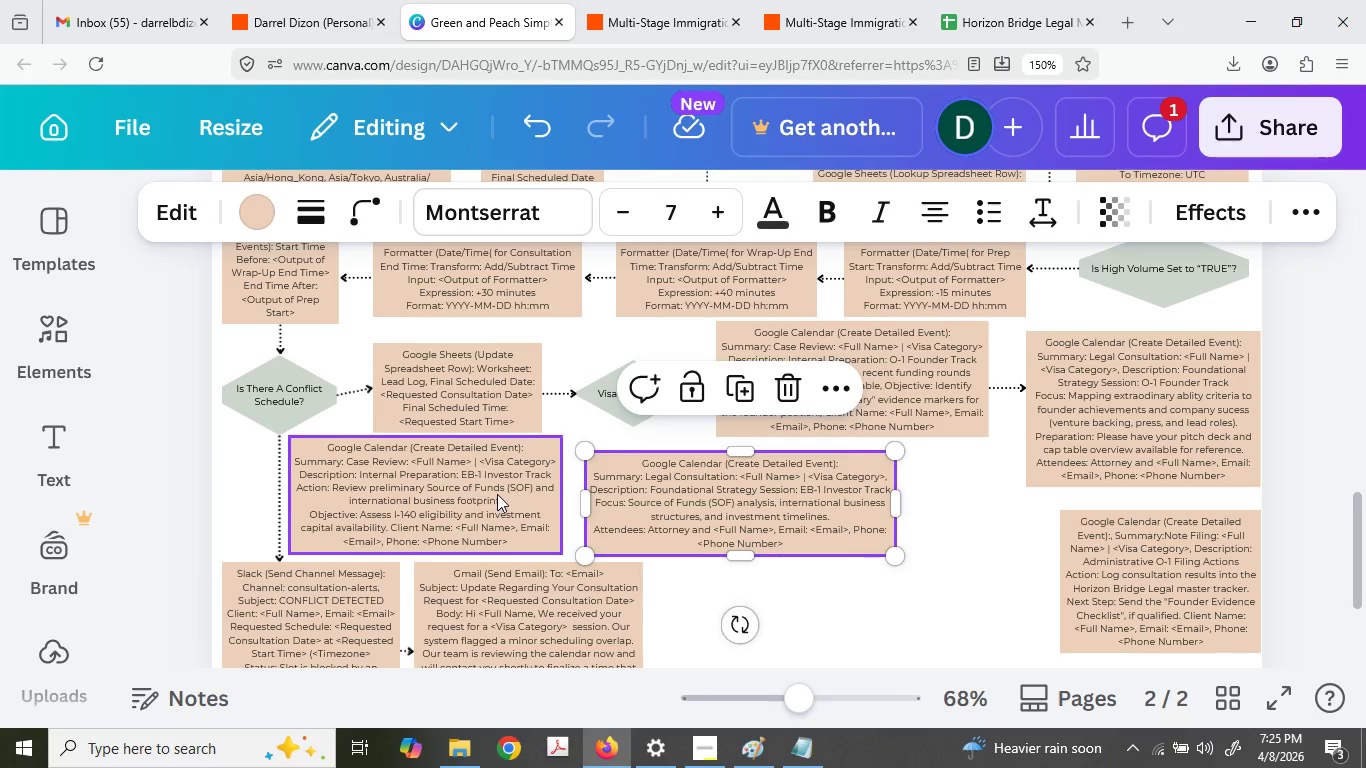 
left_click_drag(start_coordinate=[497, 494], to_coordinate=[504, 495])
 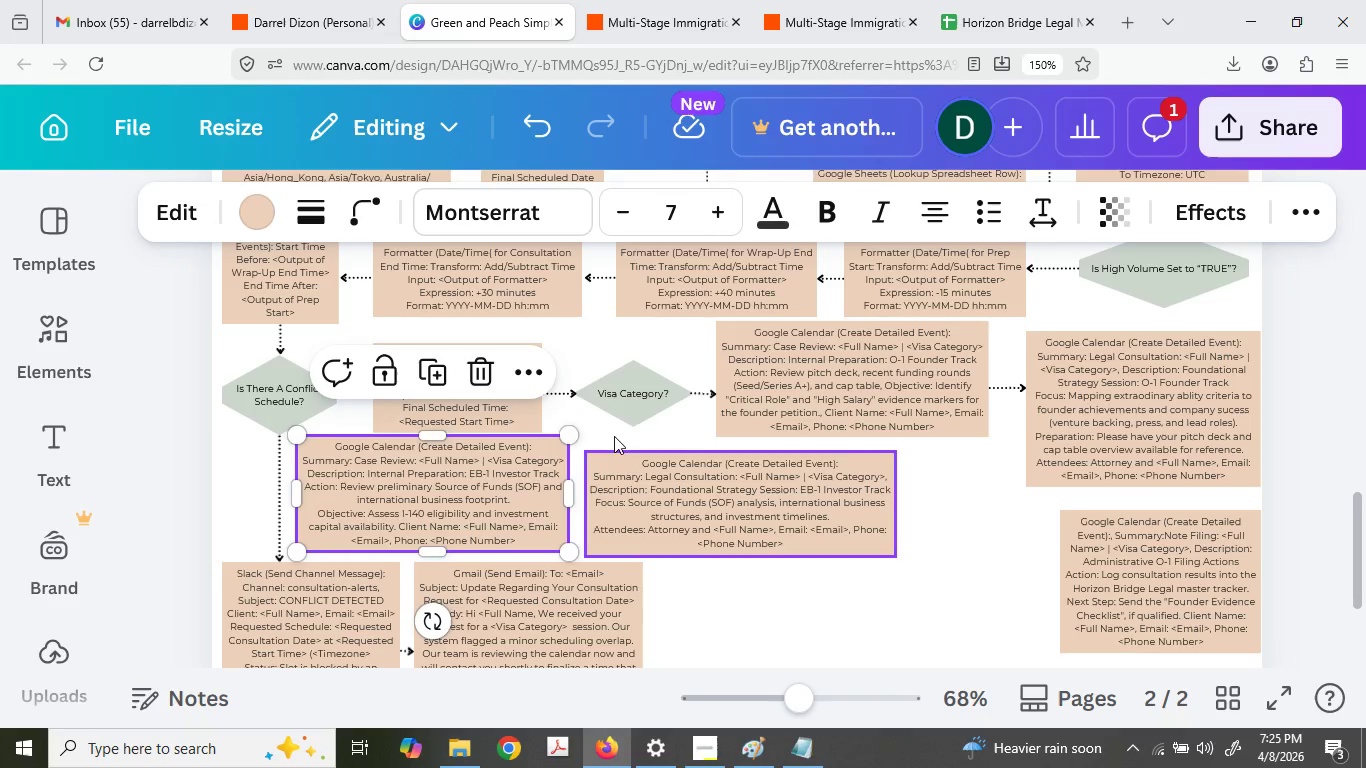 
left_click([538, 397])
 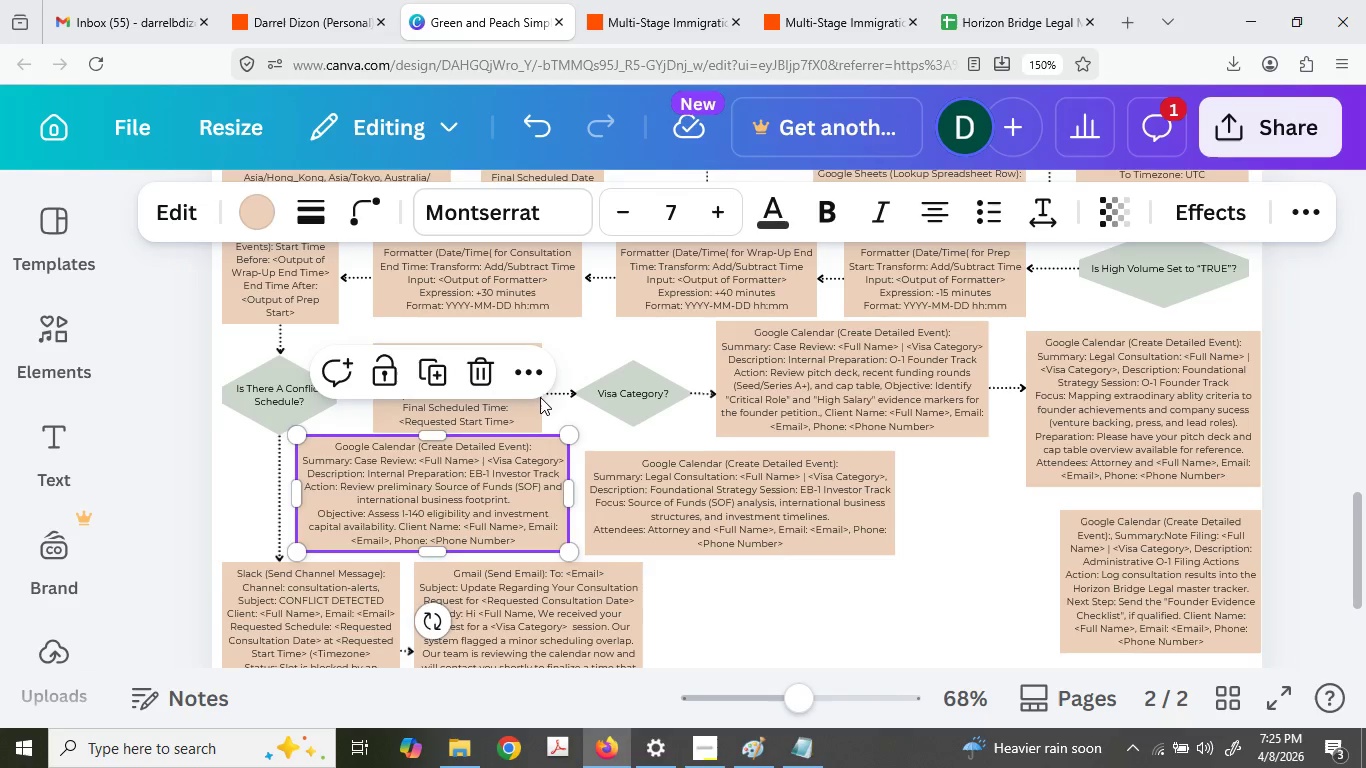 
key(Control+ControlLeft)
 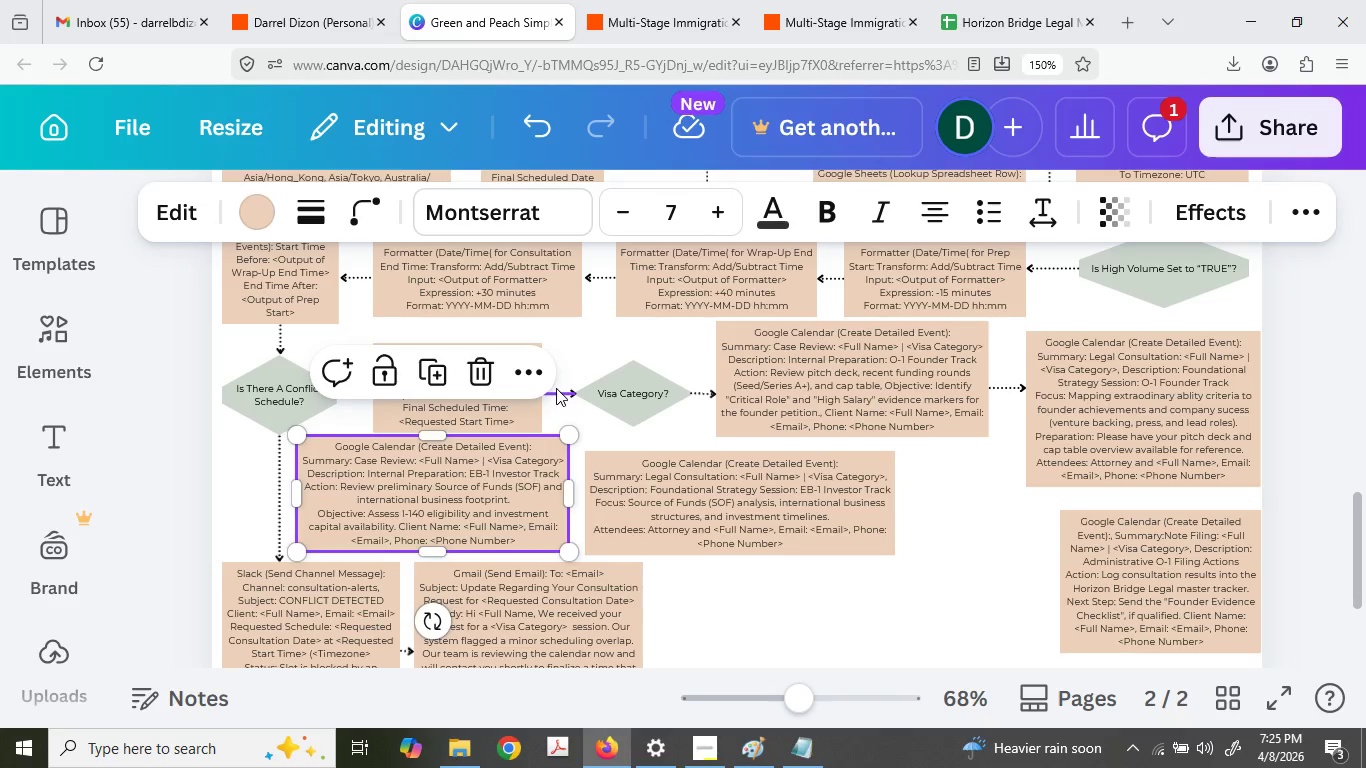 
double_click([556, 388])
 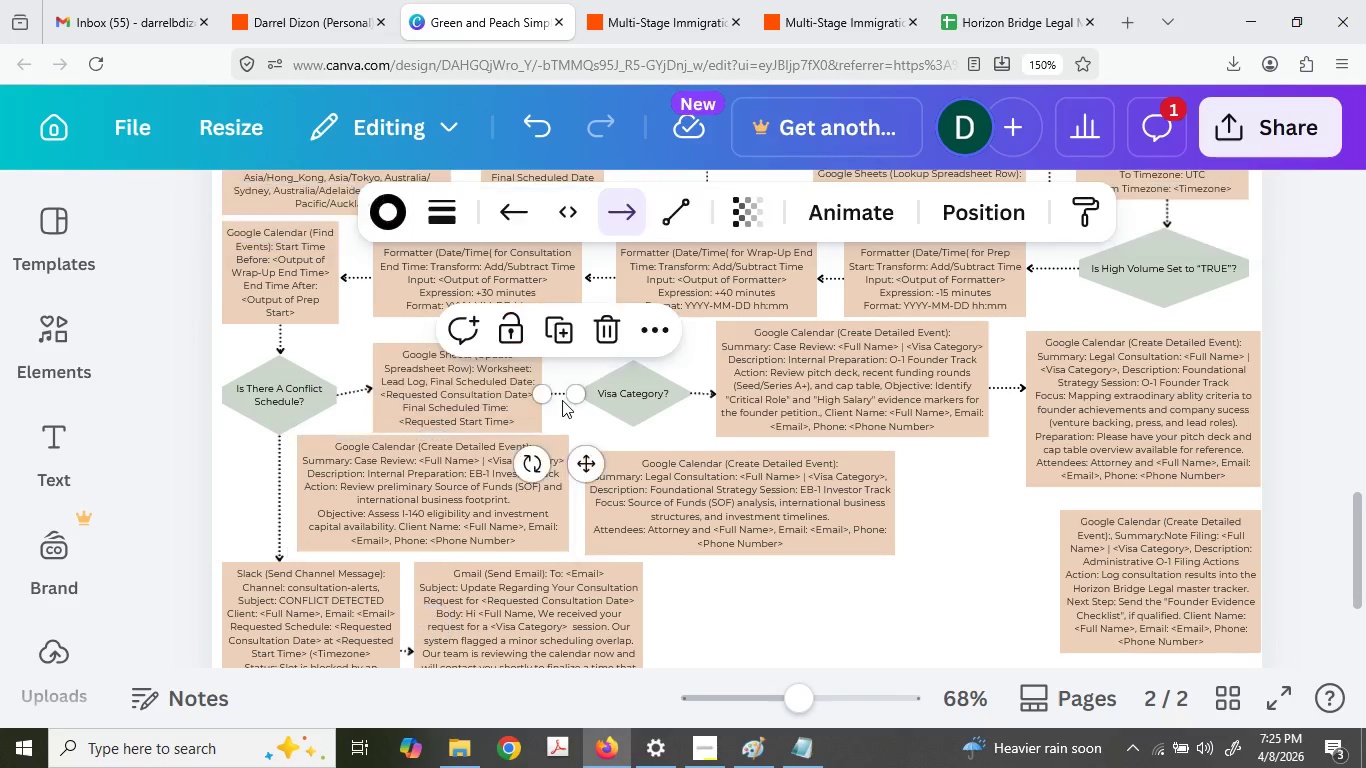 
key(Control+C)
 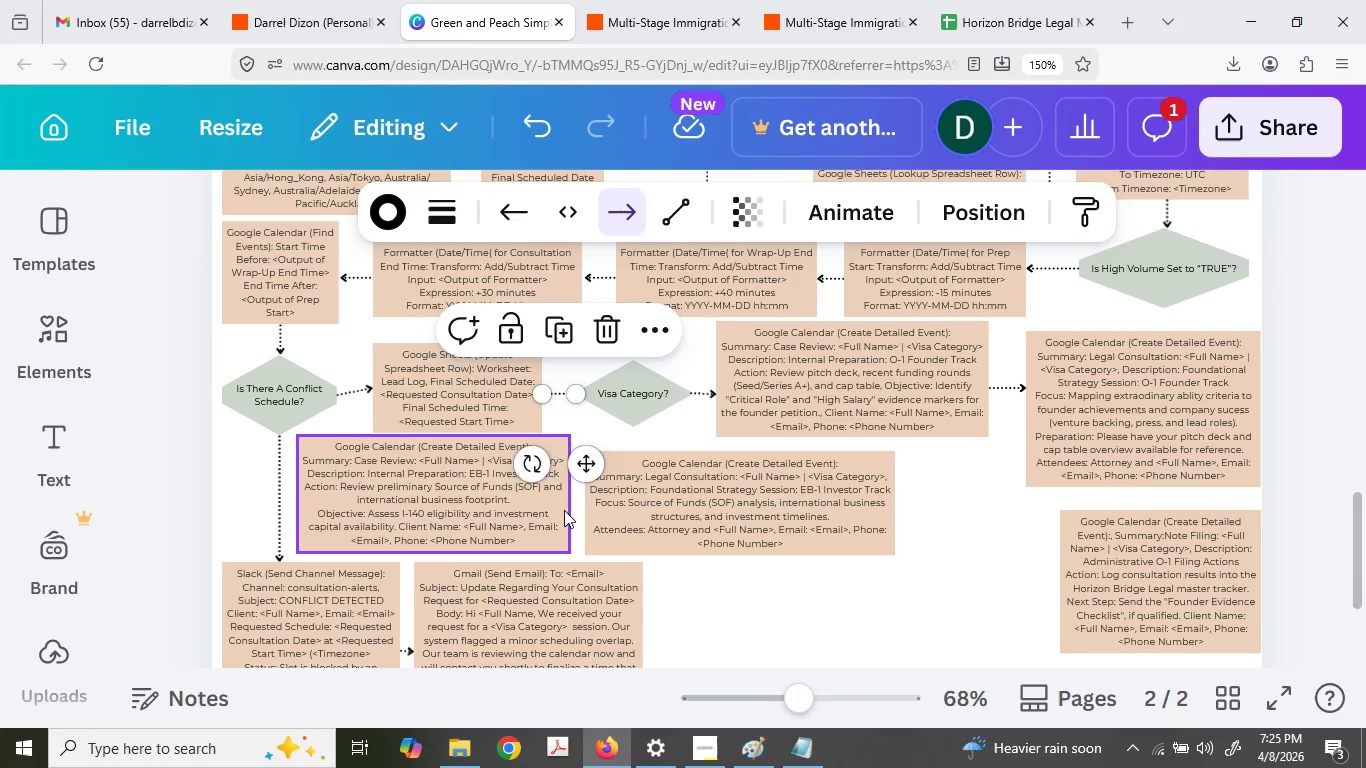 
key(Control+V)
 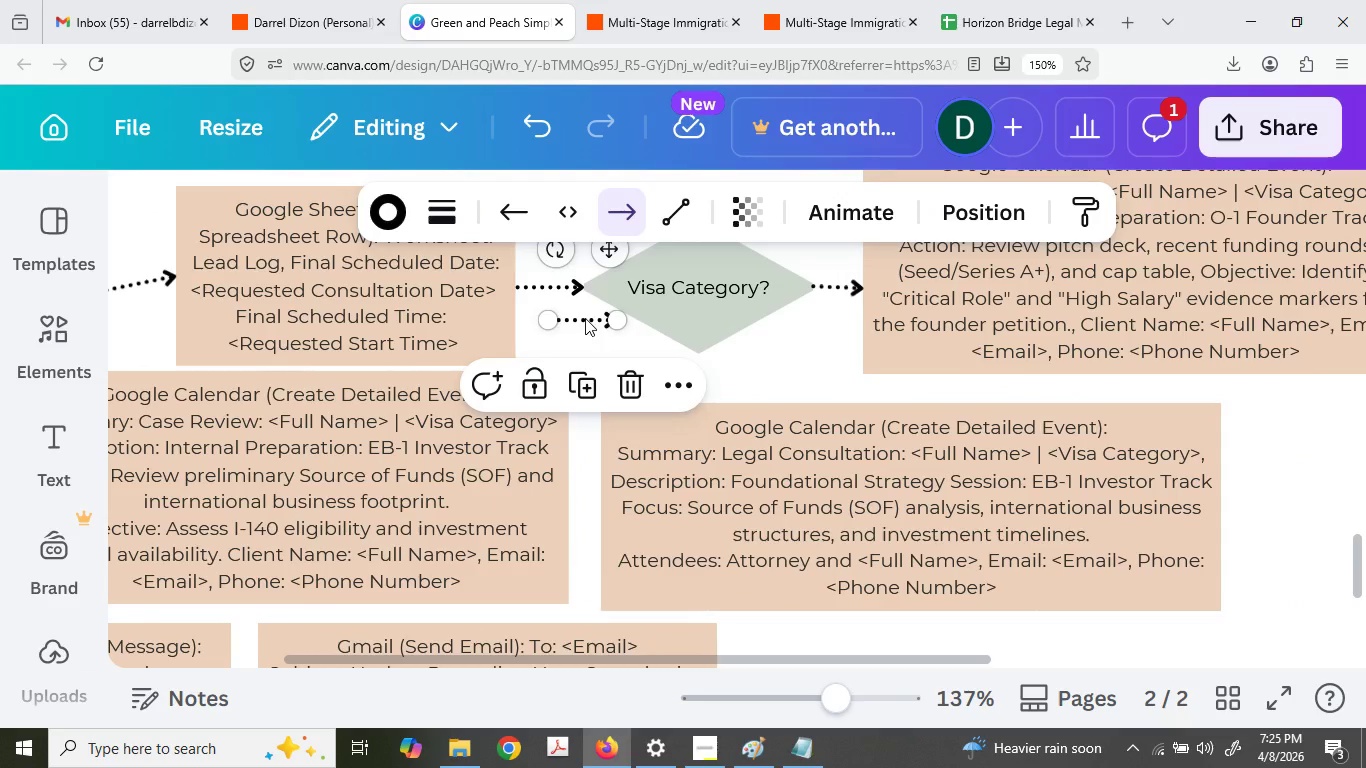 
scroll: coordinate [571, 481], scroll_direction: up, amount: 5.0
 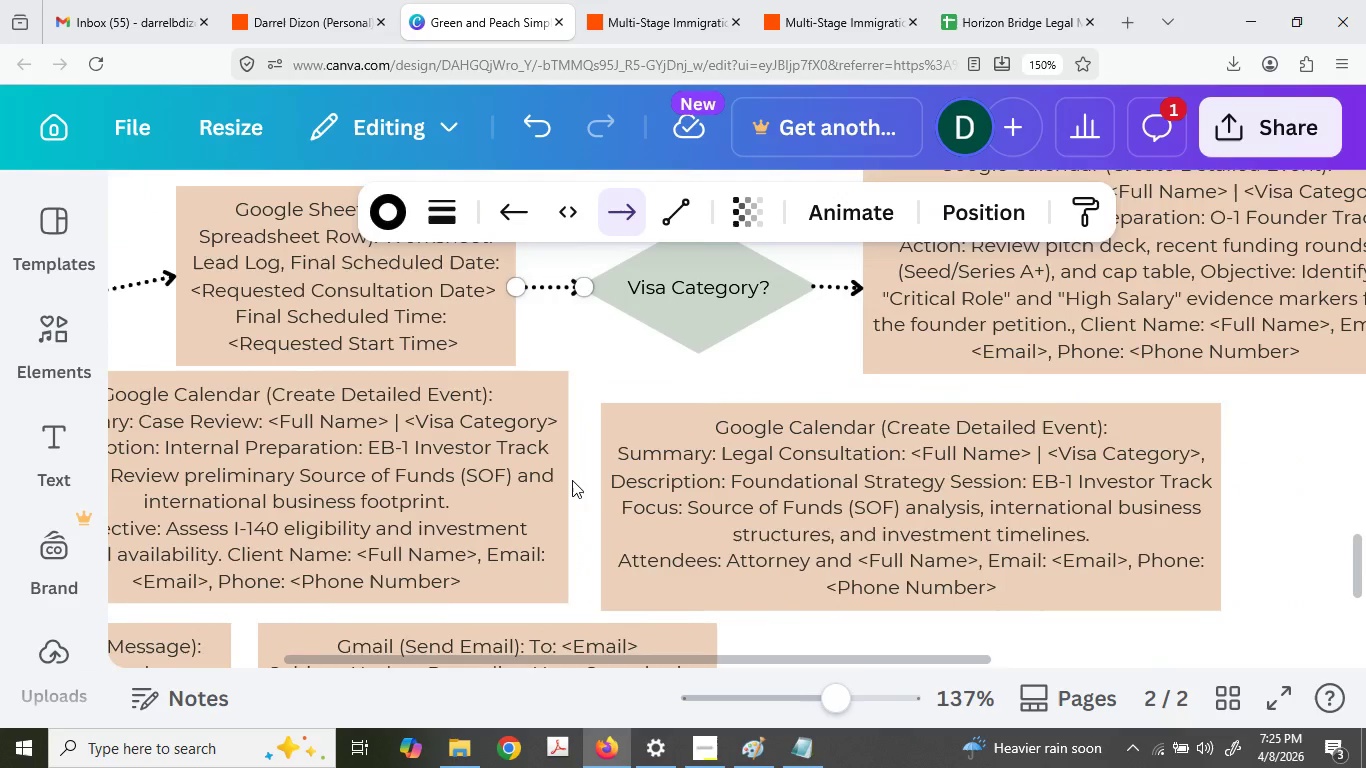 
left_click_drag(start_coordinate=[585, 318], to_coordinate=[603, 502])
 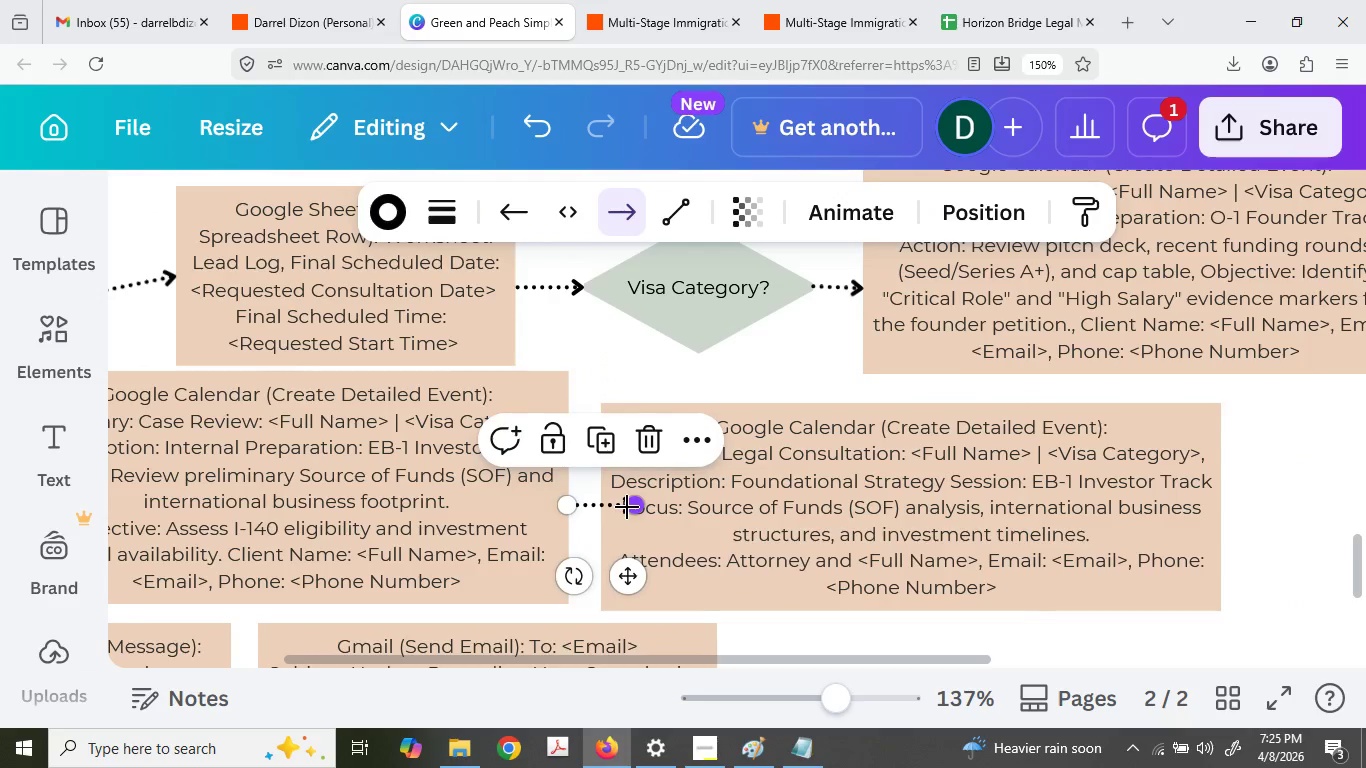 
left_click_drag(start_coordinate=[627, 507], to_coordinate=[600, 504])
 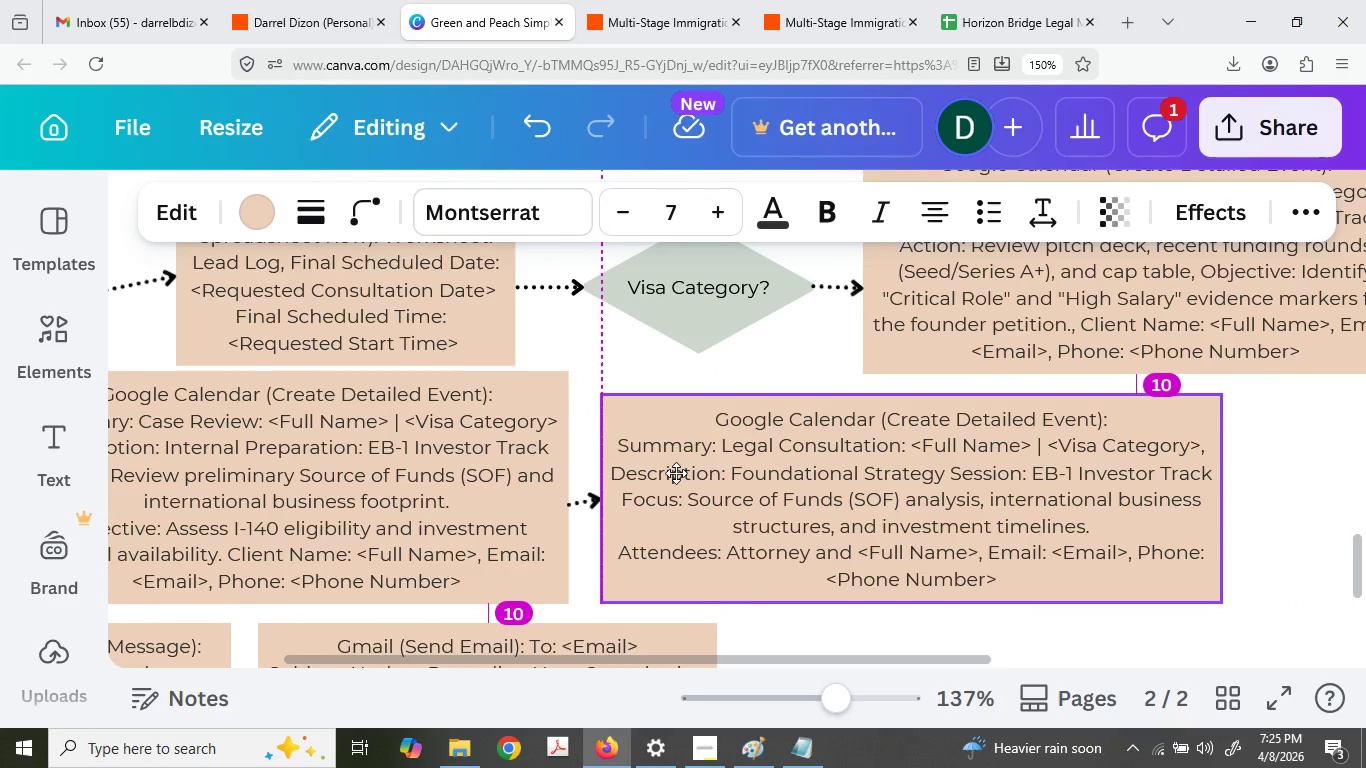 
mouse_move([681, 478])
 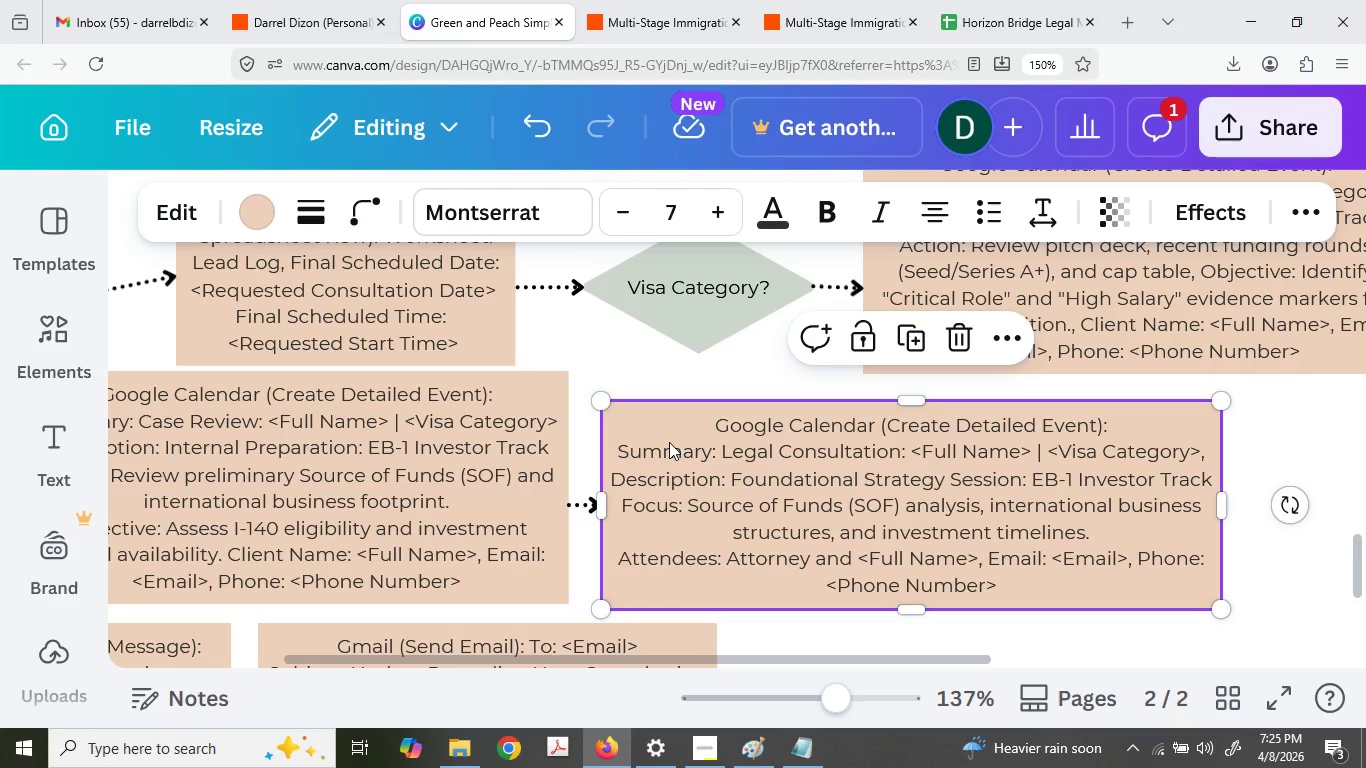 
hold_key(key=ControlLeft, duration=1.52)
 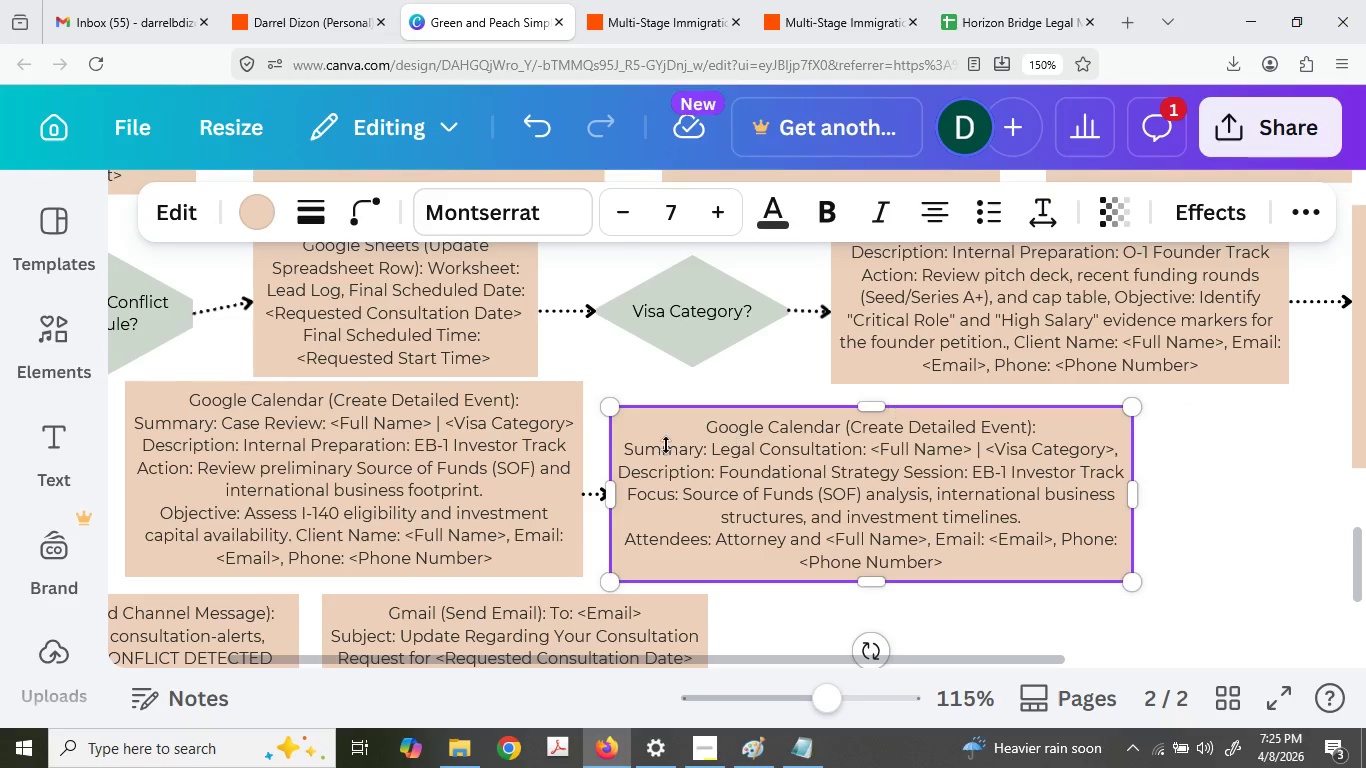 
hold_key(key=ControlLeft, duration=0.44)
 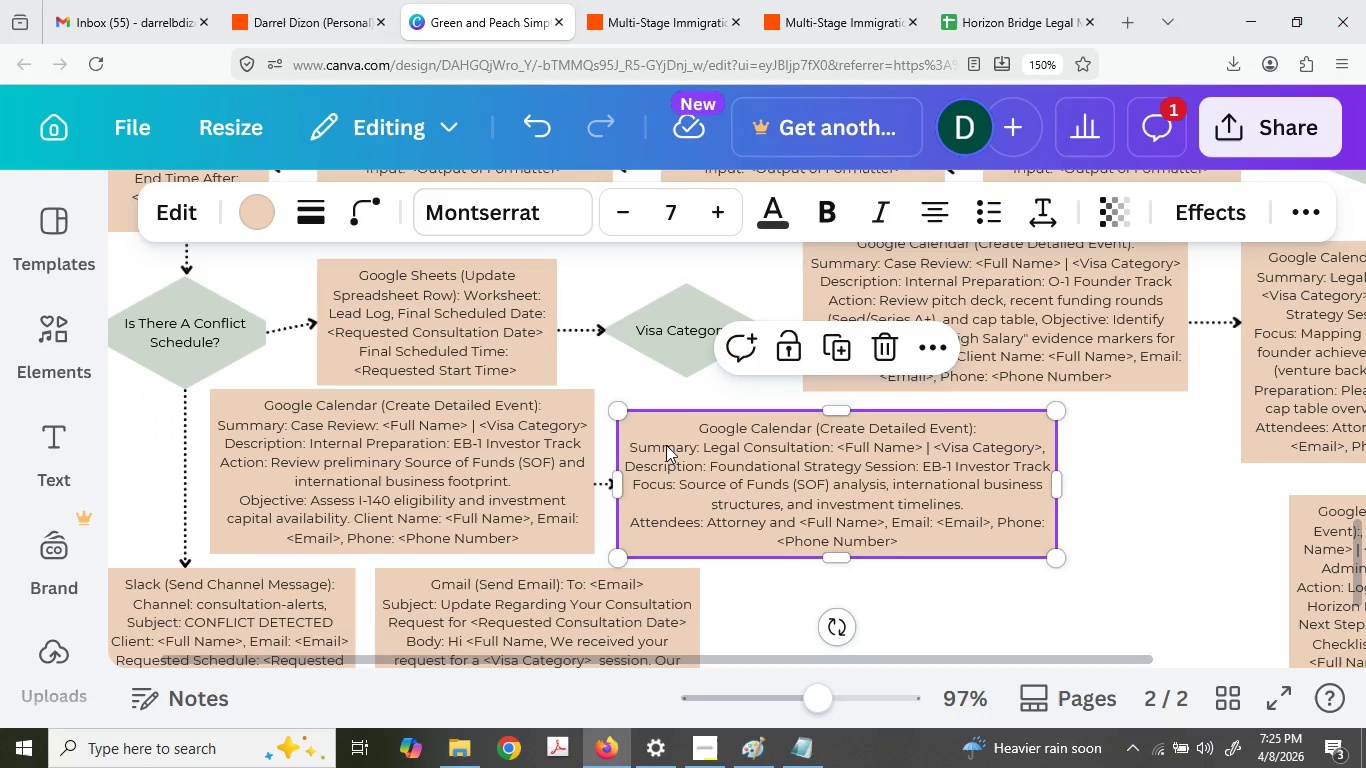 
hold_key(key=ControlLeft, duration=0.89)
 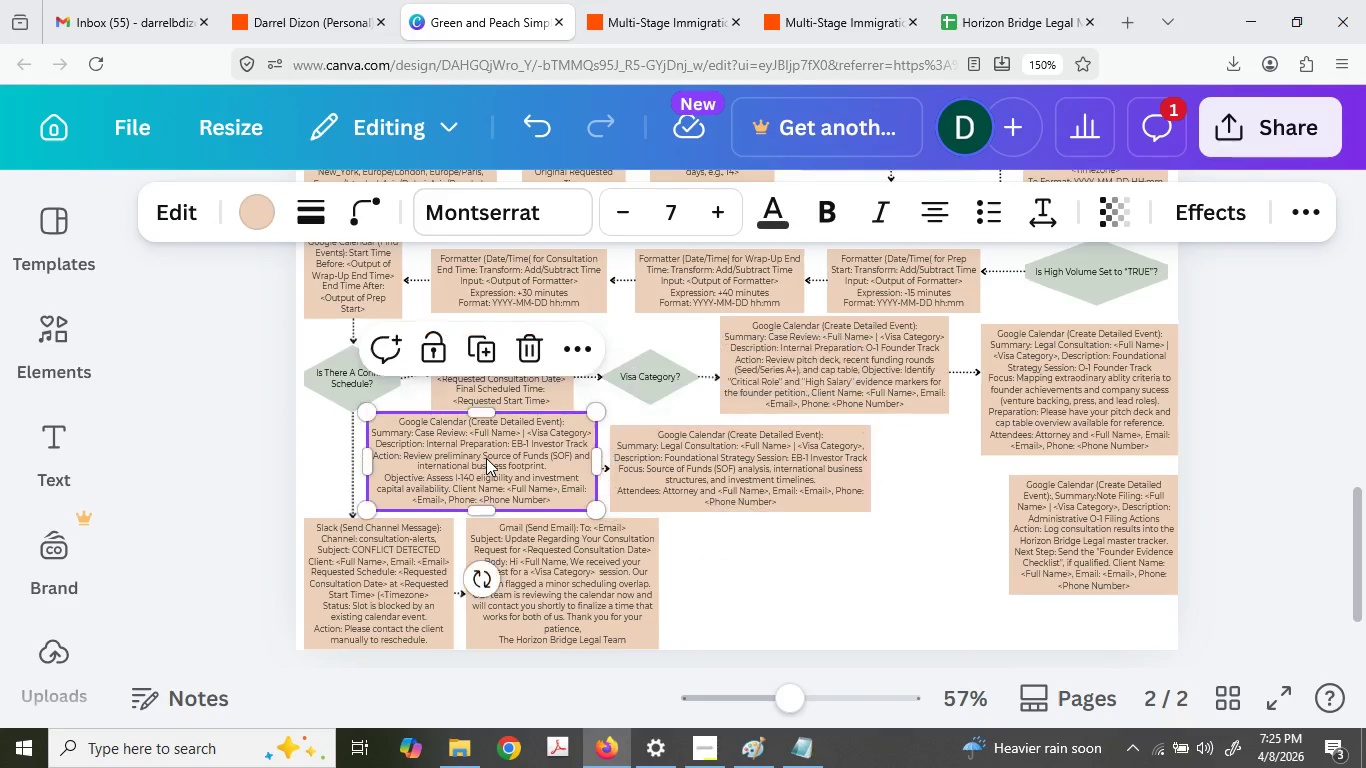 
scroll: coordinate [658, 434], scroll_direction: down, amount: 4.0
 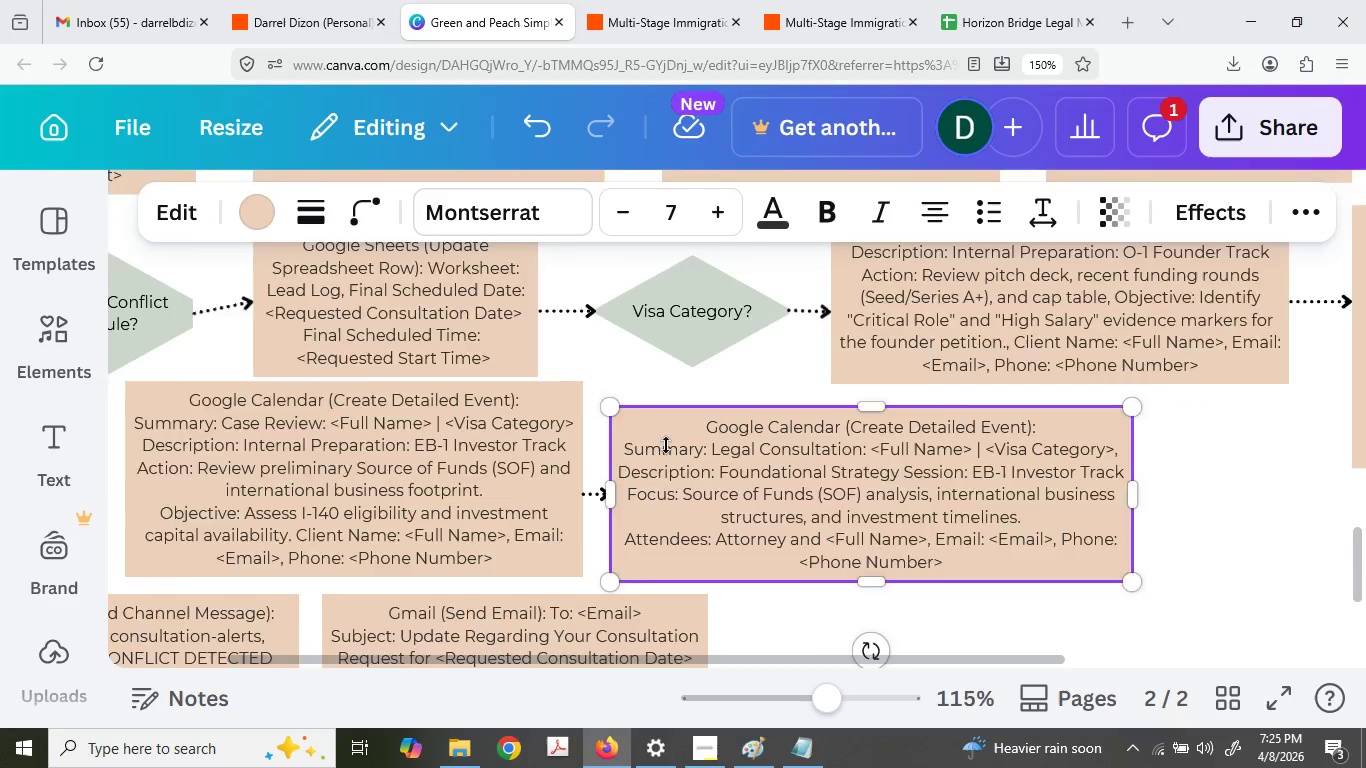 
left_click([486, 458])
 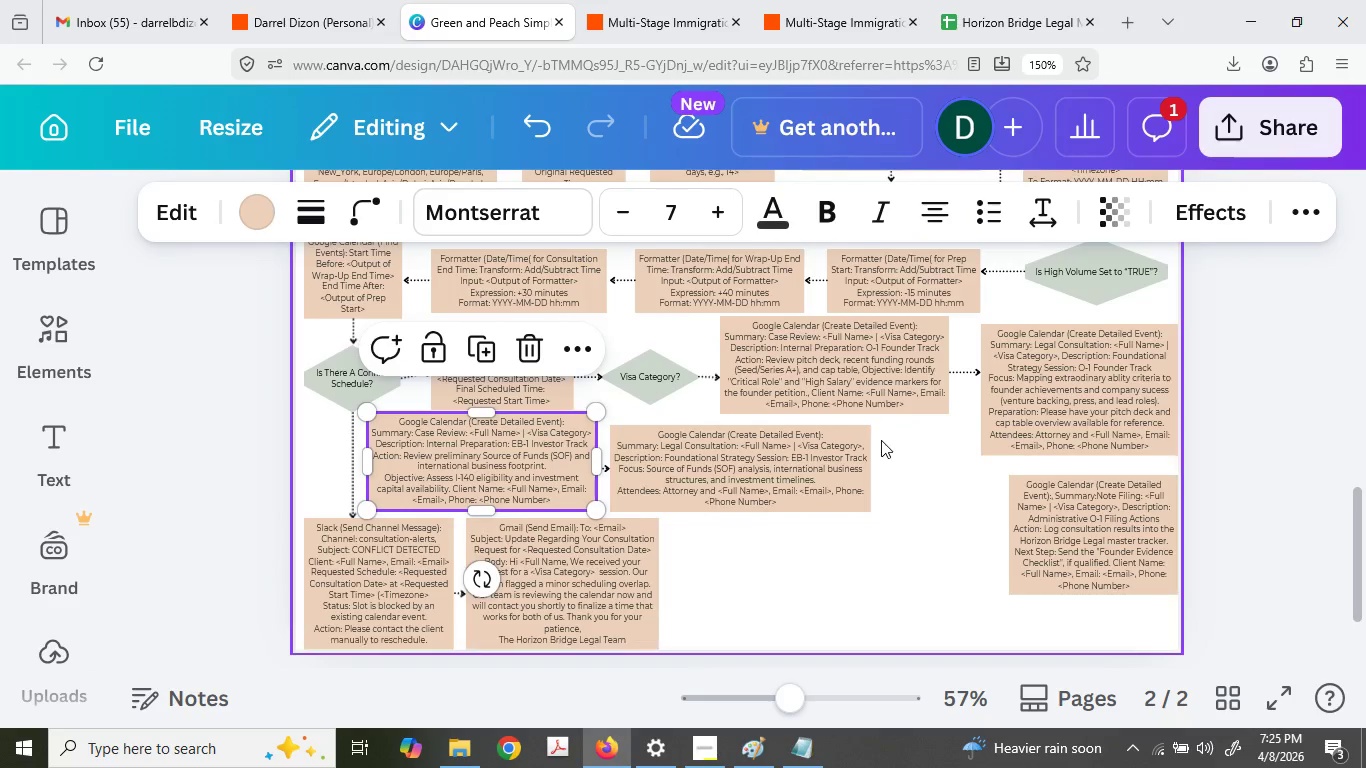 
scroll: coordinate [667, 444], scroll_direction: down, amount: 3.0
 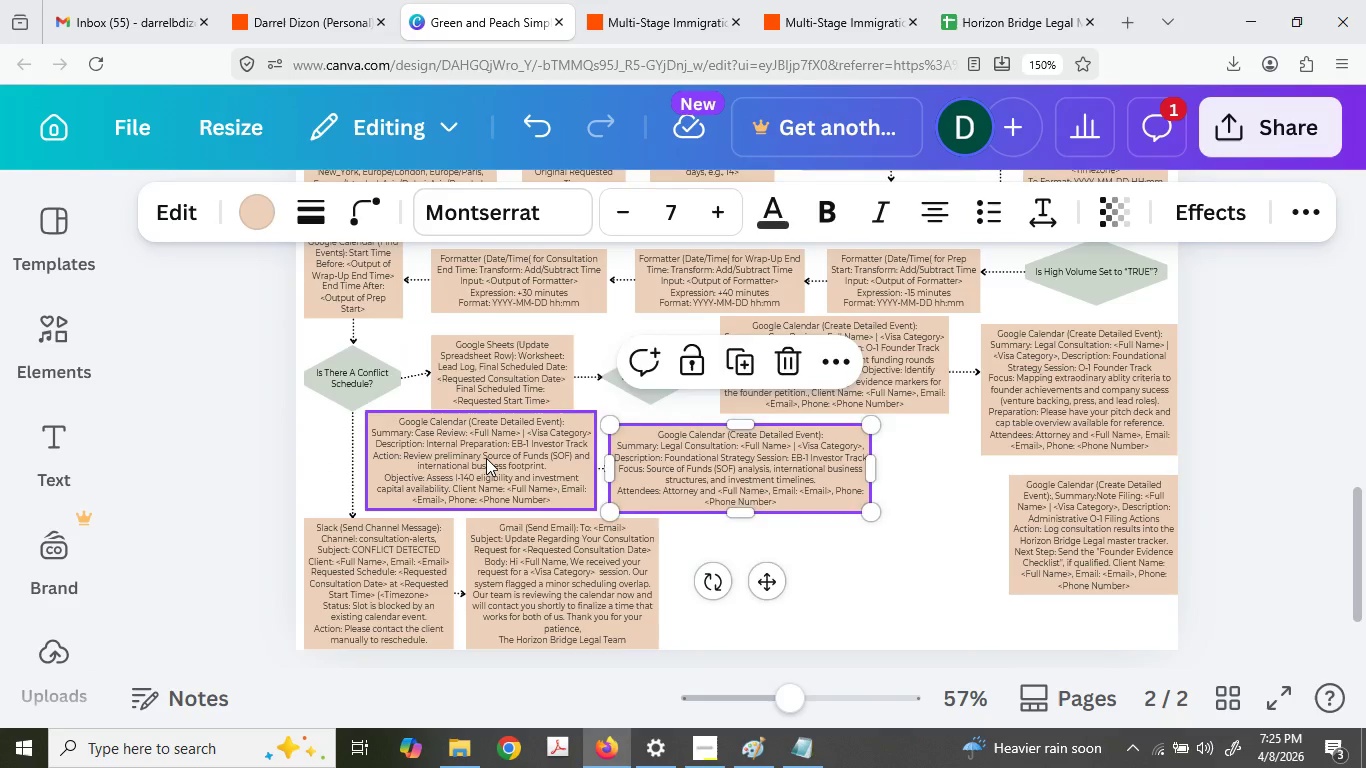 
left_click([765, 466])
 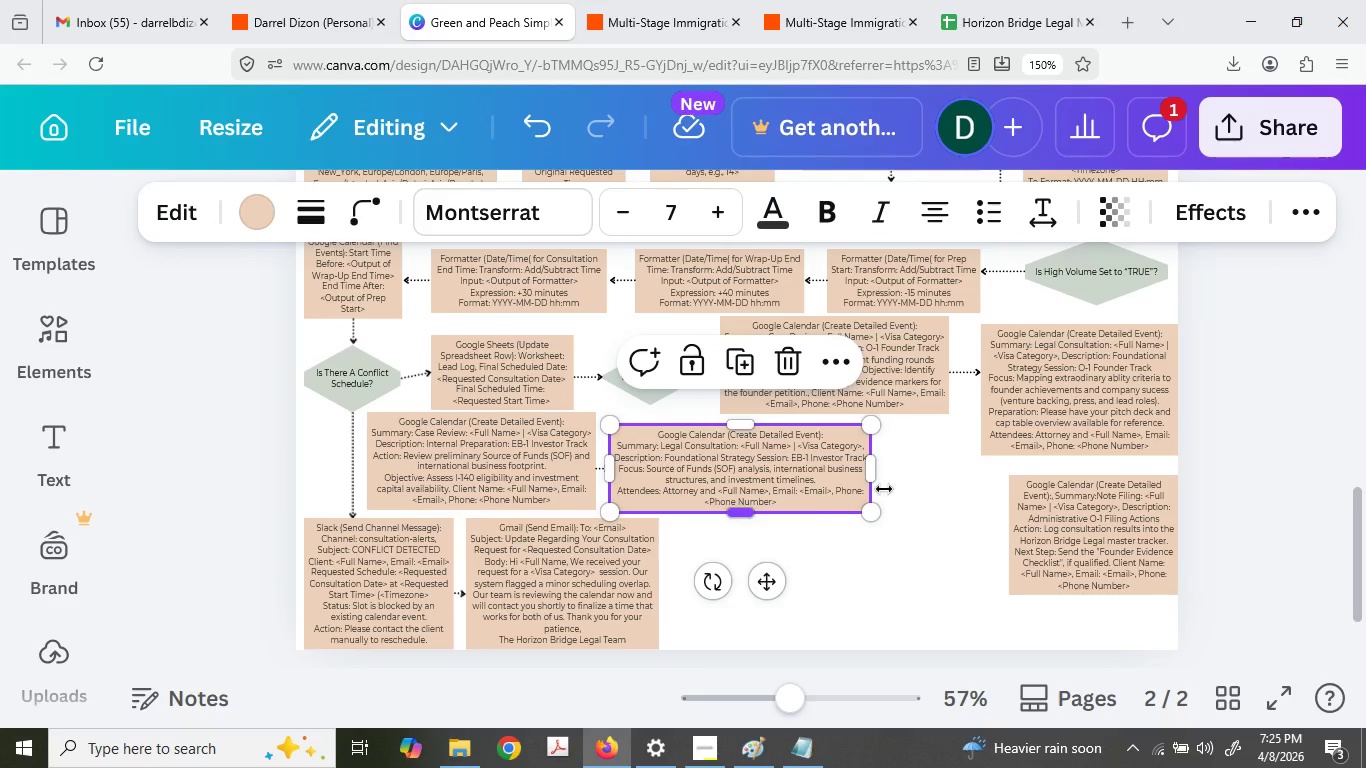 
left_click([1102, 526])
 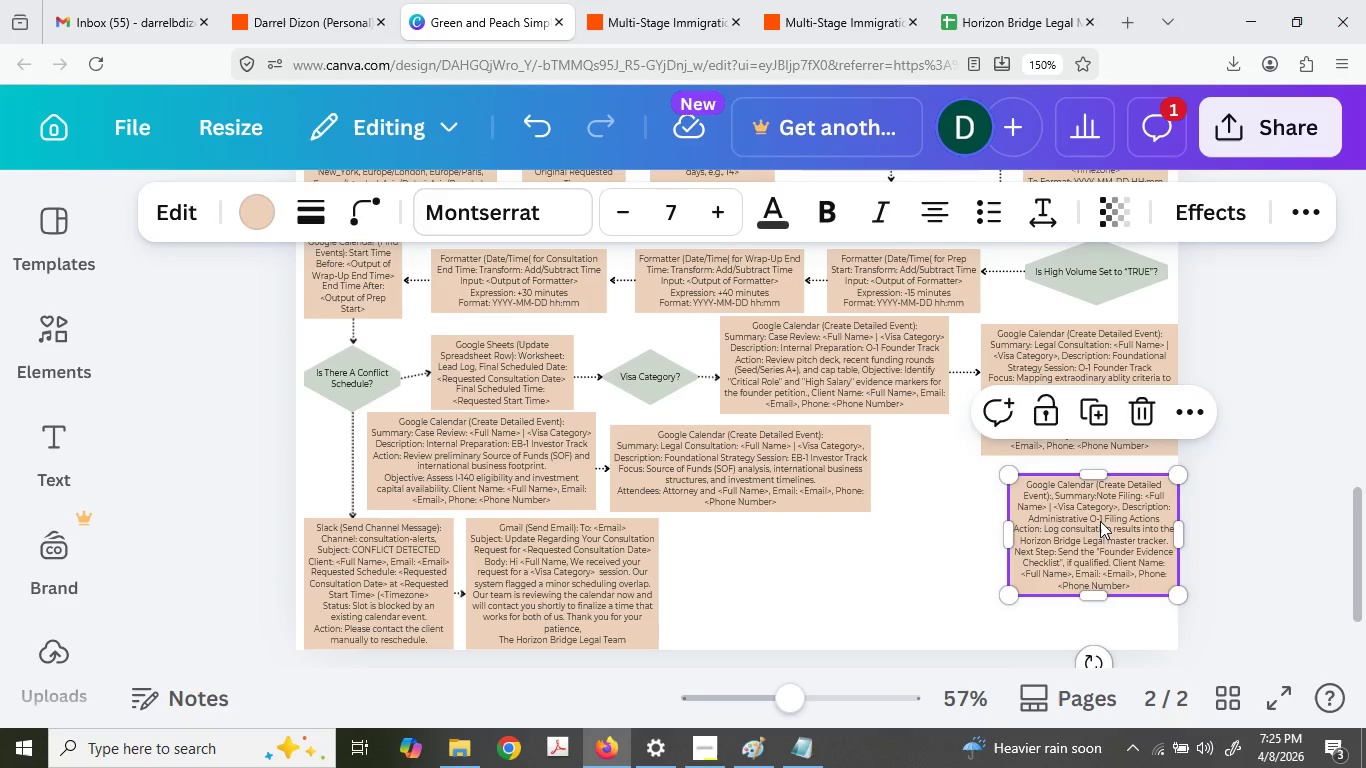 
key(Control+C)
 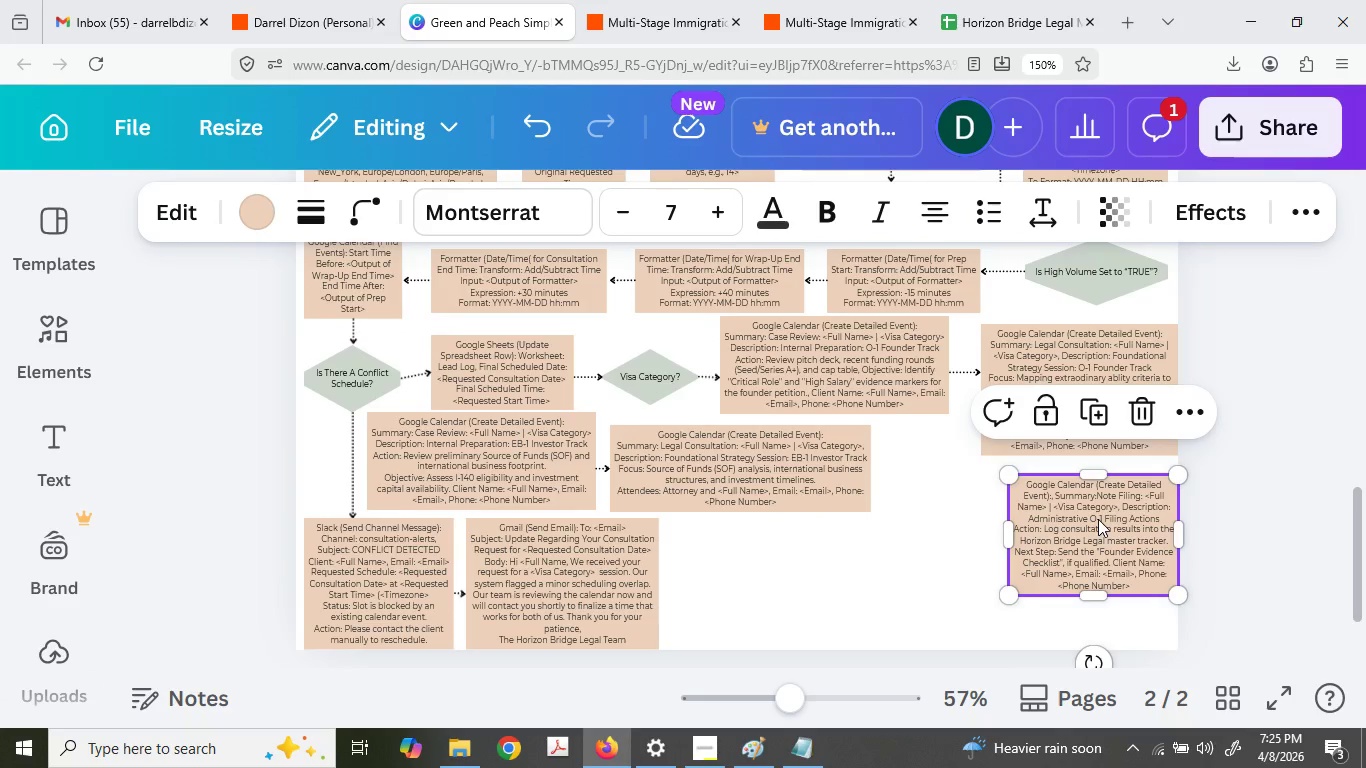 
key(Control+V)
 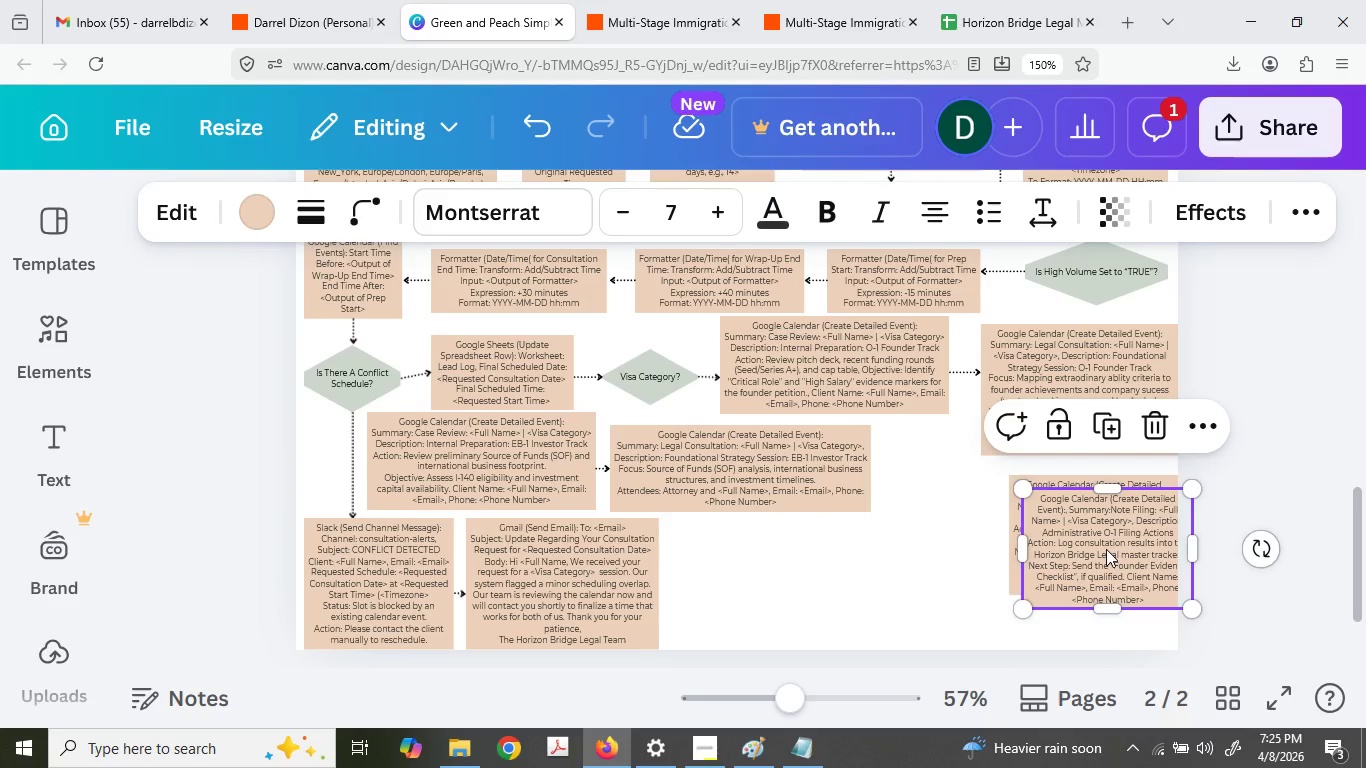 
left_click_drag(start_coordinate=[1109, 550], to_coordinate=[763, 588])
 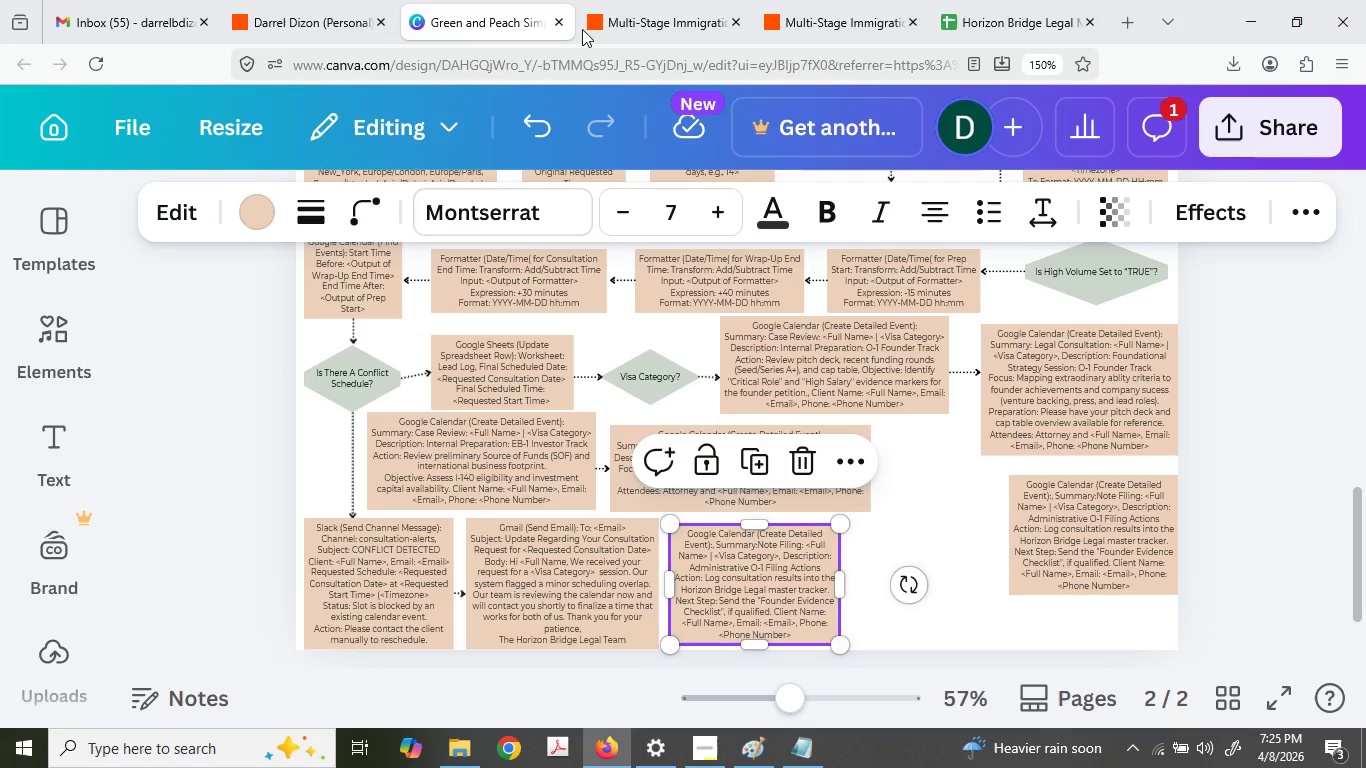 
left_click([750, 0])
 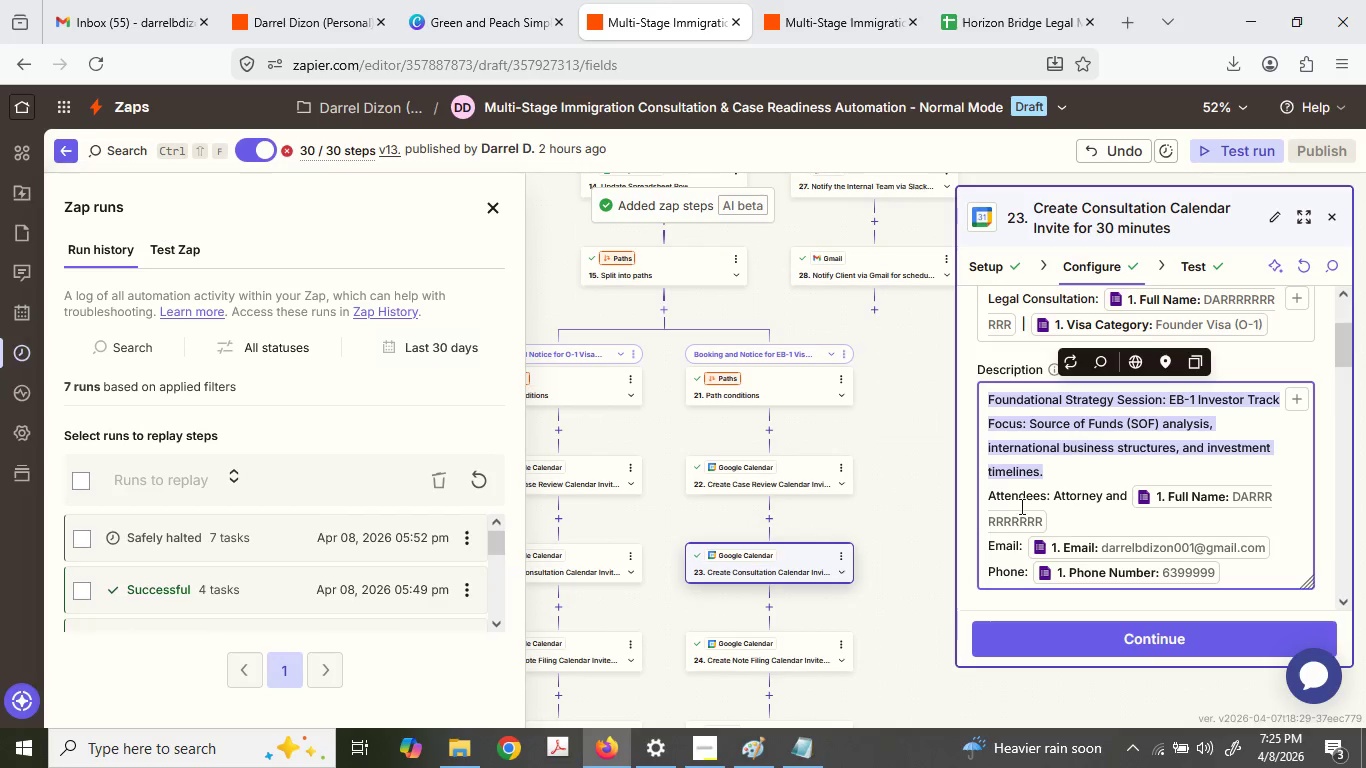 
scroll: coordinate [798, 577], scroll_direction: down, amount: 2.0
 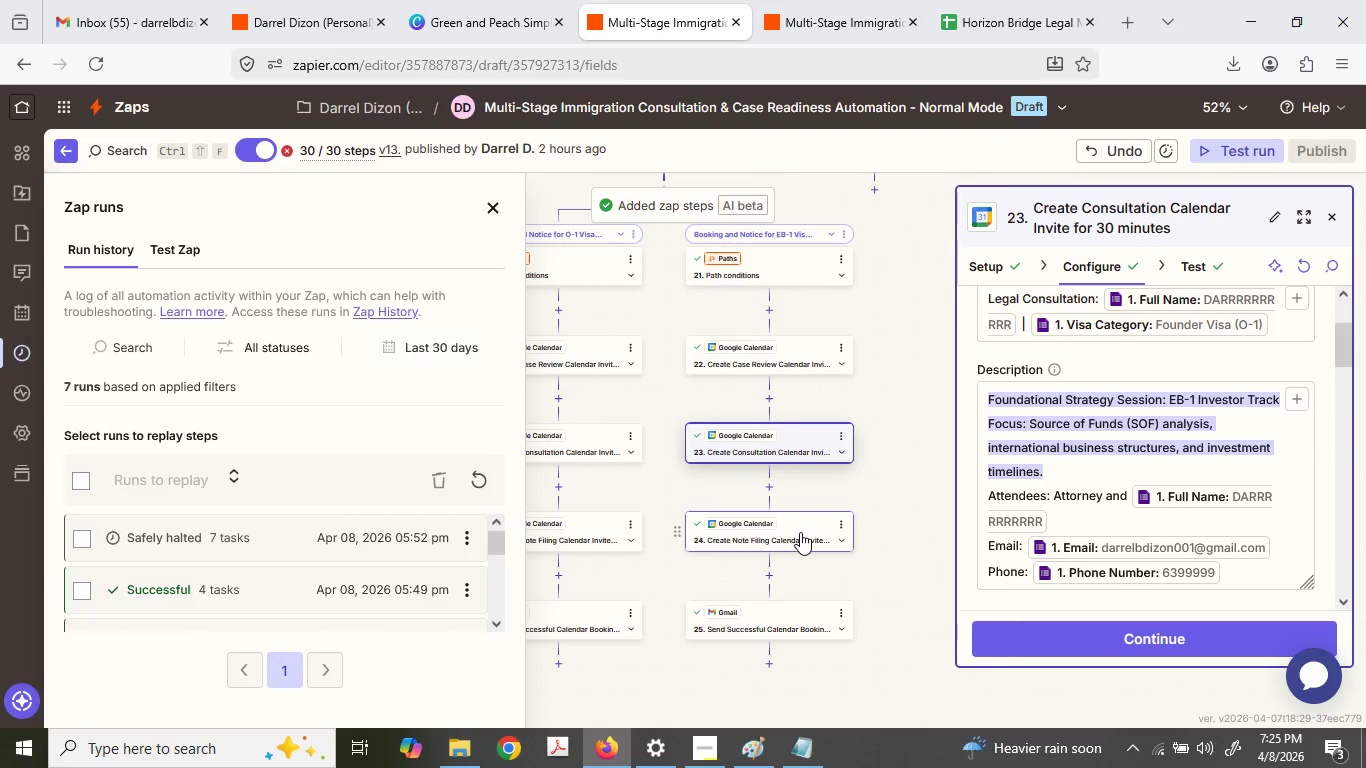 
left_click([809, 484])
 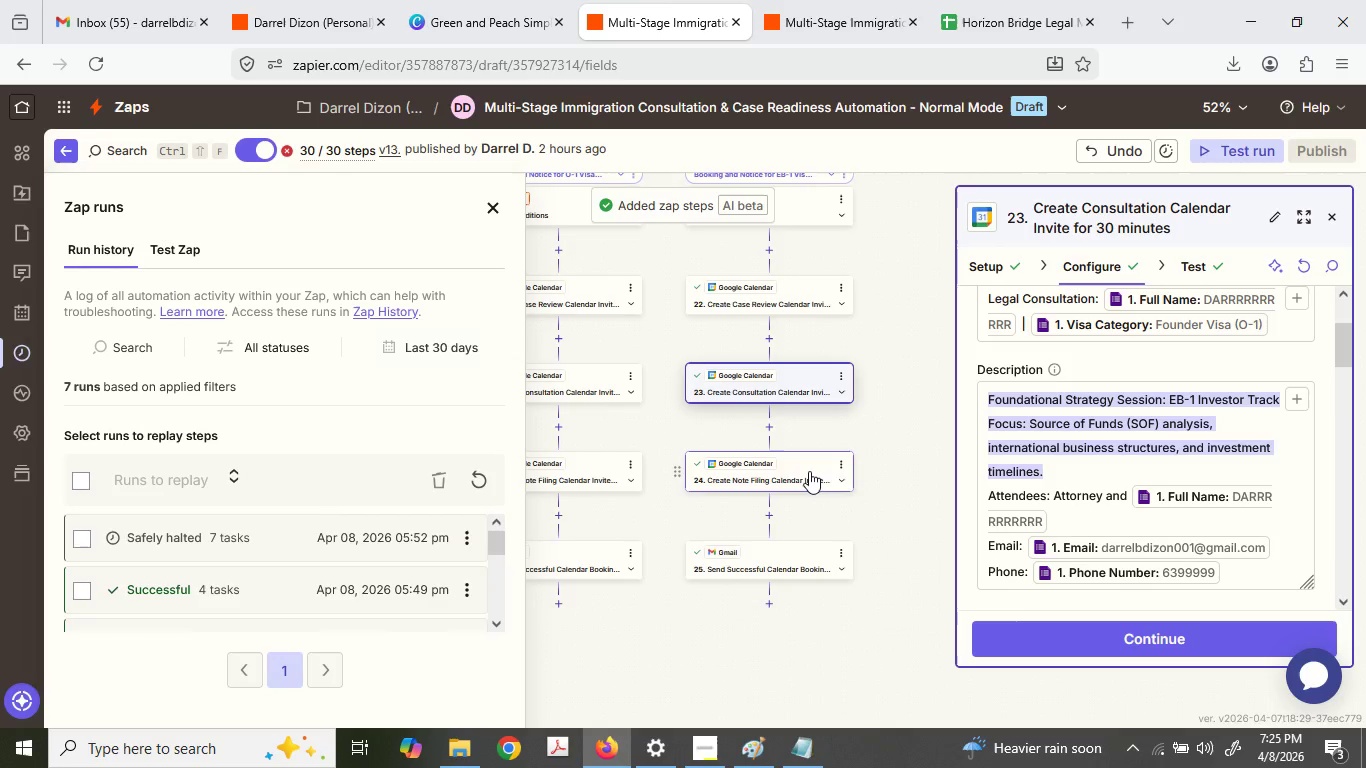 
scroll: coordinate [800, 532], scroll_direction: down, amount: 1.0
 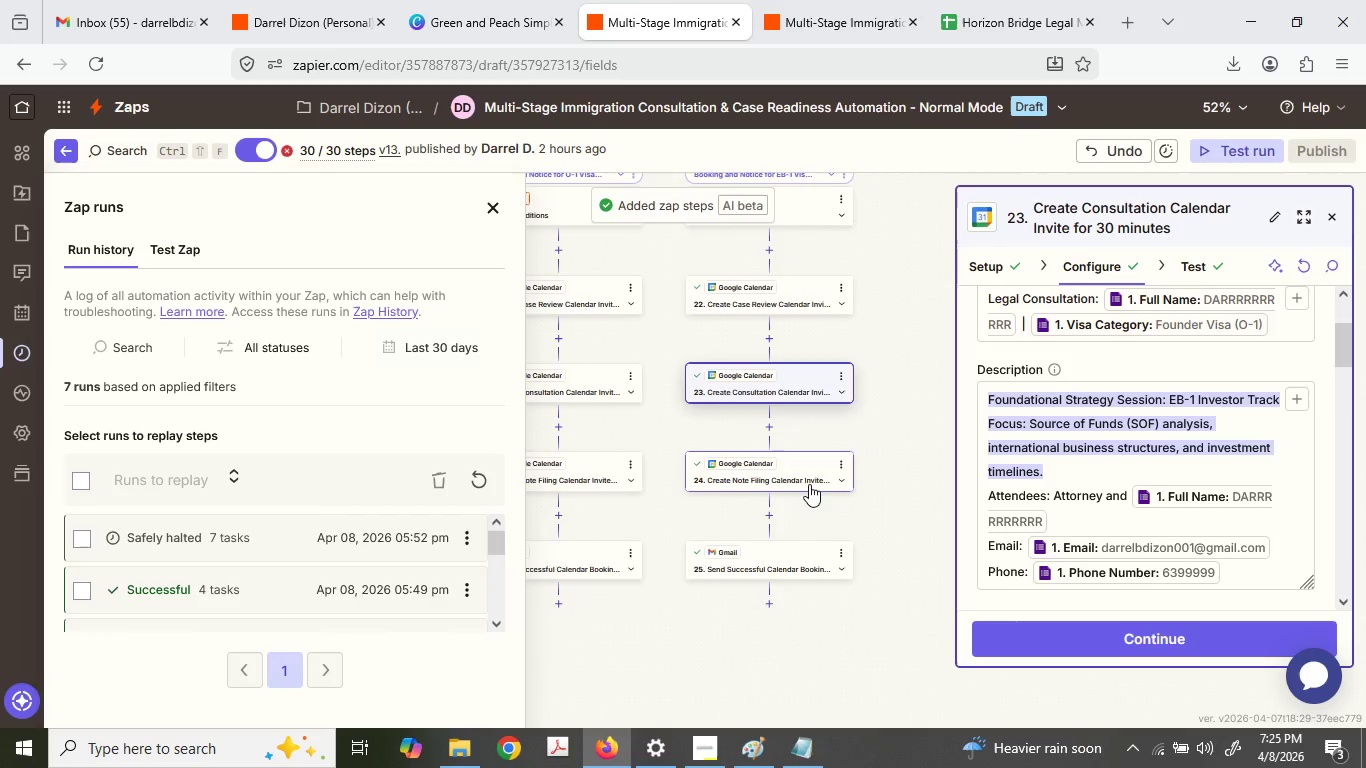 
left_click([809, 471])
 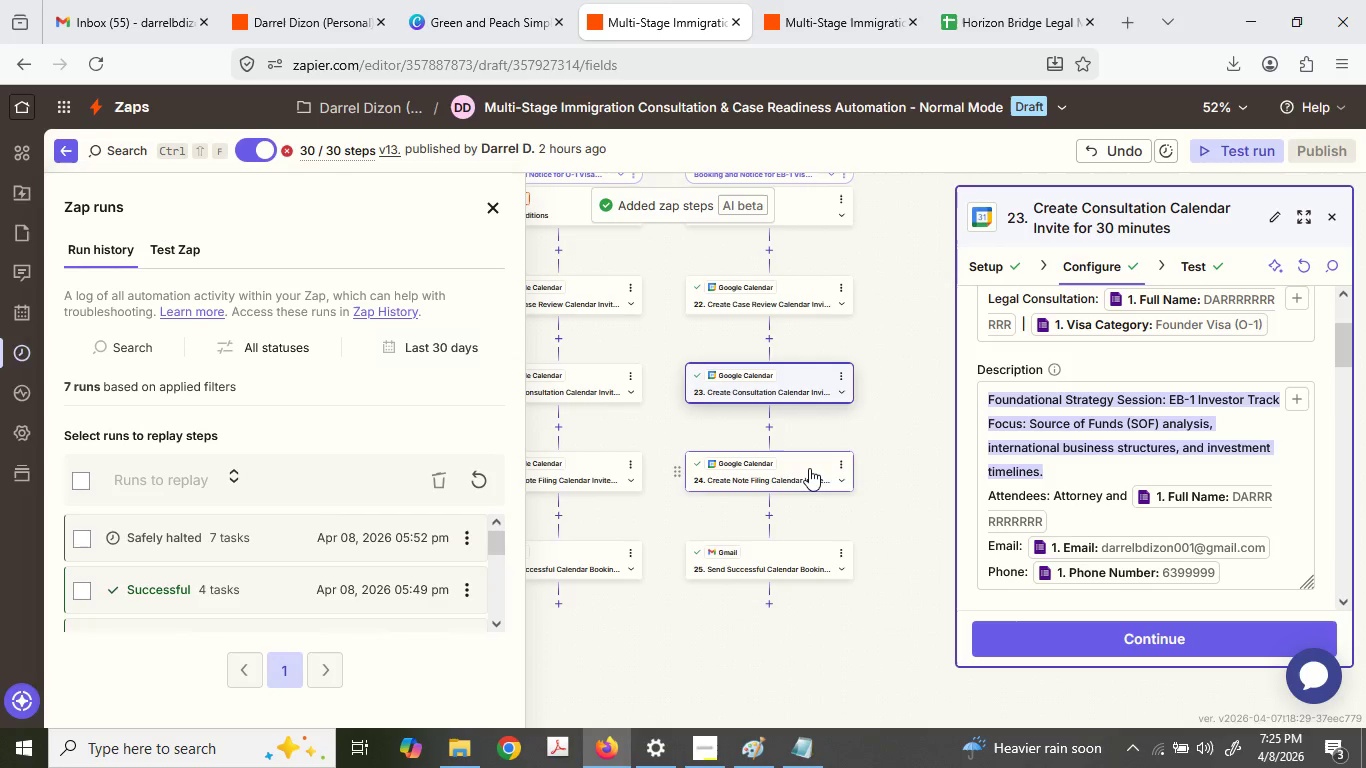 
left_click([809, 468])
 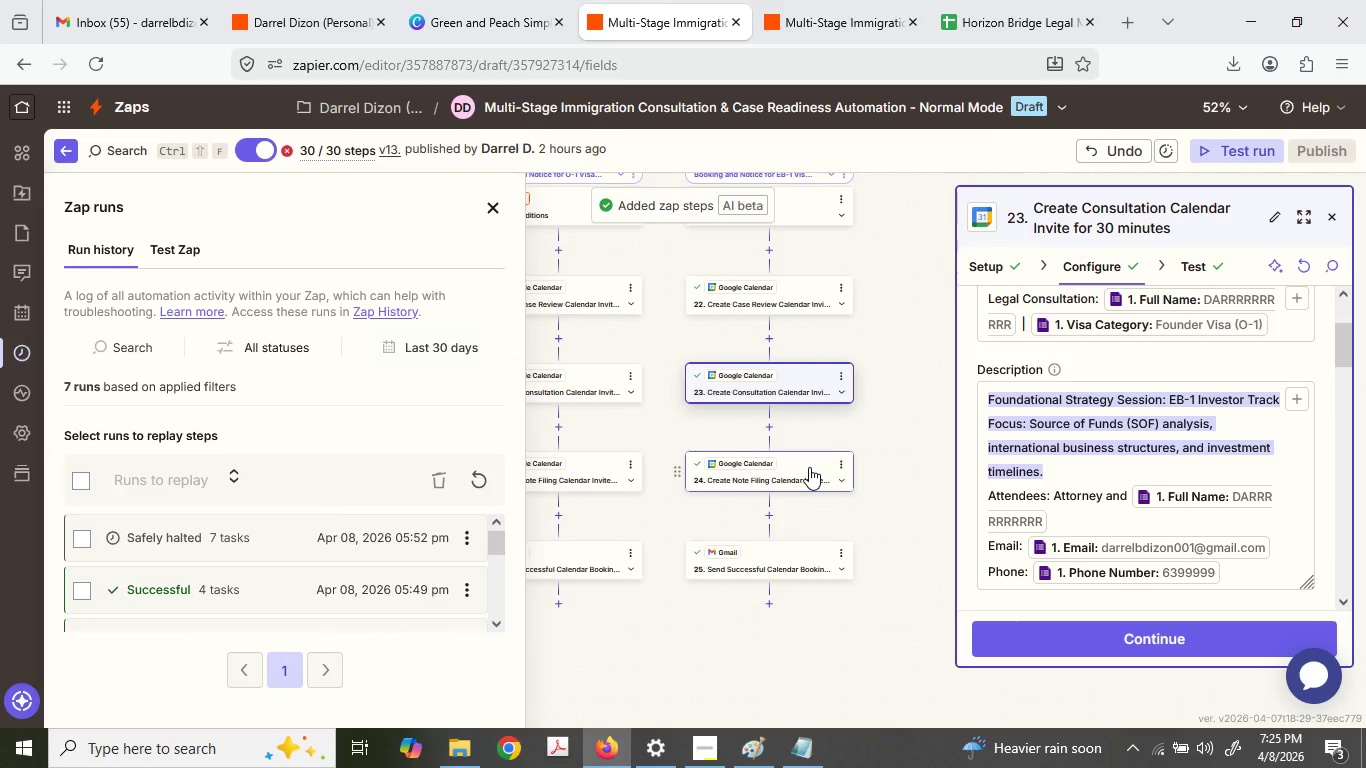 
left_click([809, 467])
 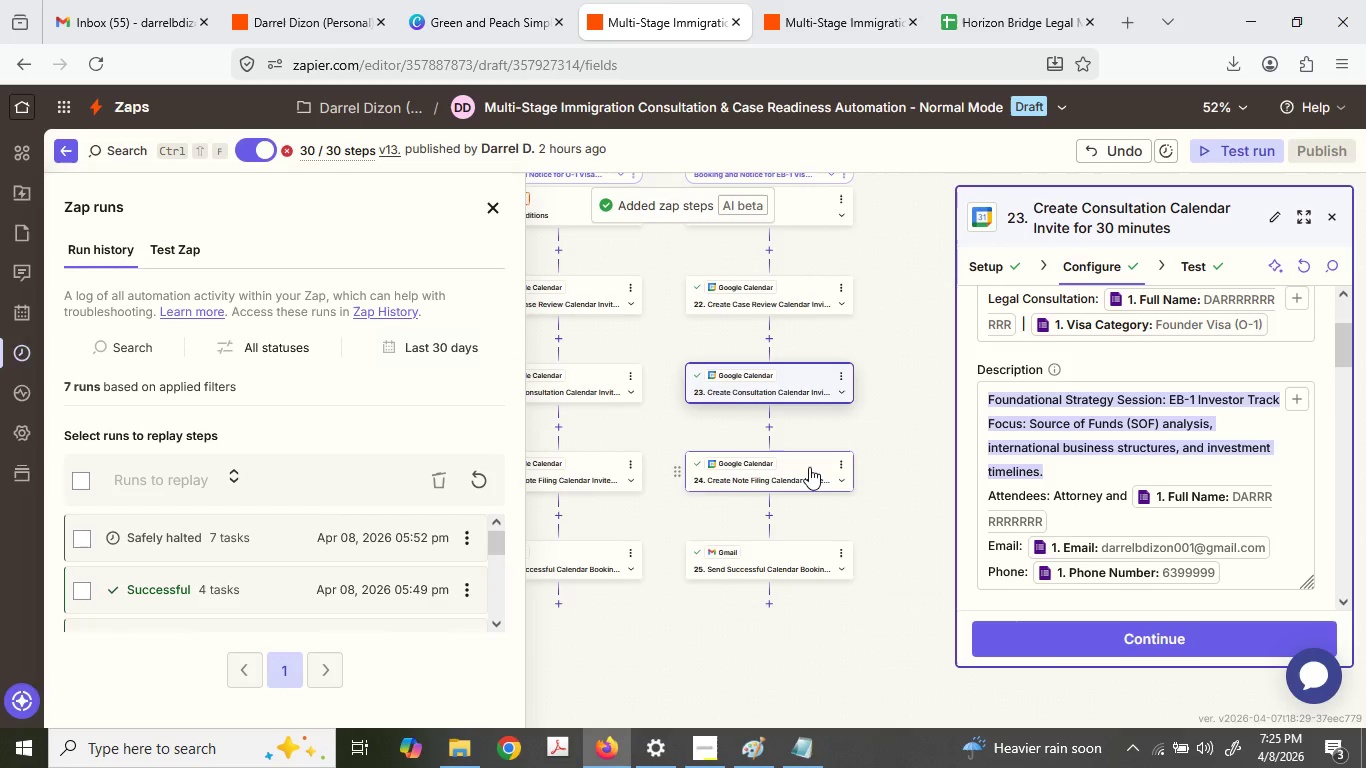 
left_click([809, 467])
 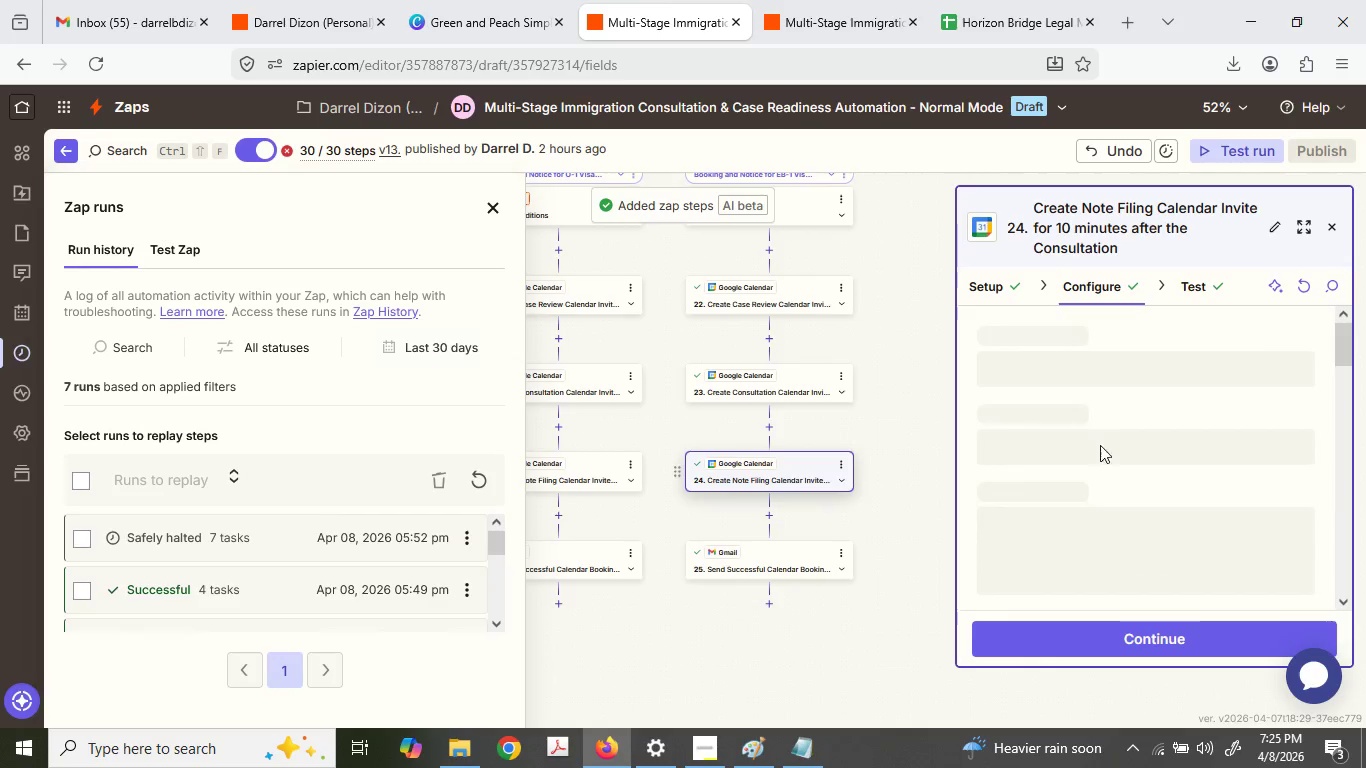 
scroll: coordinate [1105, 450], scroll_direction: down, amount: 2.0
 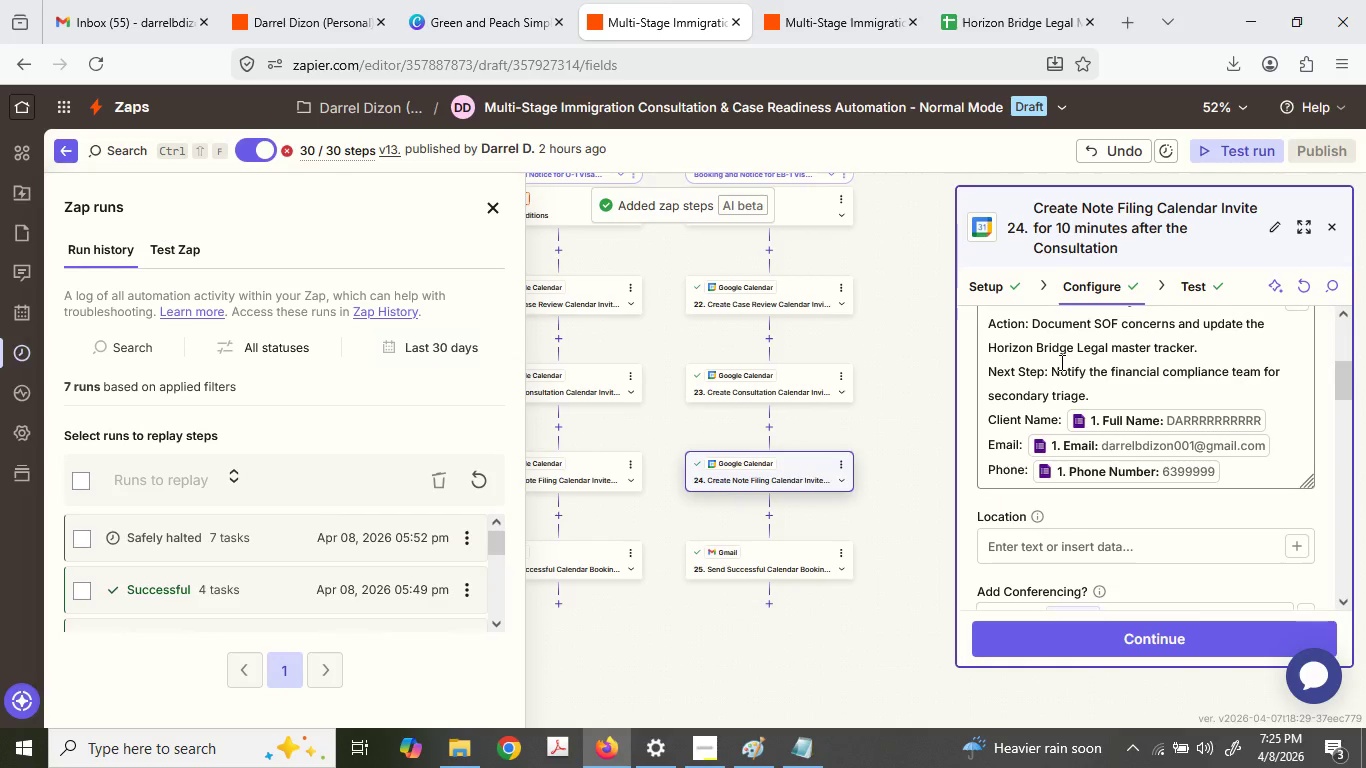 
left_click([993, 420])
 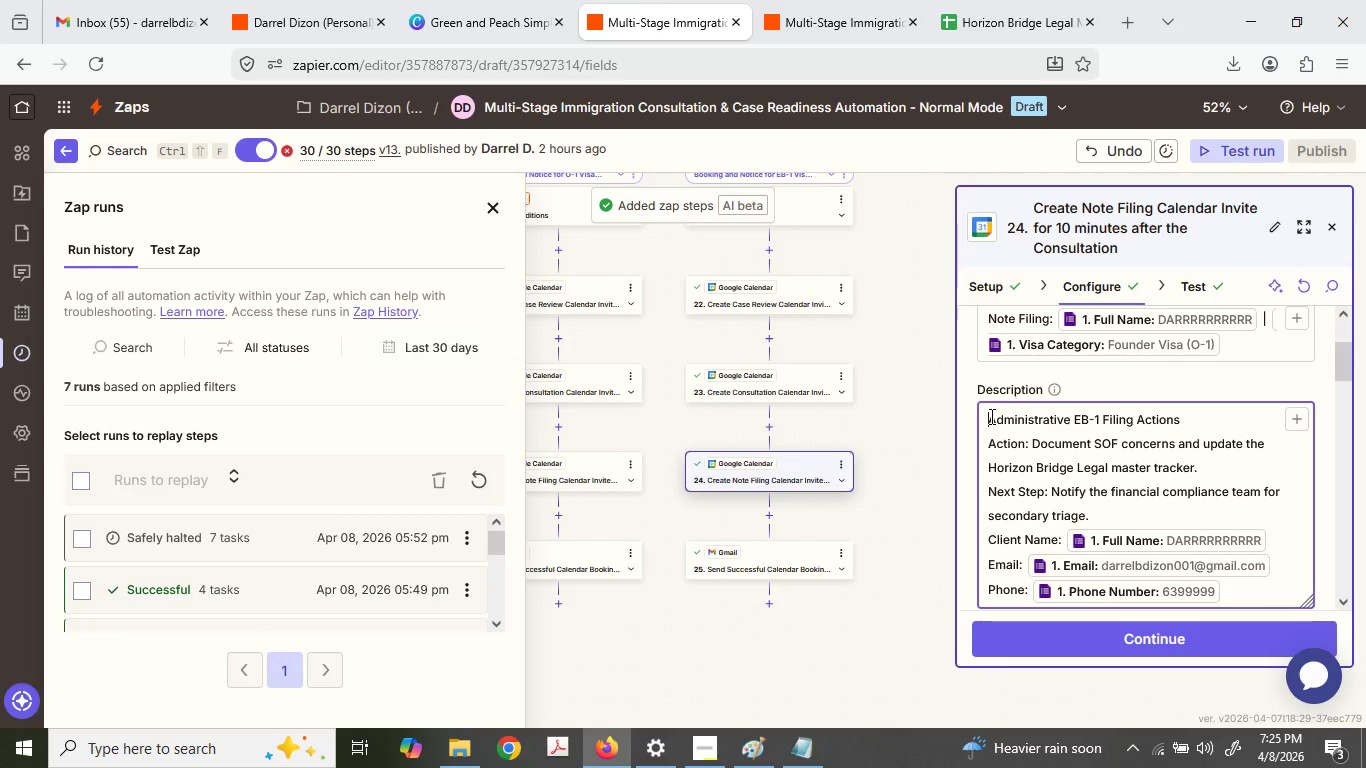 
scroll: coordinate [1060, 362], scroll_direction: up, amount: 1.0
 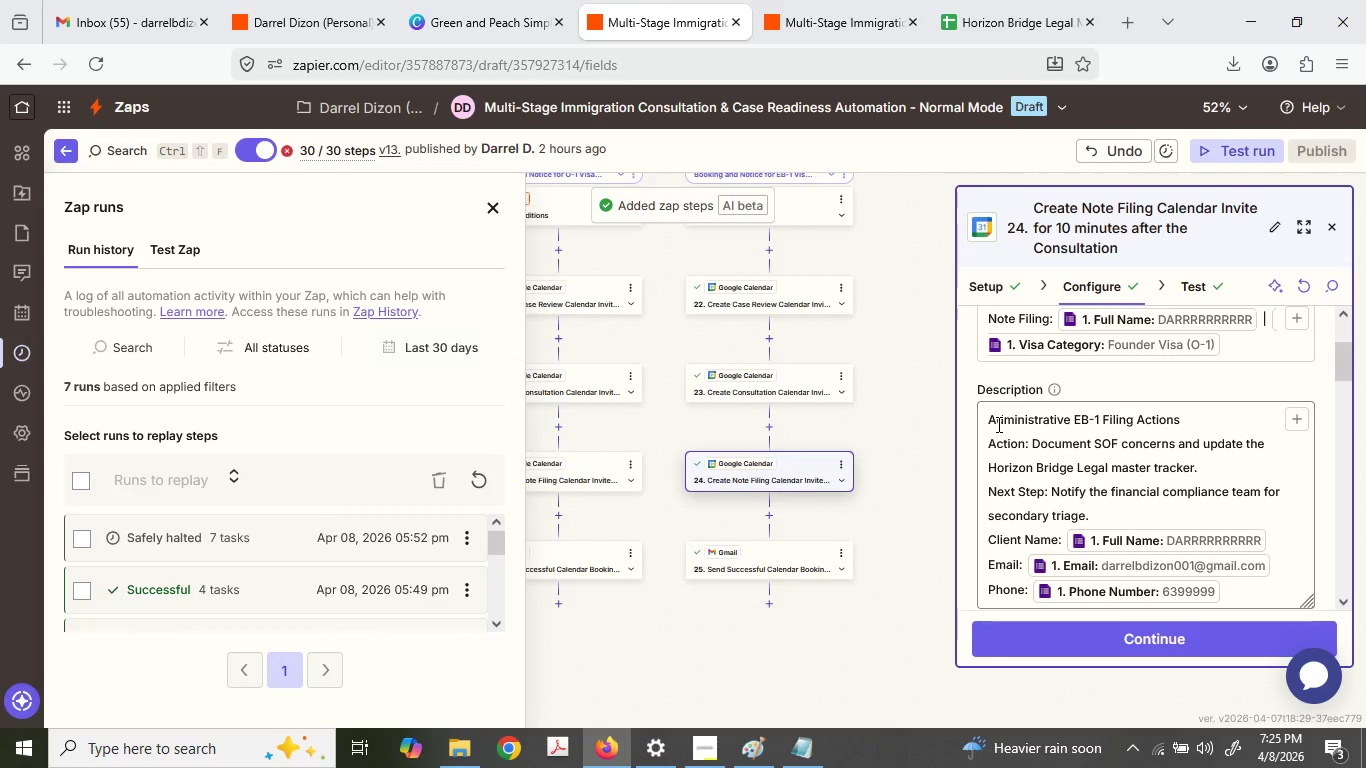 
left_click_drag(start_coordinate=[990, 416], to_coordinate=[1143, 515])
 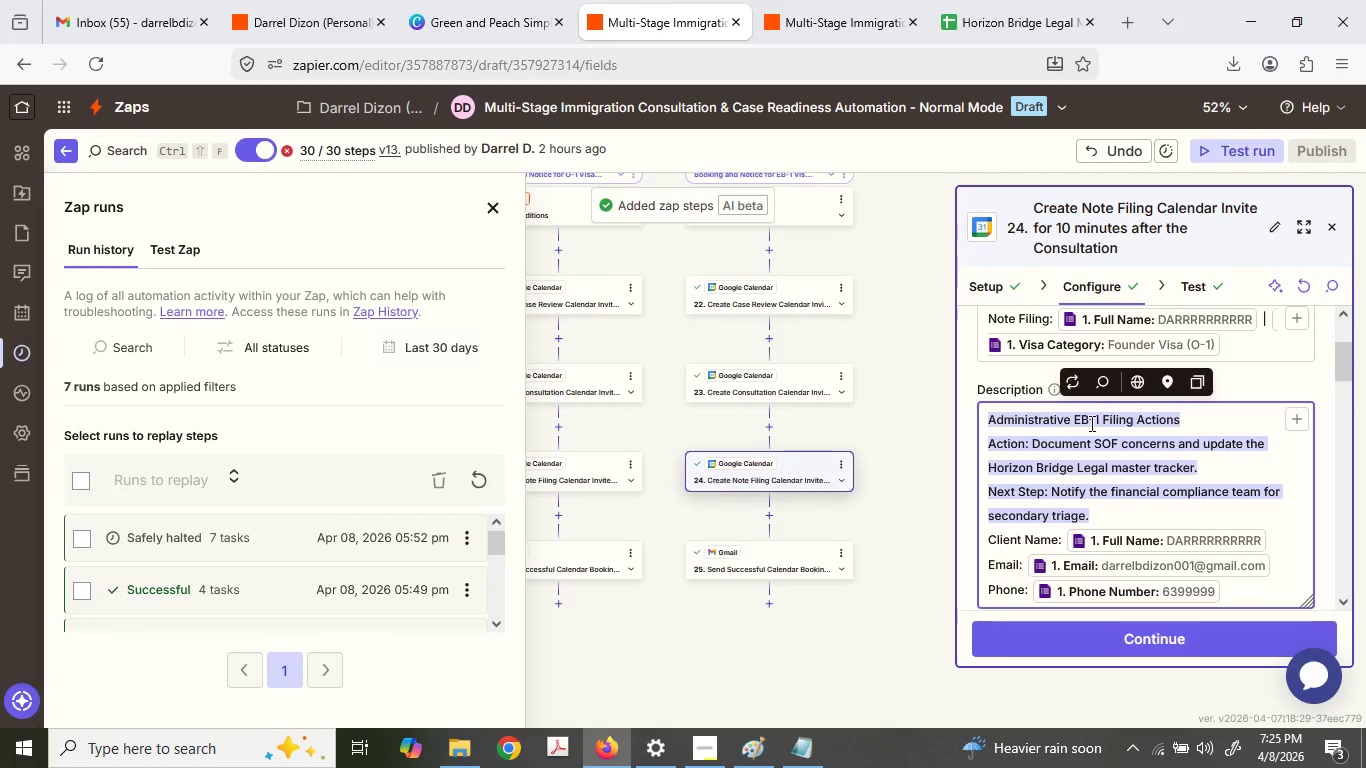 
key(Control+ControlLeft)
 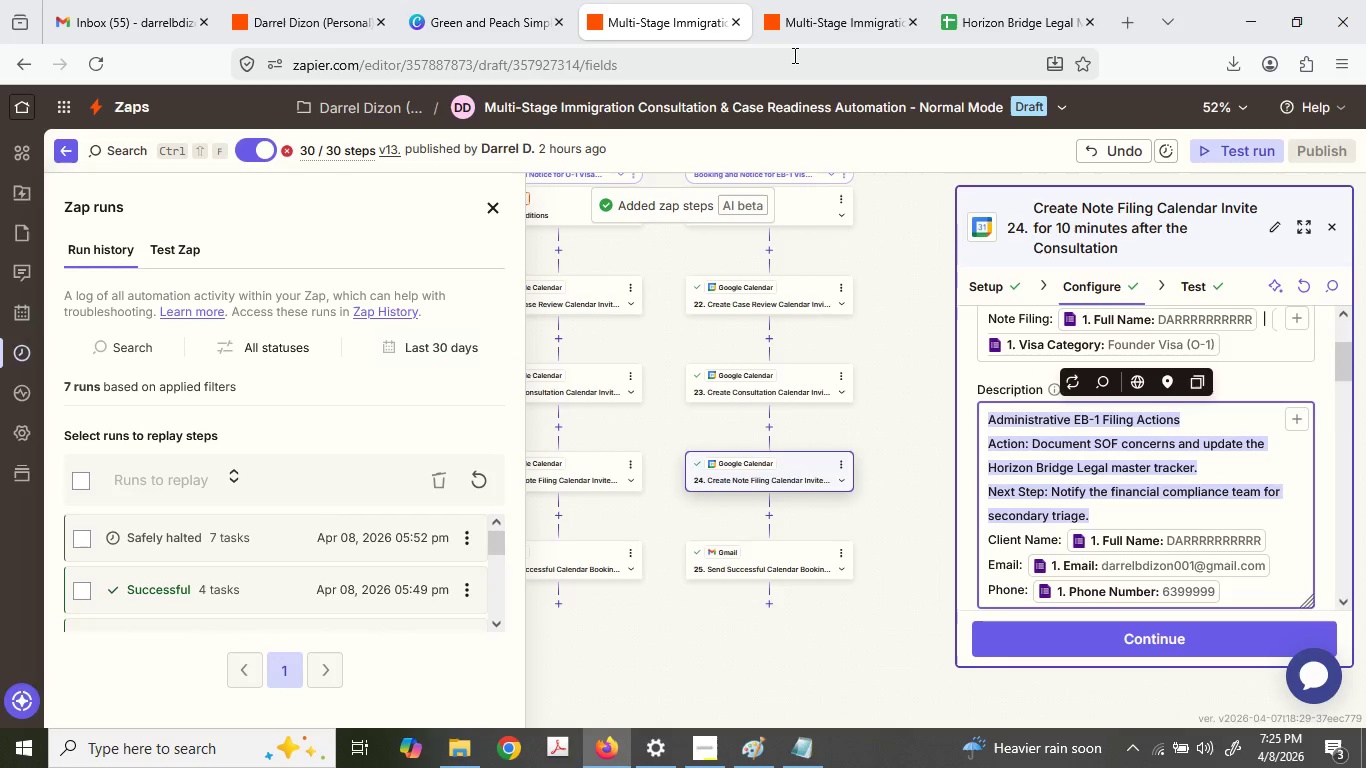 
key(Control+C)
 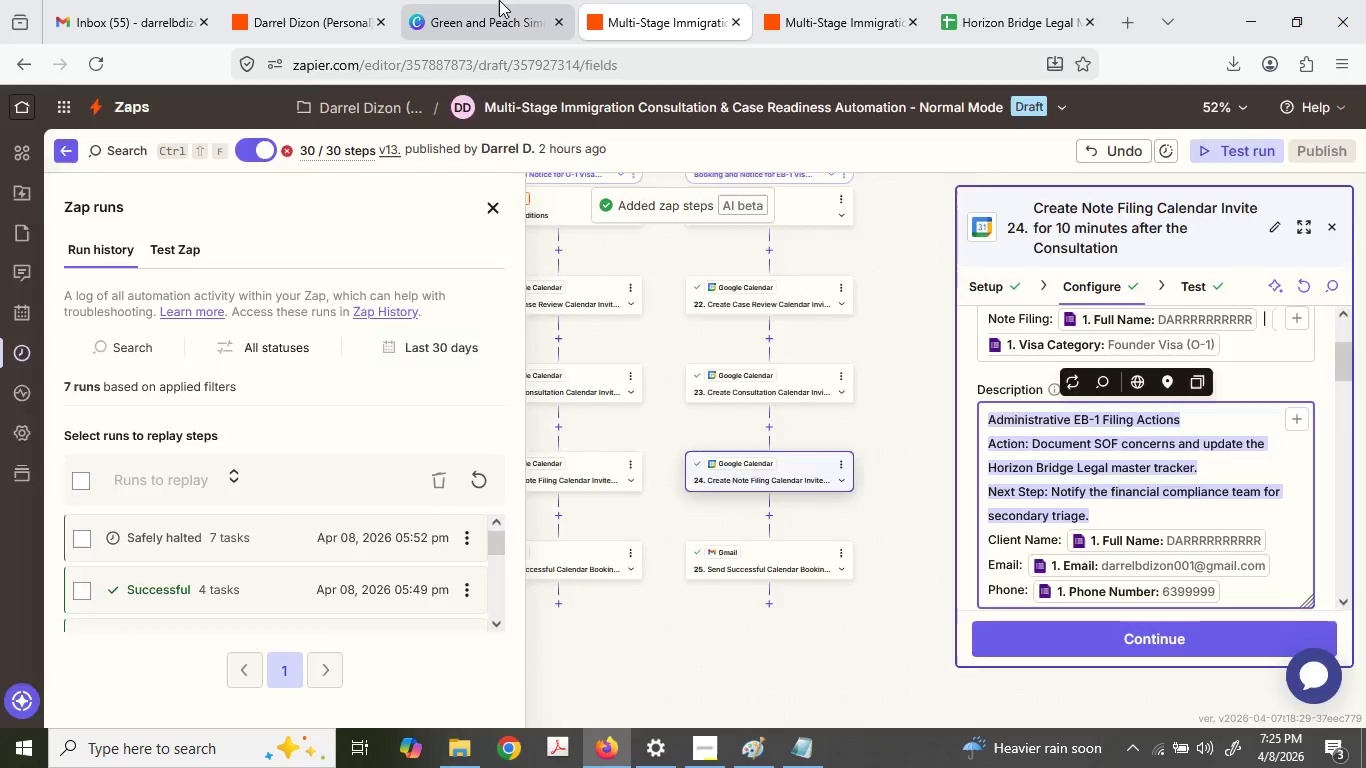 
left_click([499, 0])
 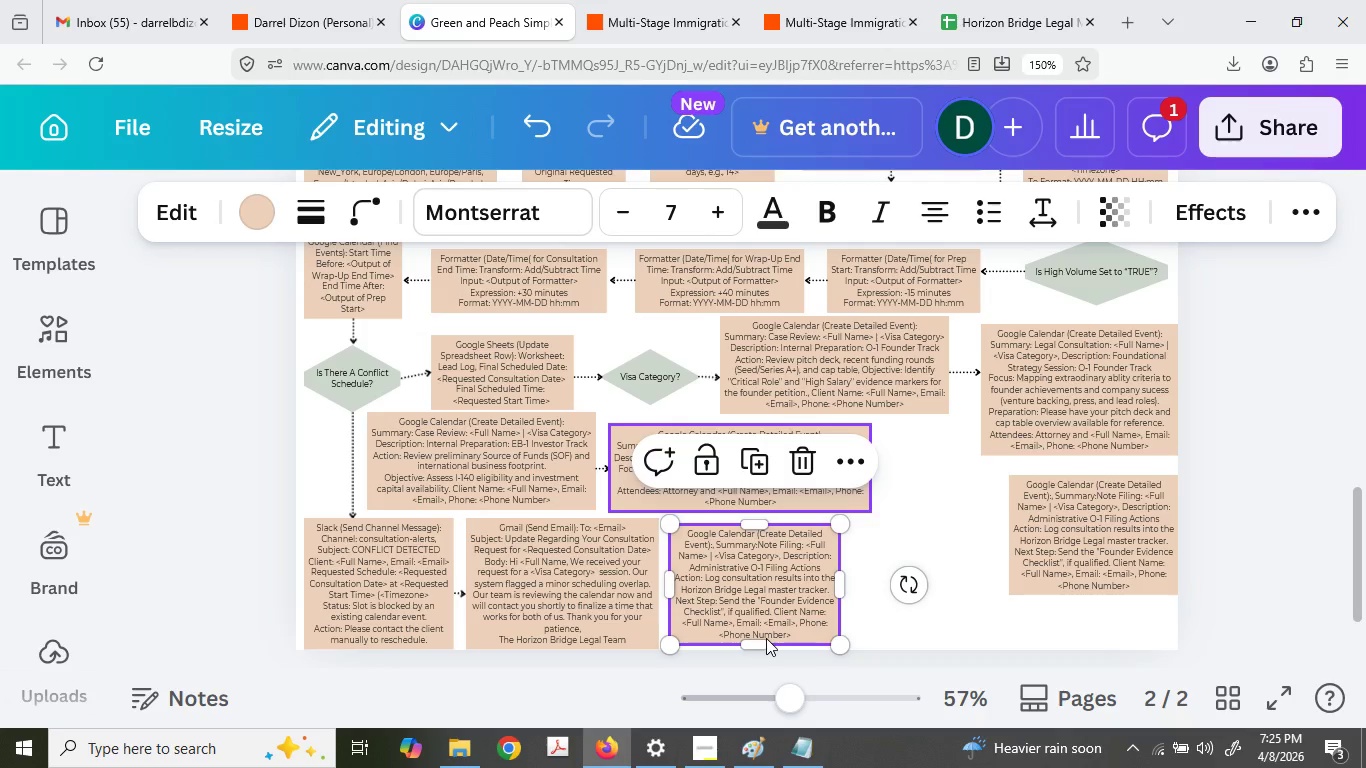 
double_click([718, 562])
 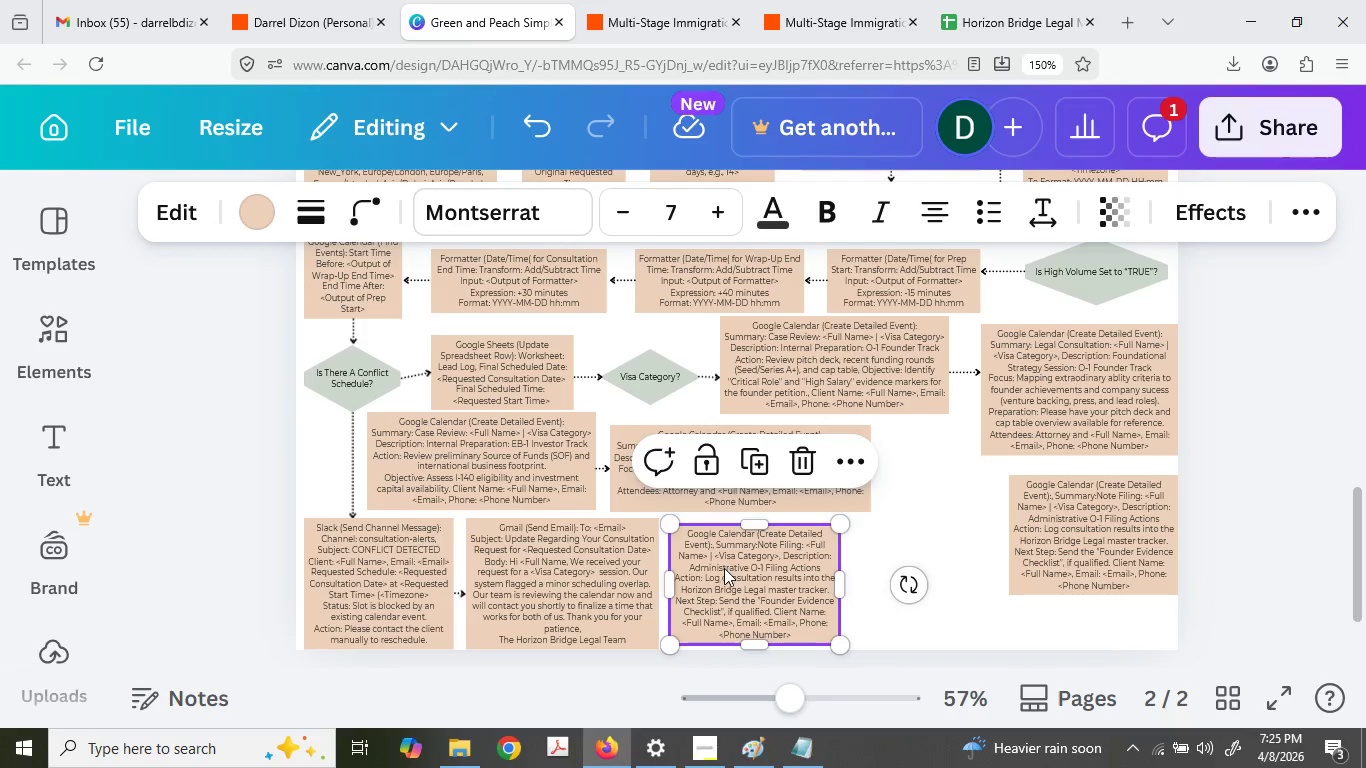 
hold_key(key=ControlLeft, duration=0.61)
 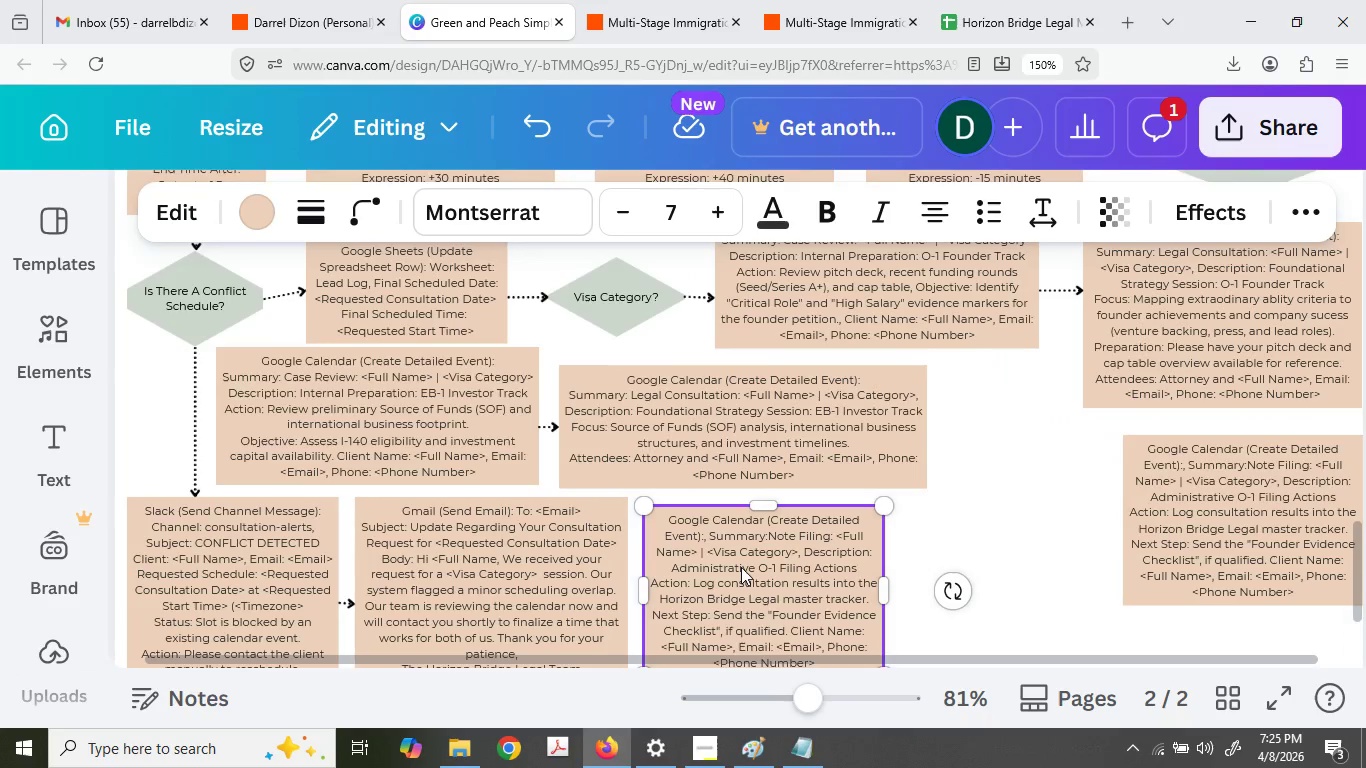 
double_click([741, 567])
 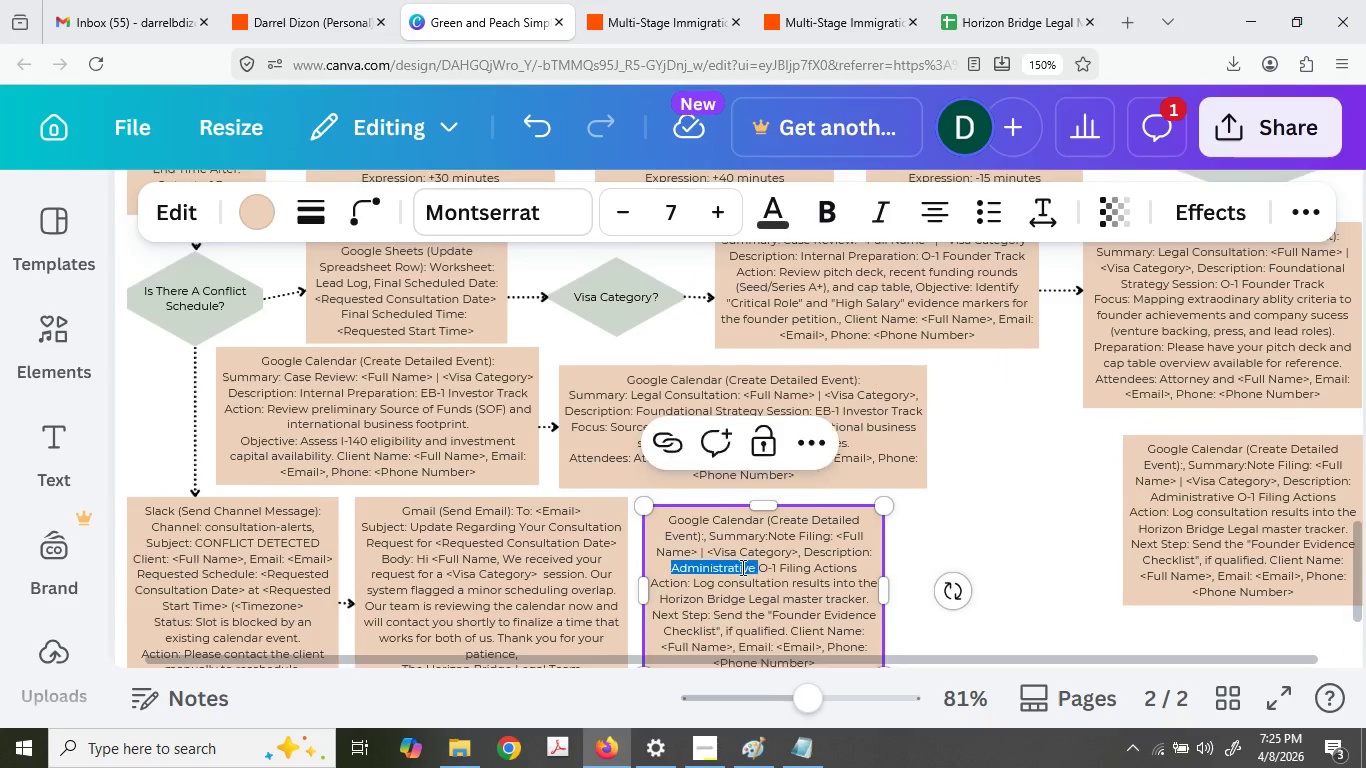 
scroll: coordinate [729, 573], scroll_direction: up, amount: 4.0
 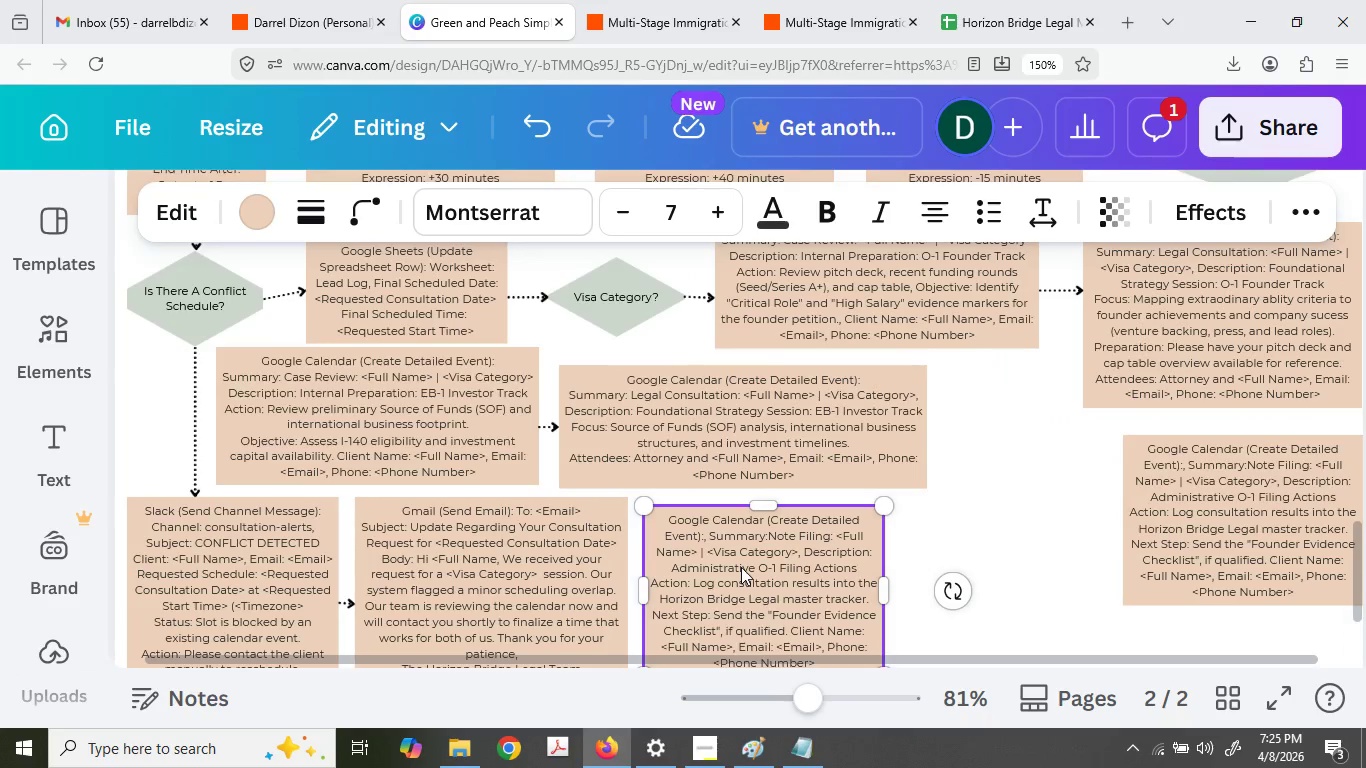 
left_click([671, 469])
 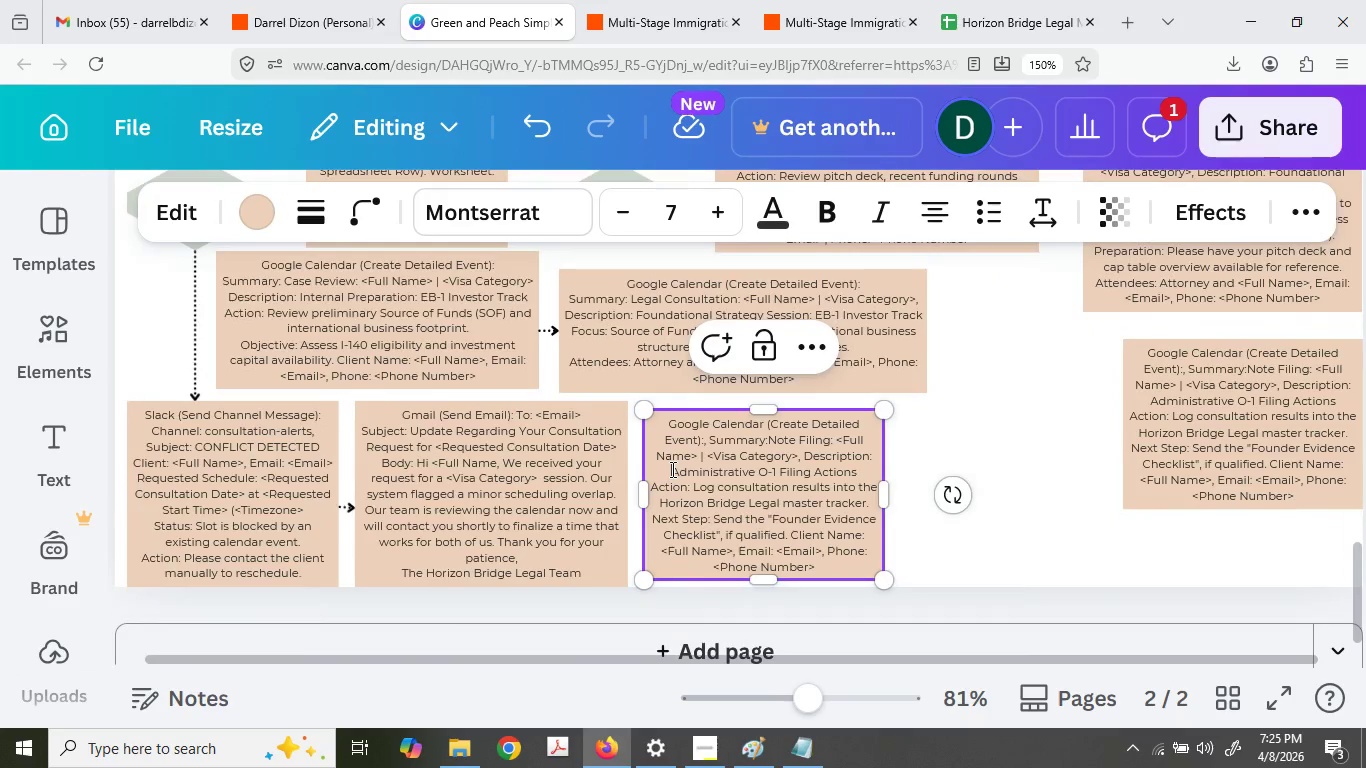 
scroll: coordinate [741, 567], scroll_direction: down, amount: 1.0
 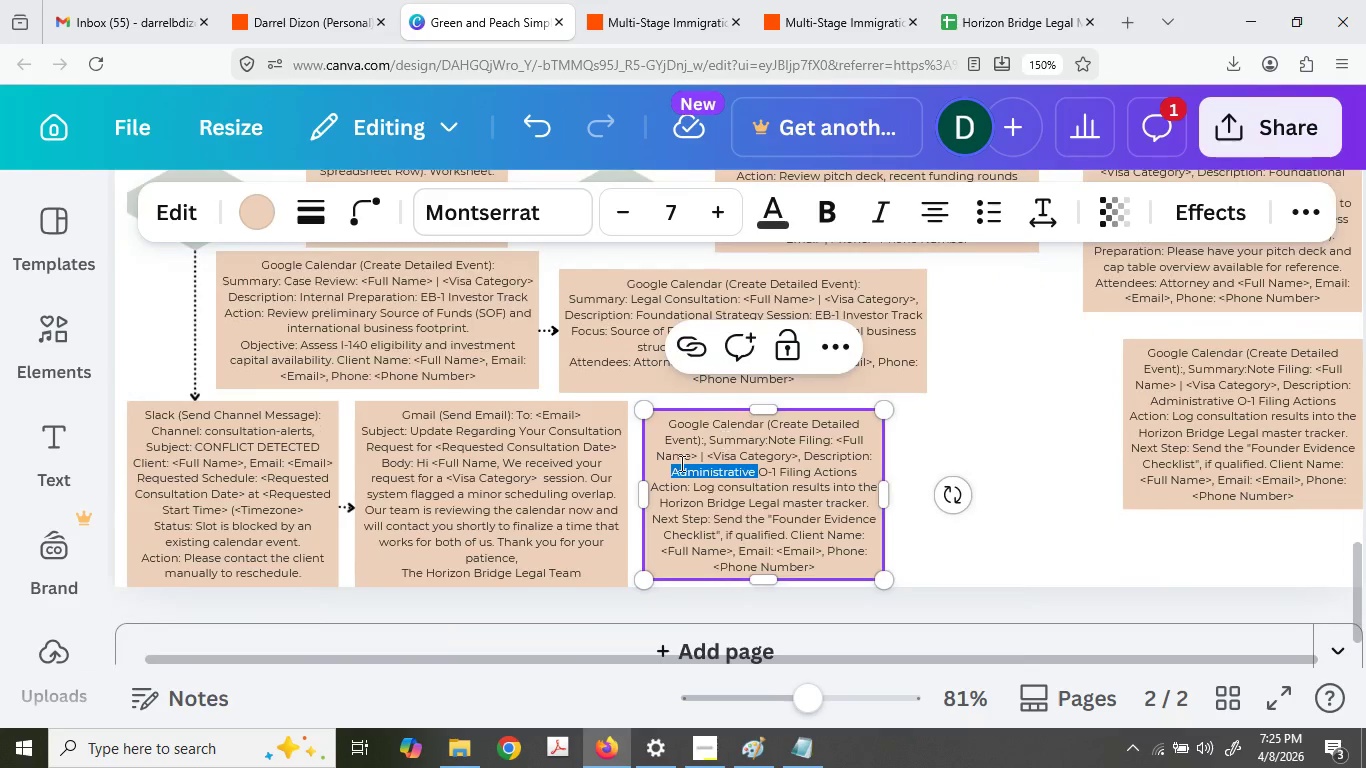 
left_click_drag(start_coordinate=[671, 469], to_coordinate=[788, 538])
 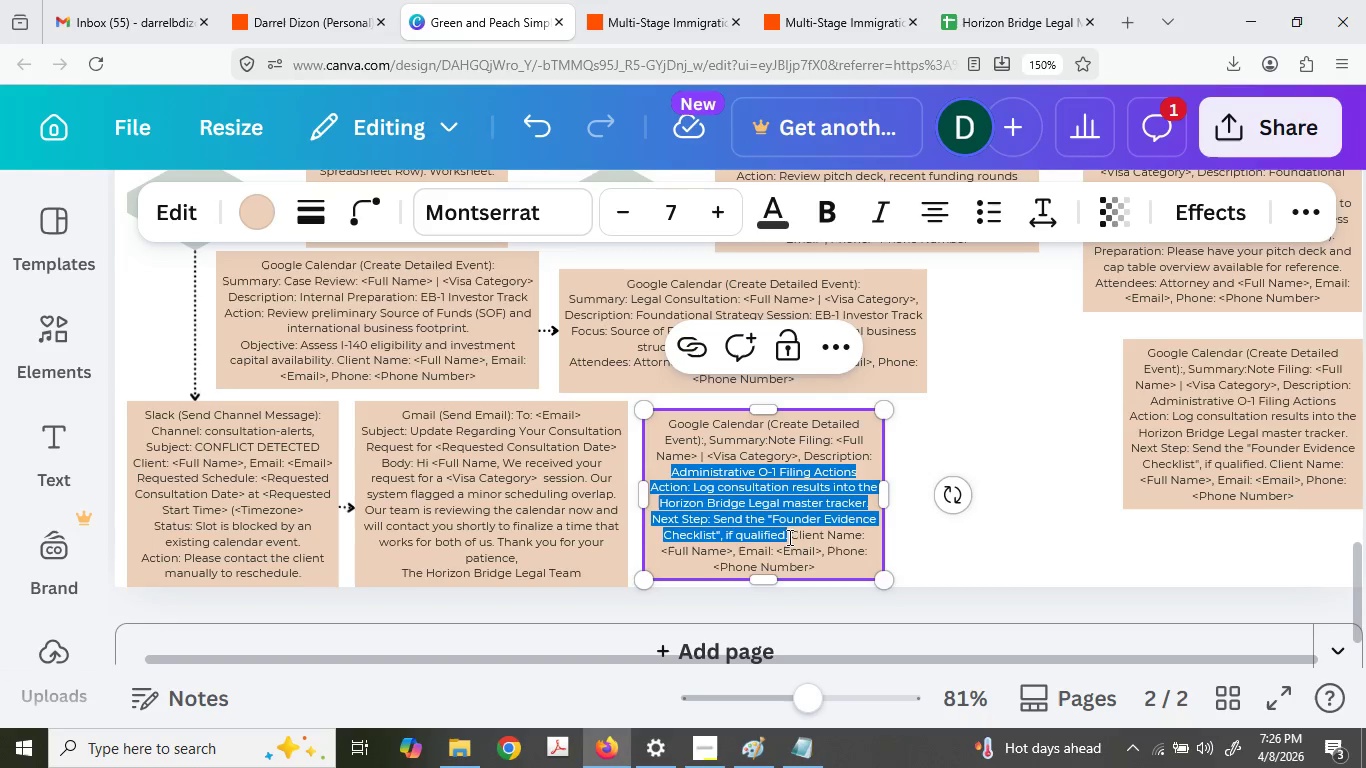 
key(Control+ControlLeft)
 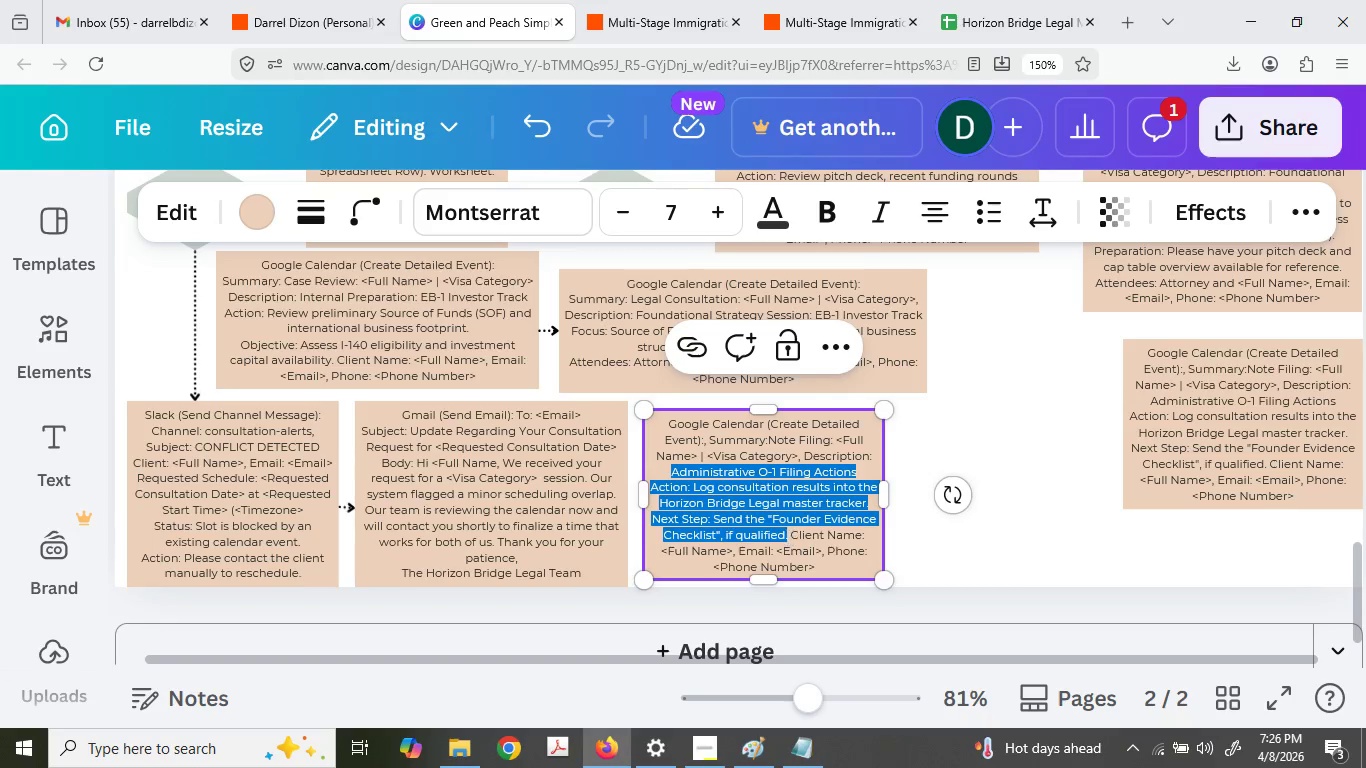 
key(Control+V)
 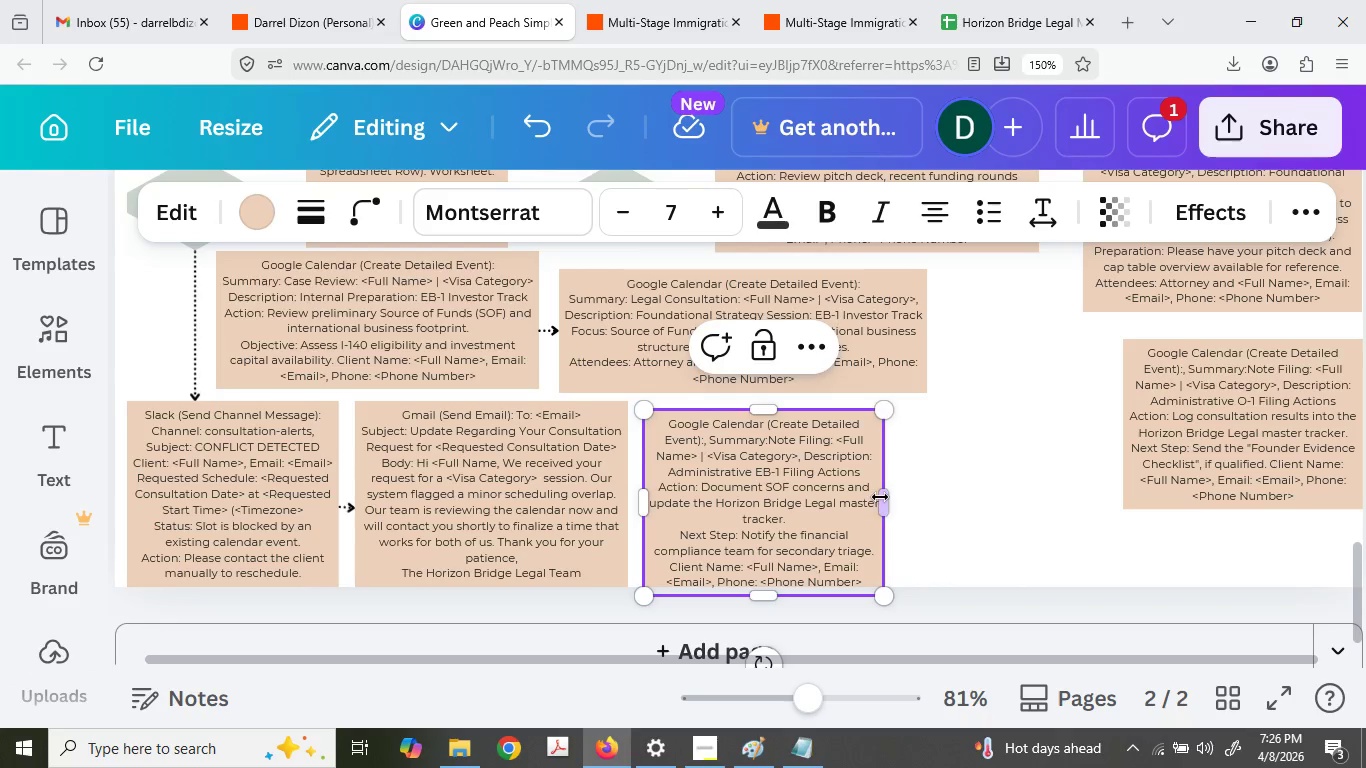 
left_click_drag(start_coordinate=[880, 497], to_coordinate=[920, 486])
 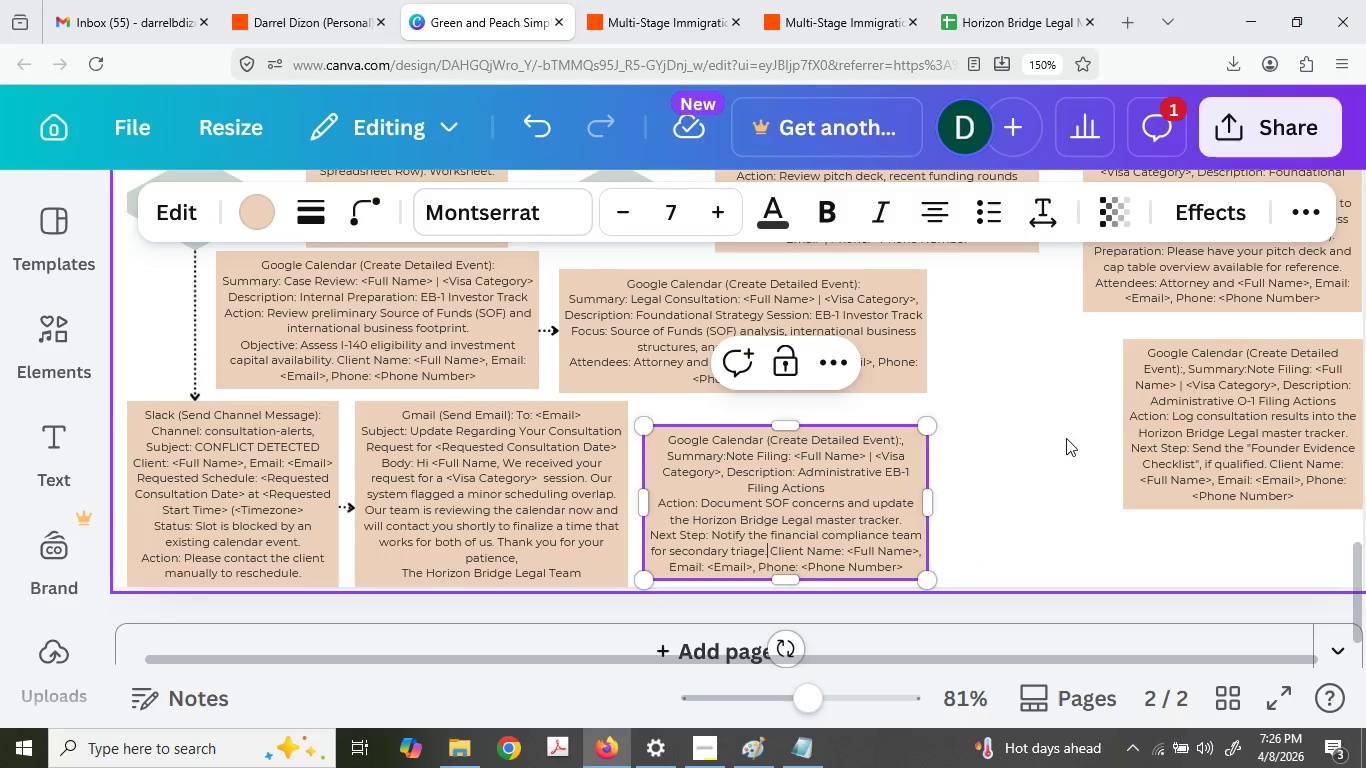 
left_click([1066, 438])
 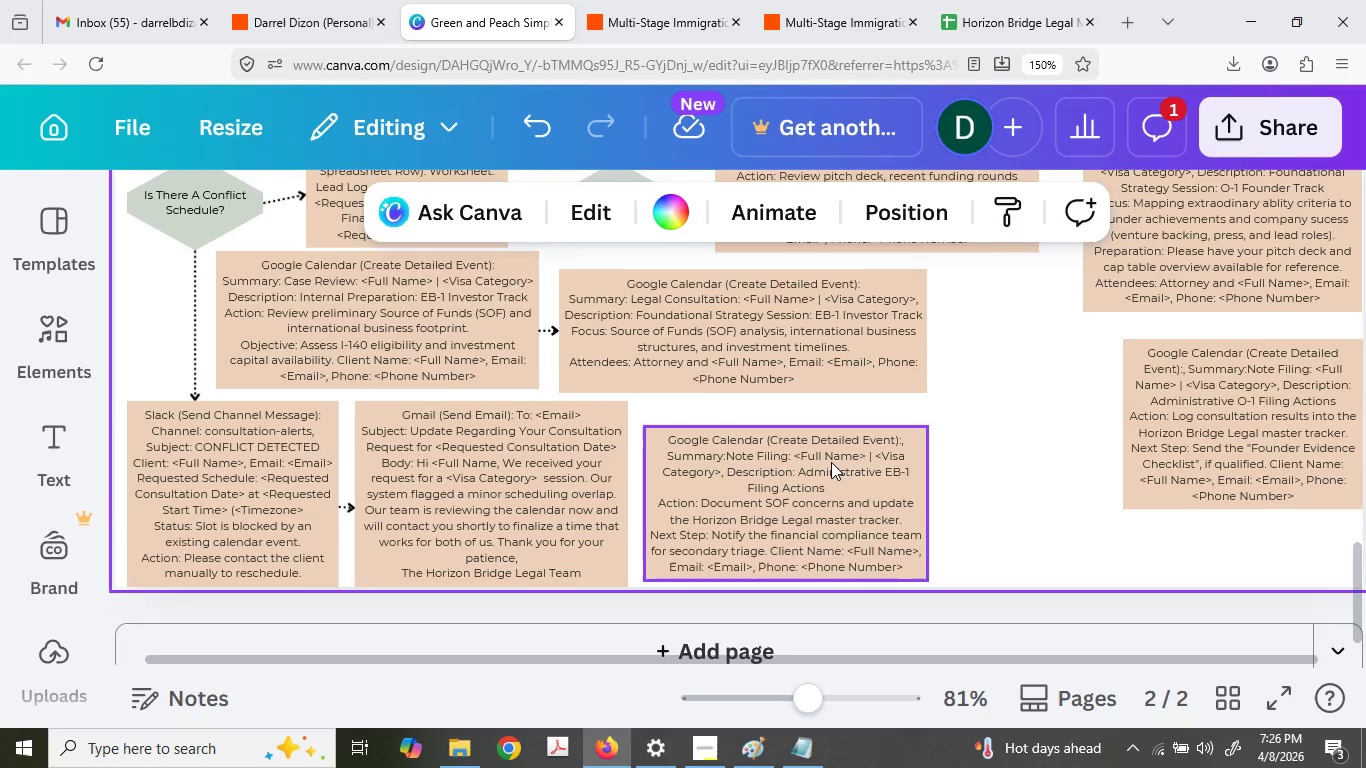 
scroll: coordinate [831, 463], scroll_direction: up, amount: 1.0
 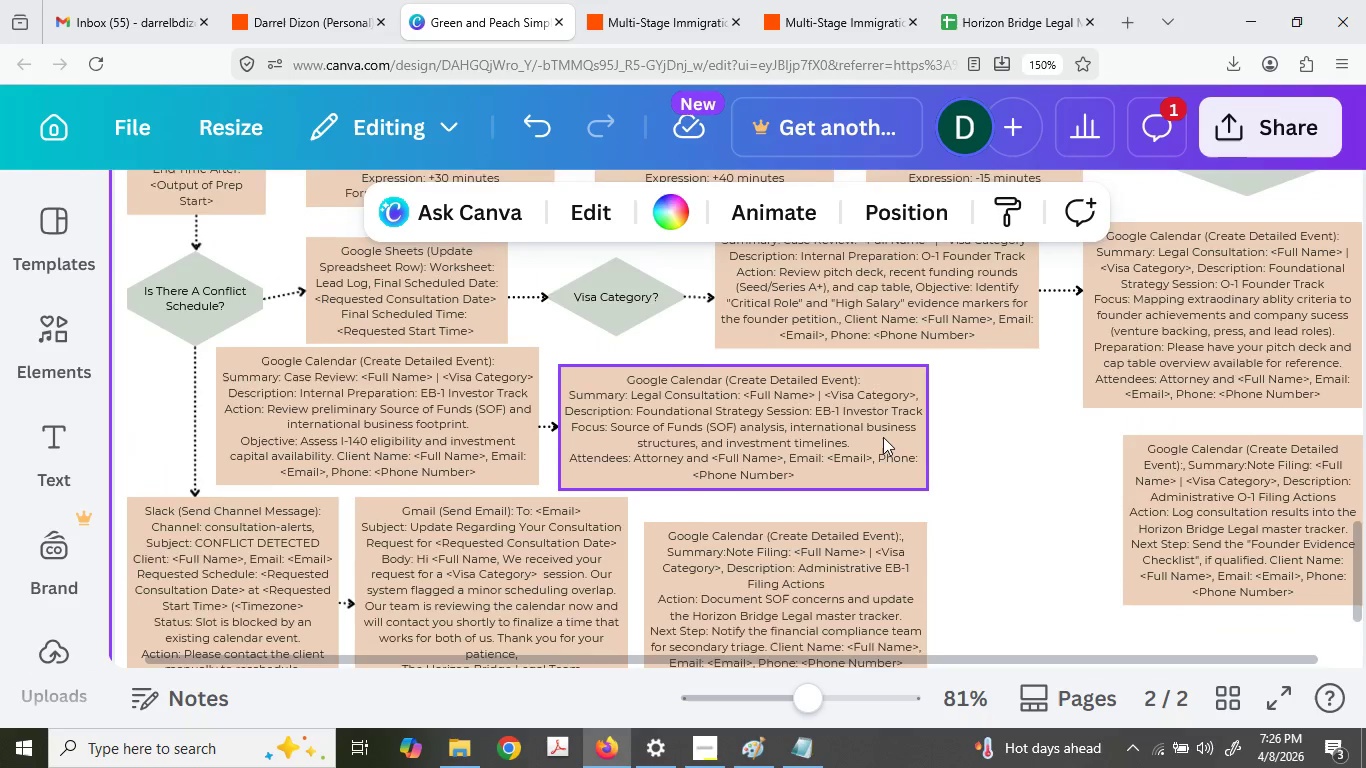 
scroll: coordinate [883, 437], scroll_direction: down, amount: 1.0
 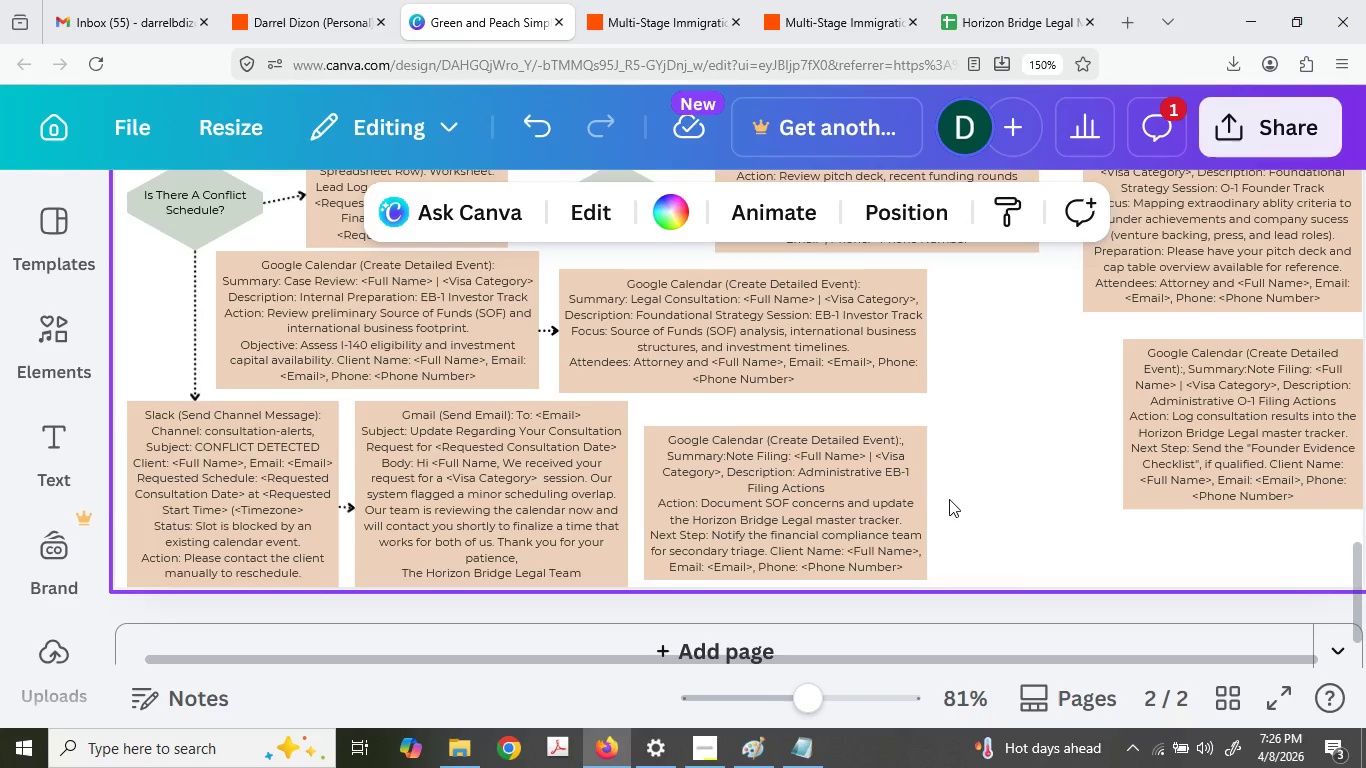 
wait(8.6)
 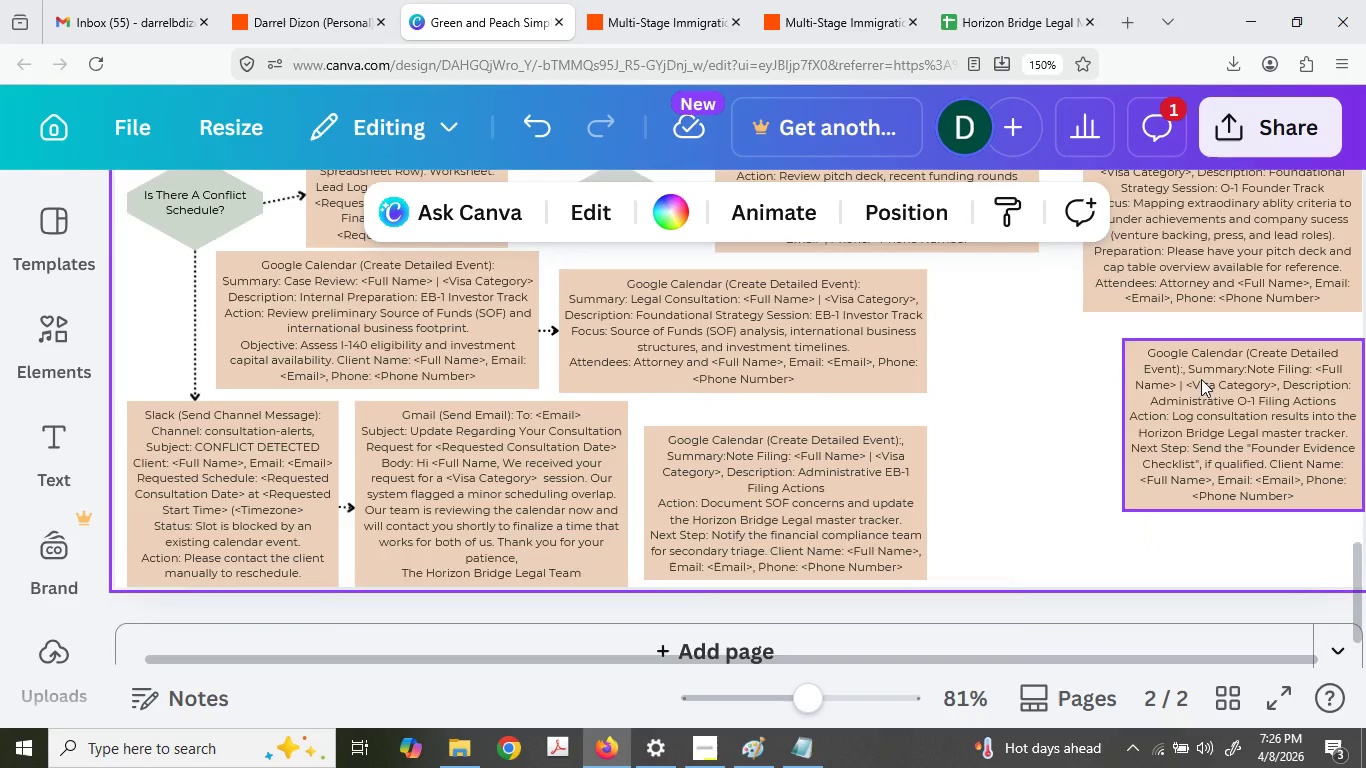 
left_click([1201, 379])
 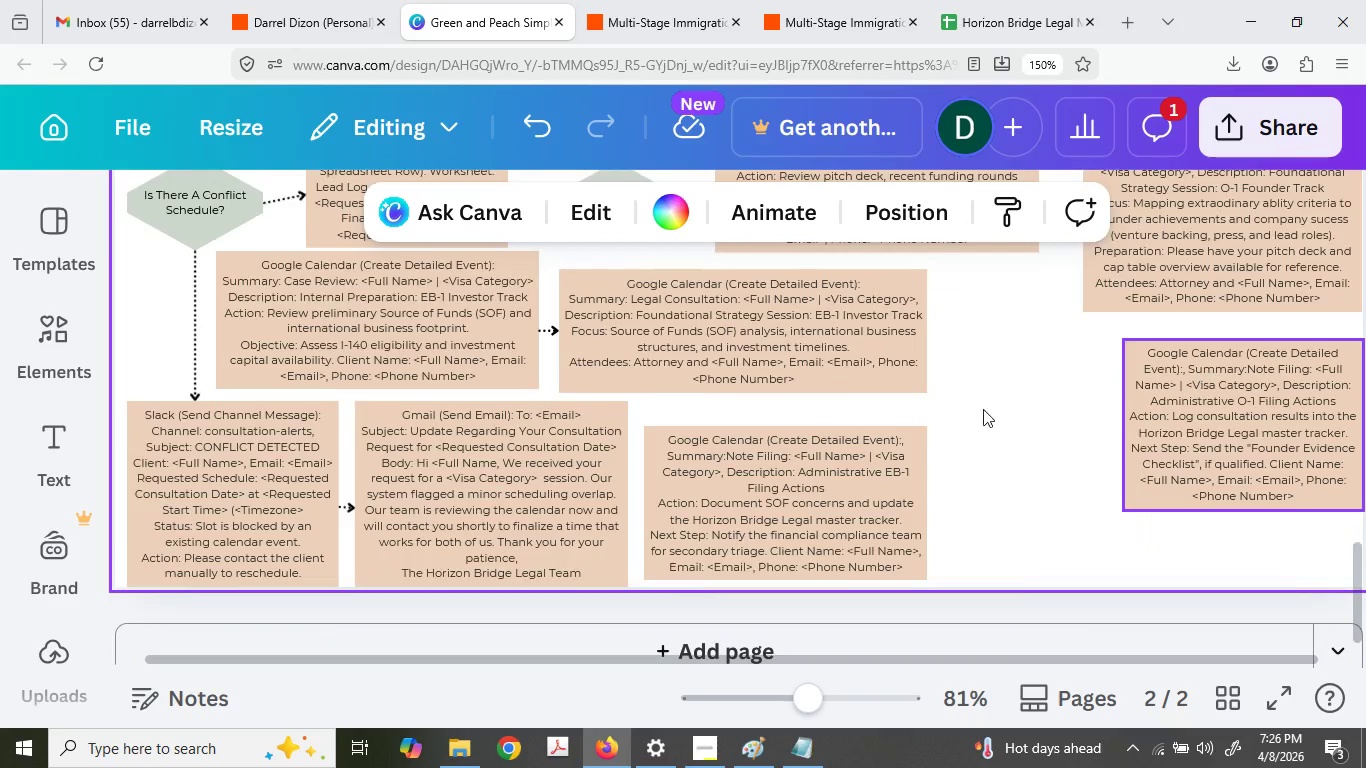 
hold_key(key=ControlLeft, duration=0.47)
 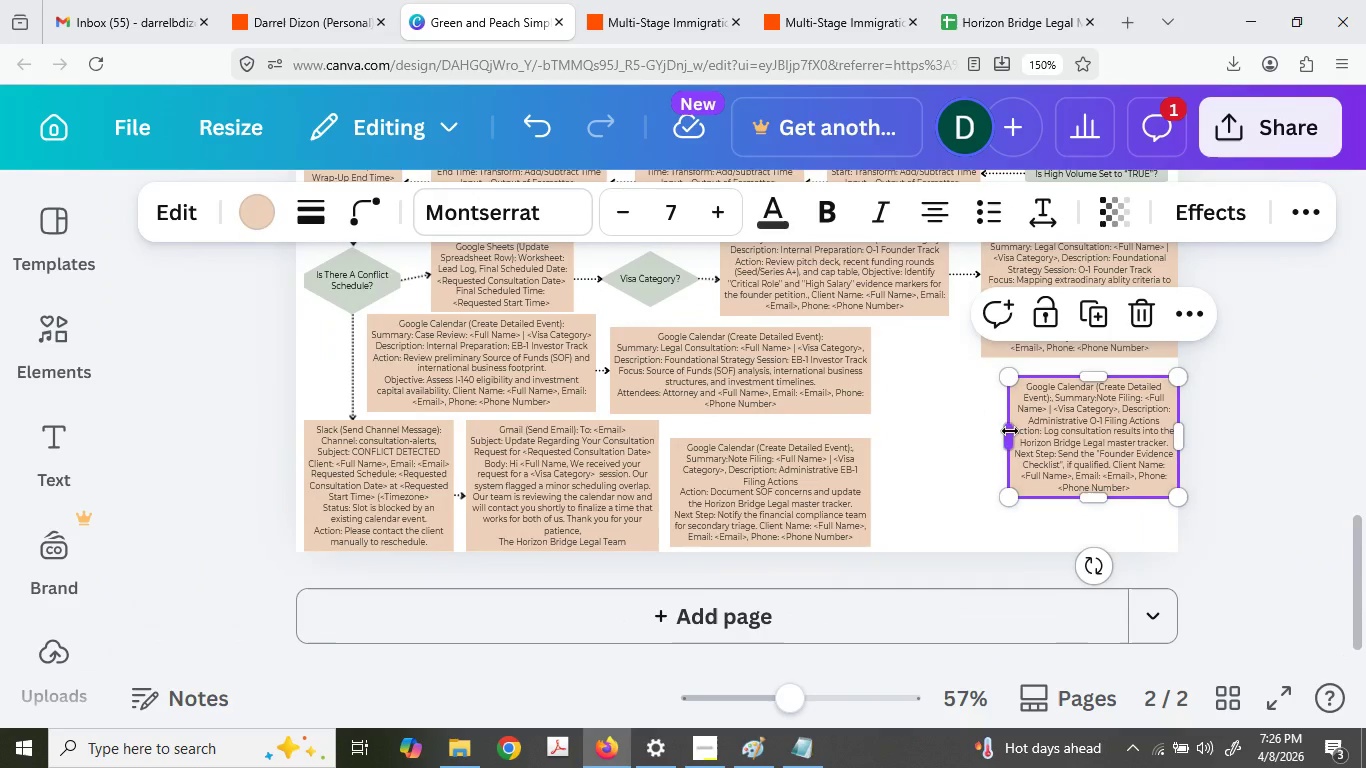 
scroll: coordinate [1005, 527], scroll_direction: none, amount: 0.0
 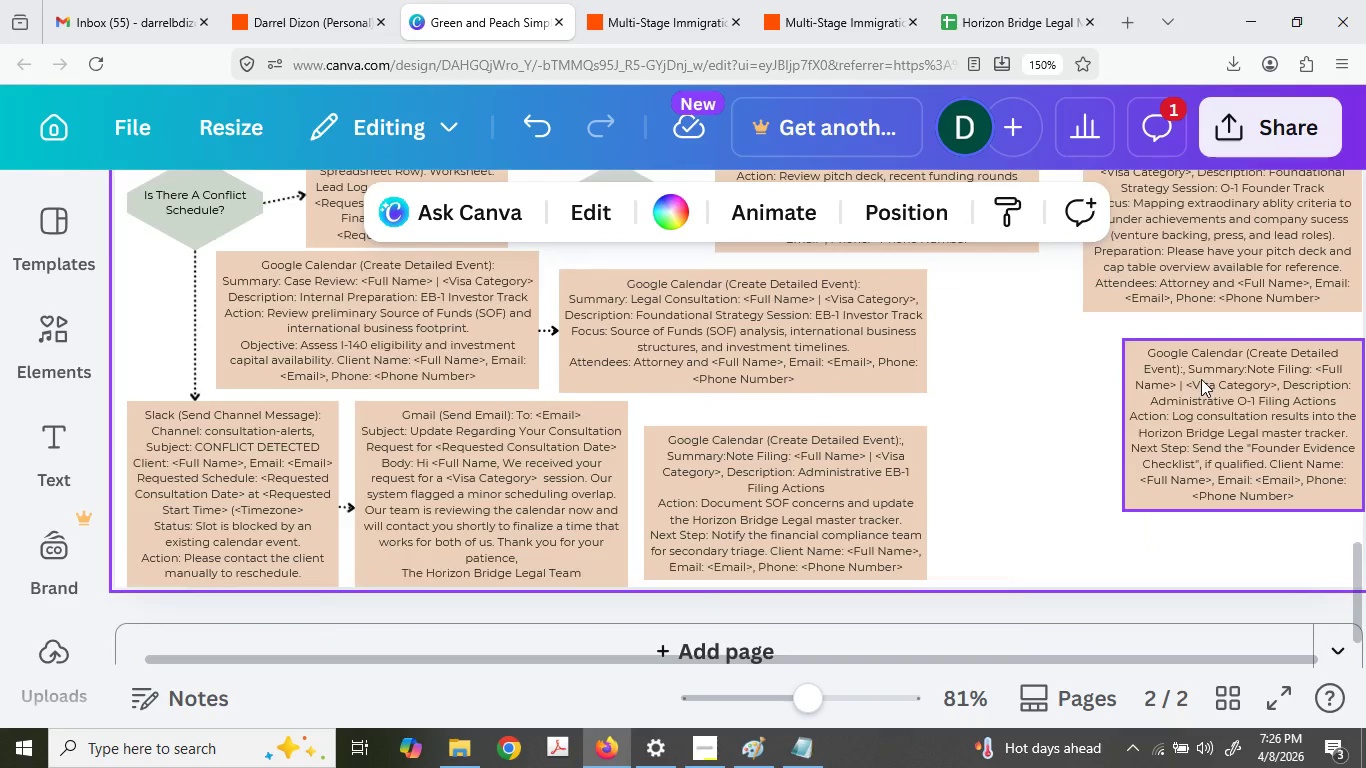 
left_click_drag(start_coordinate=[1010, 431], to_coordinate=[1062, 421])
 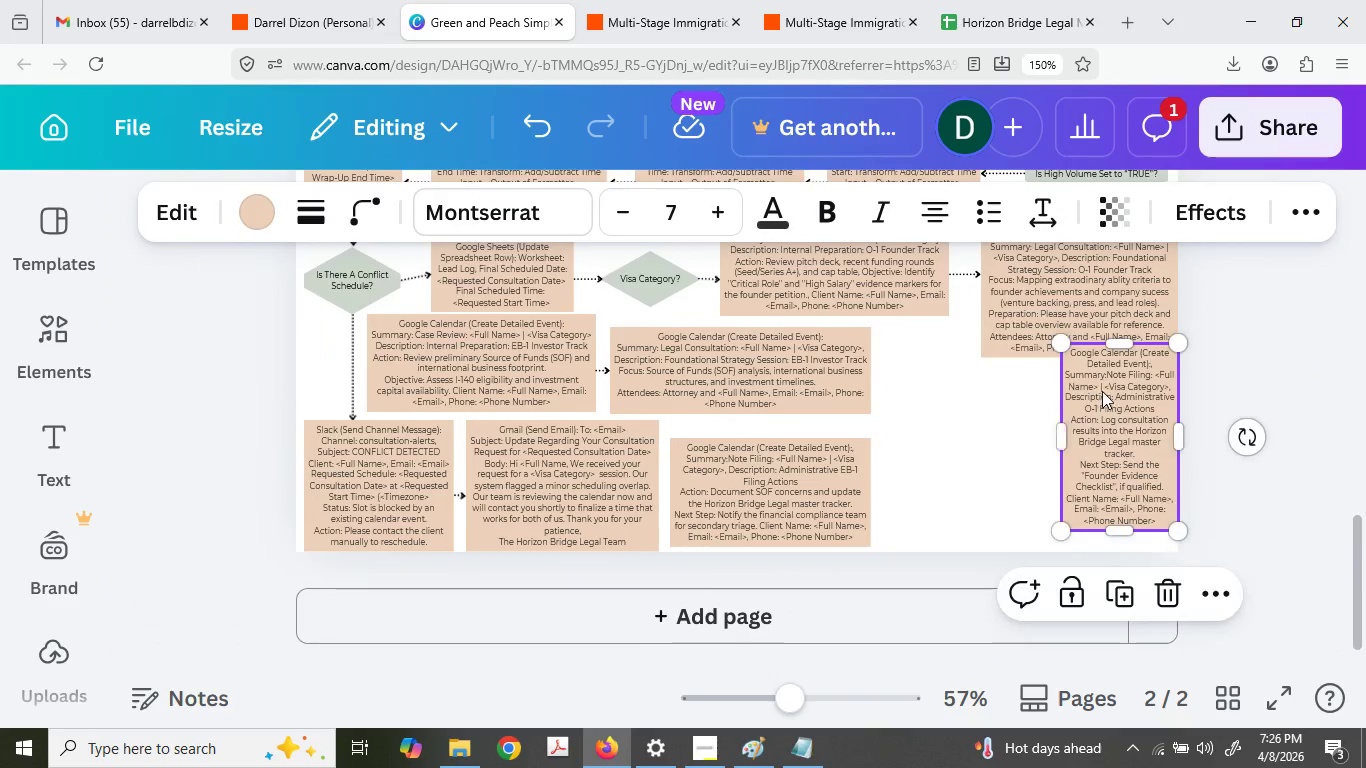 
scroll: coordinate [888, 407], scroll_direction: down, amount: 2.0
 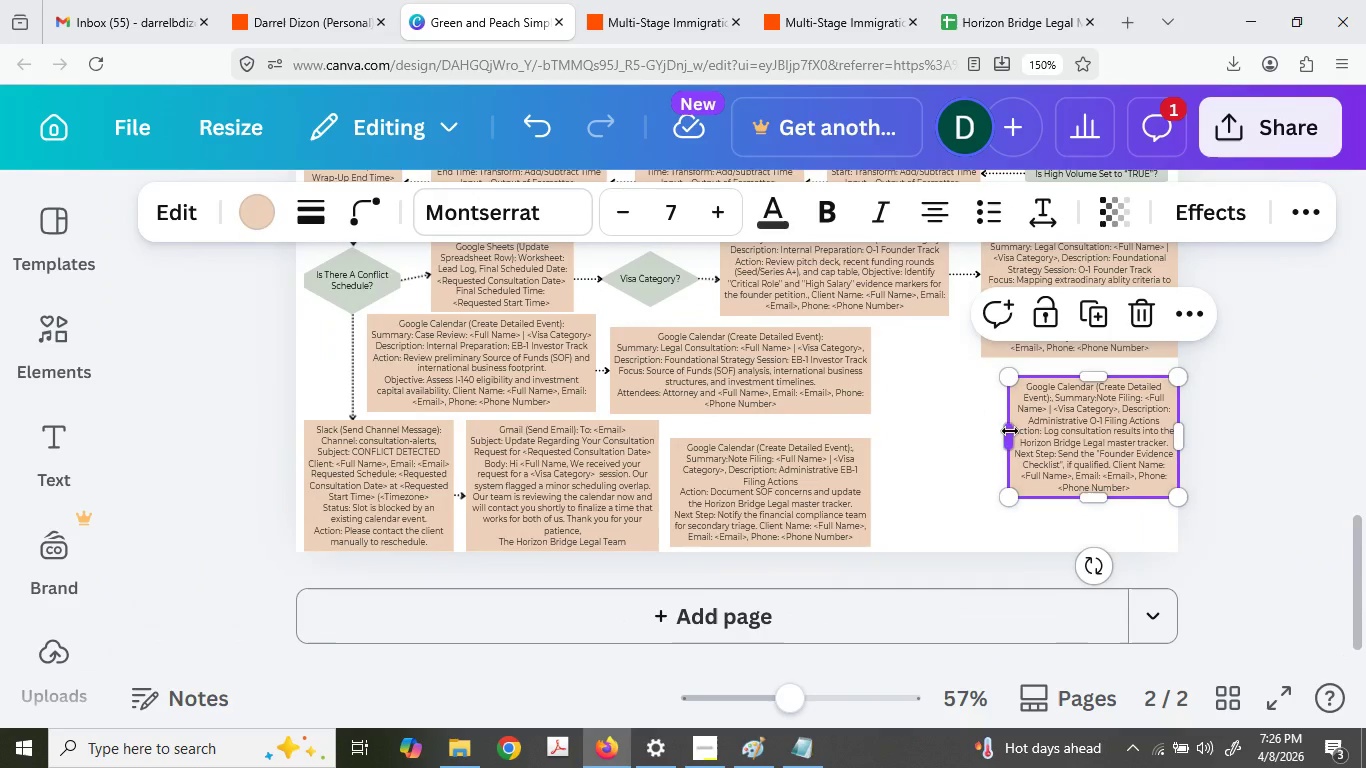 
left_click_drag(start_coordinate=[1101, 391], to_coordinate=[1100, 411])
 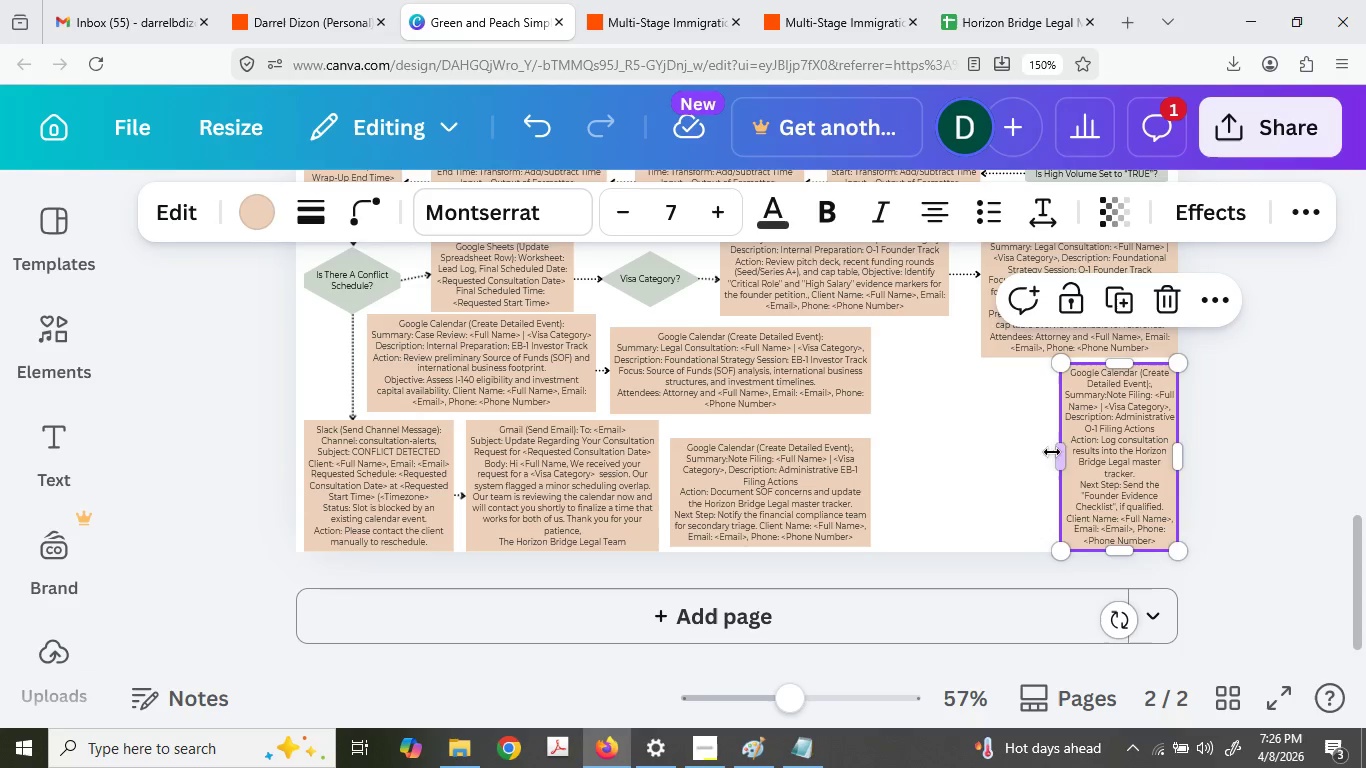 
left_click_drag(start_coordinate=[1061, 453], to_coordinate=[1054, 450])
 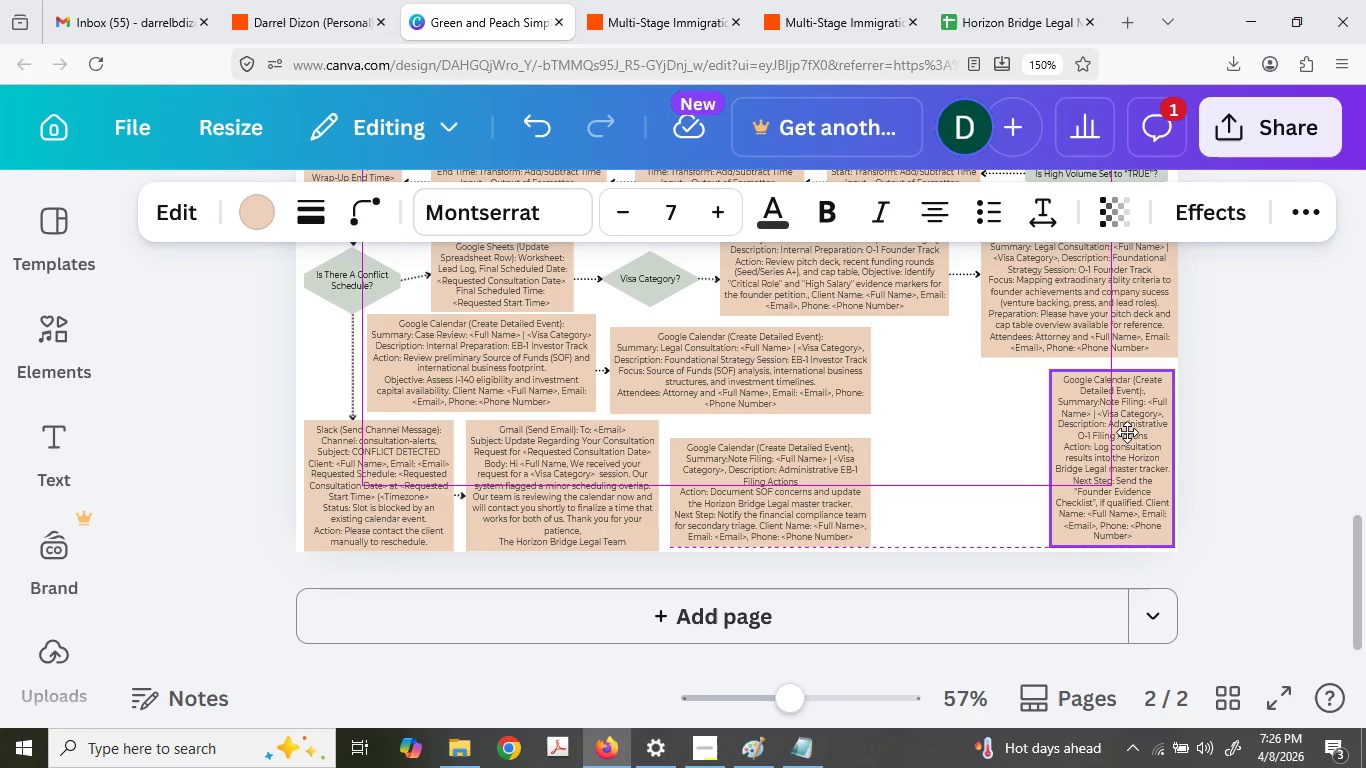 
left_click([911, 412])
 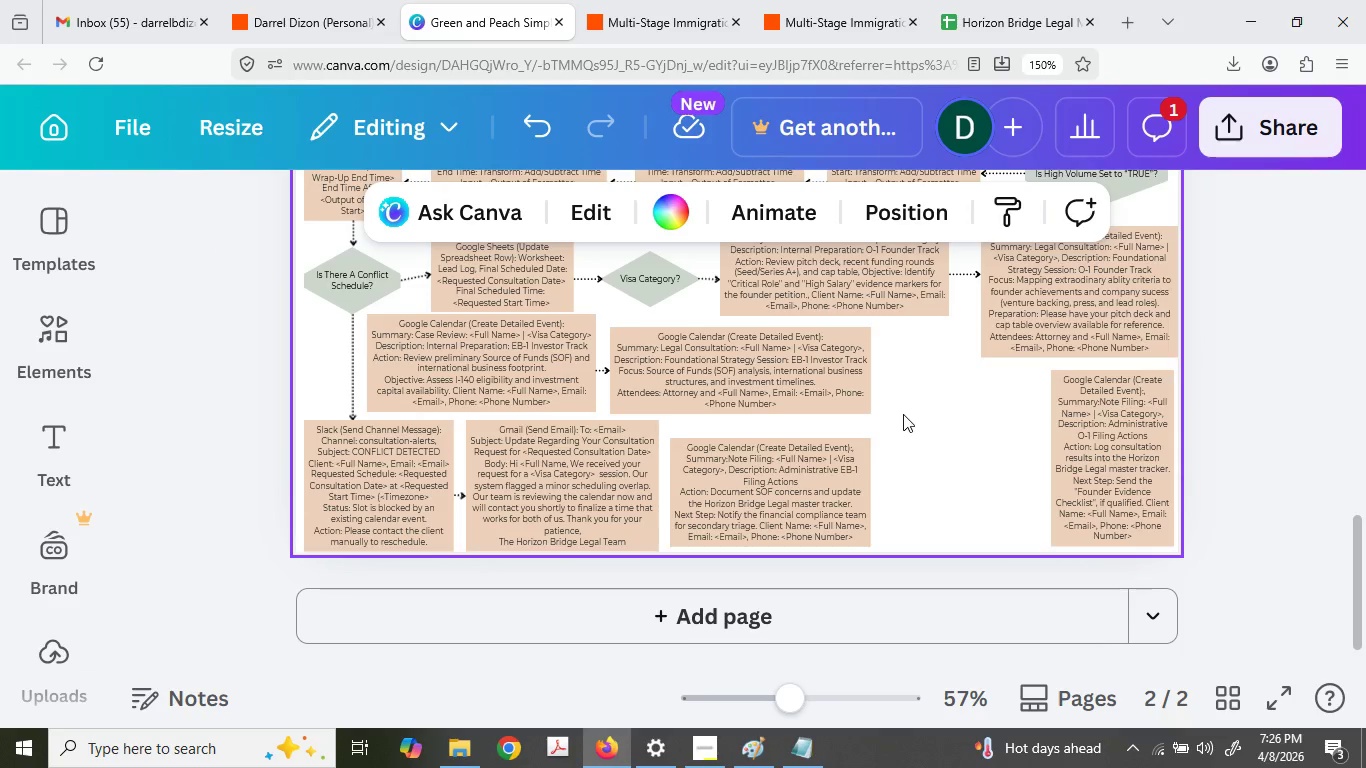 
hold_key(key=ControlLeft, duration=0.86)
 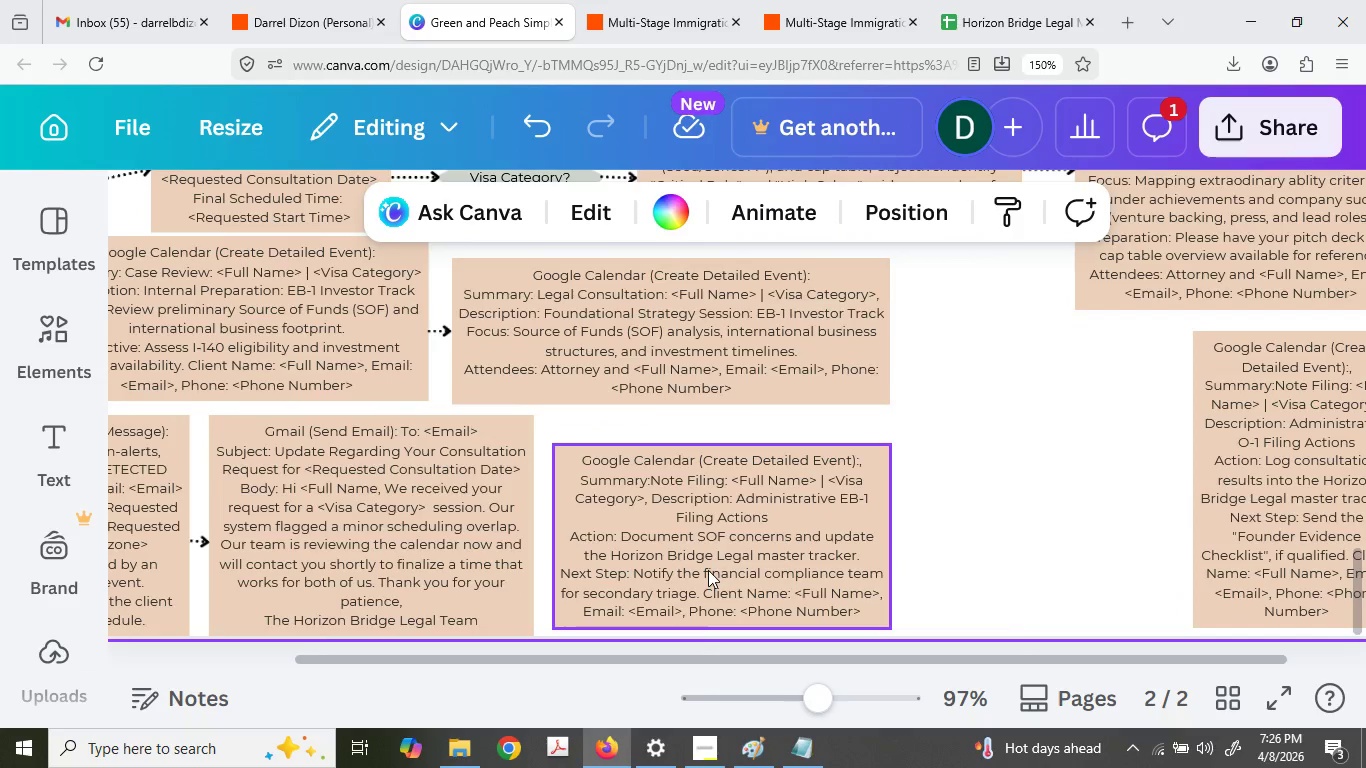 
hold_key(key=ControlLeft, duration=1.42)
 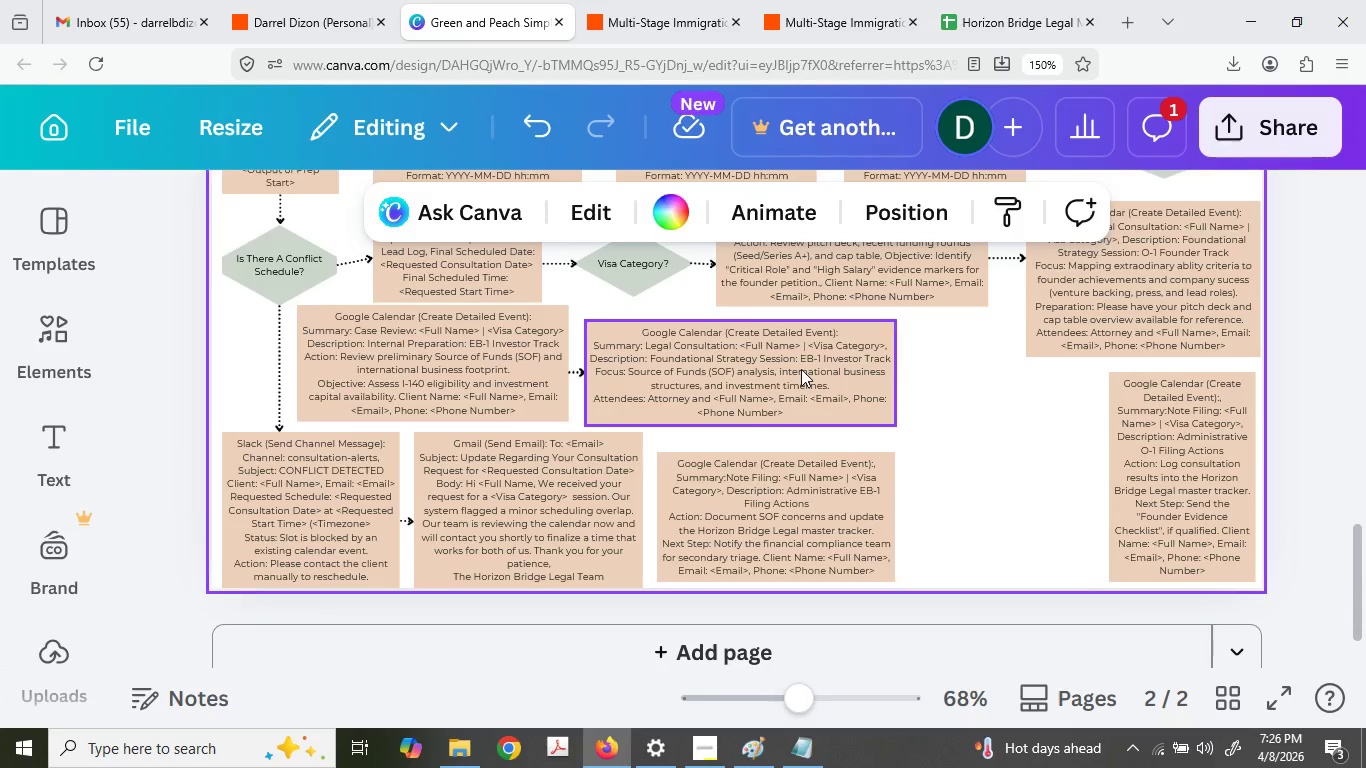 
scroll: coordinate [918, 427], scroll_direction: up, amount: 3.0
 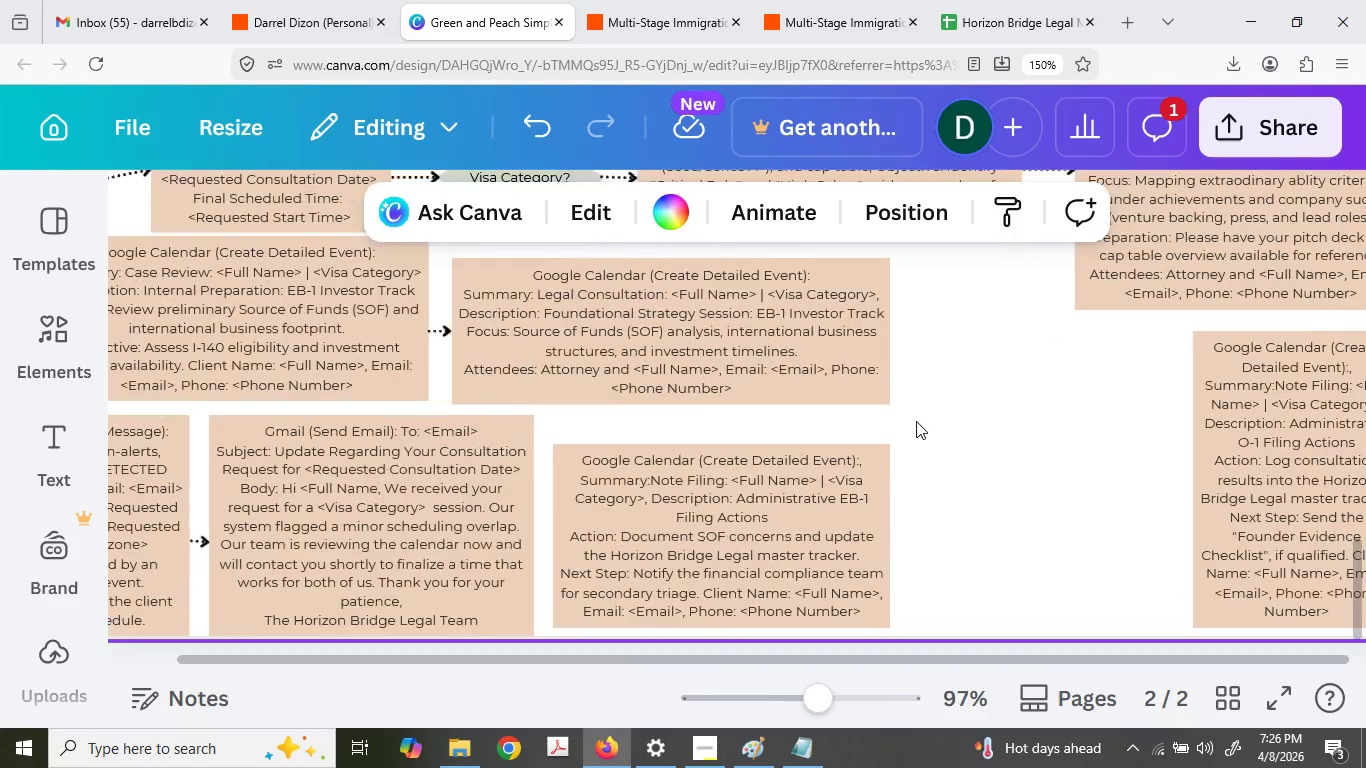 
scroll: coordinate [784, 472], scroll_direction: down, amount: 2.0
 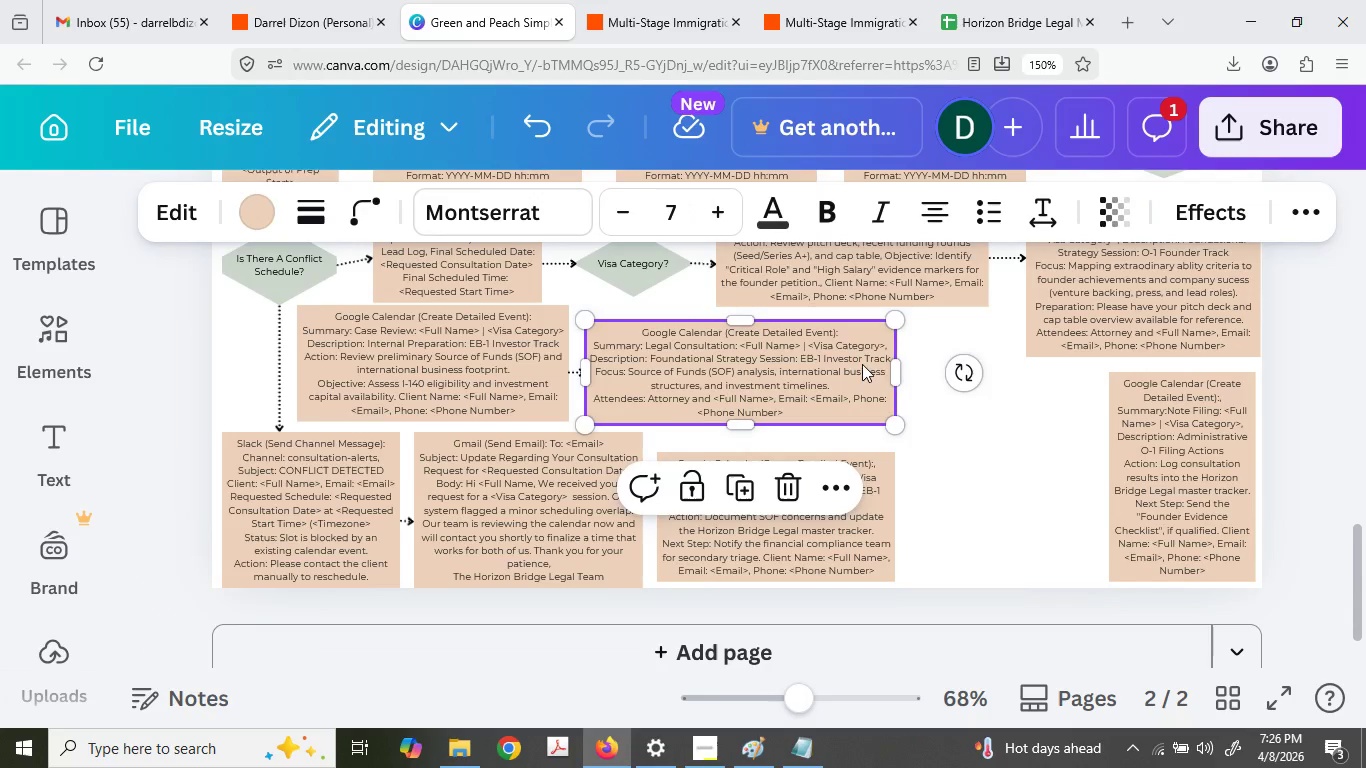 
left_click_drag(start_coordinate=[896, 365], to_coordinate=[889, 363])
 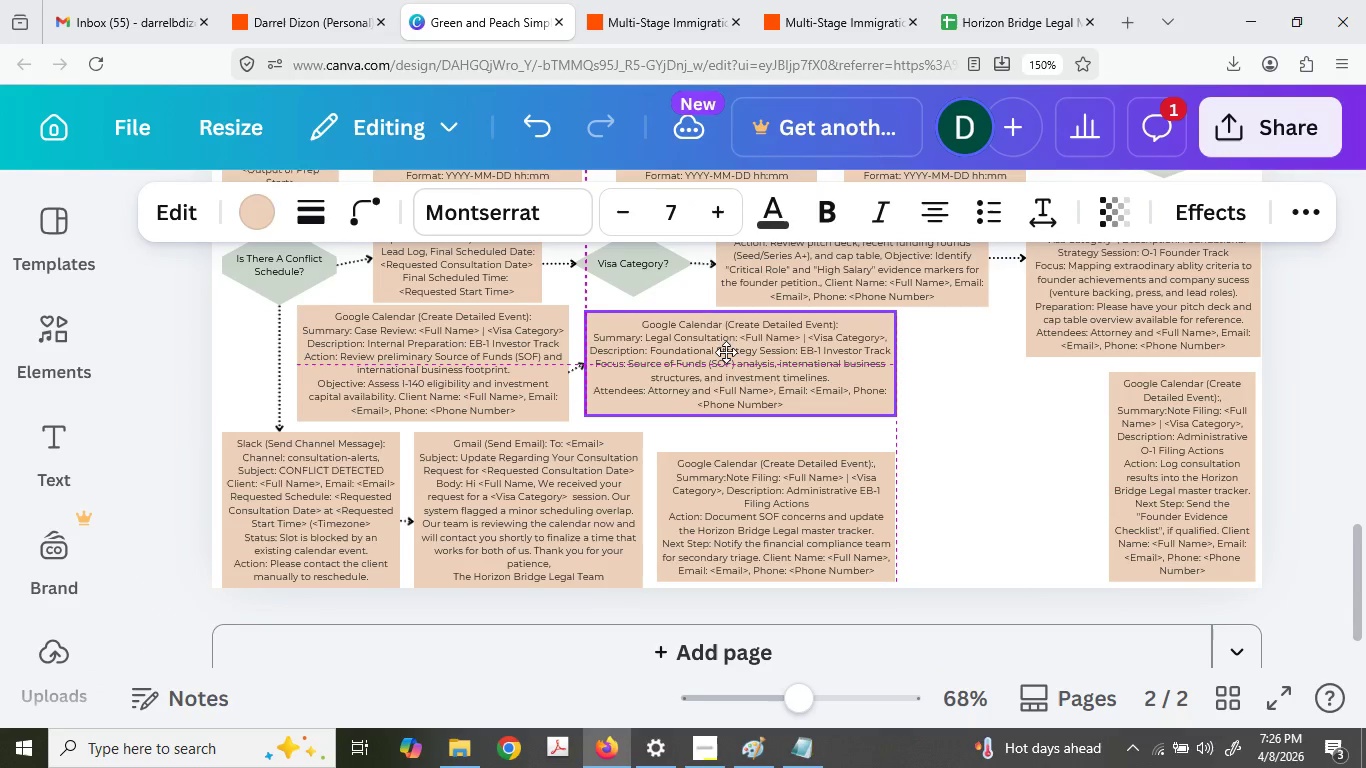 
mouse_move([765, 350])
 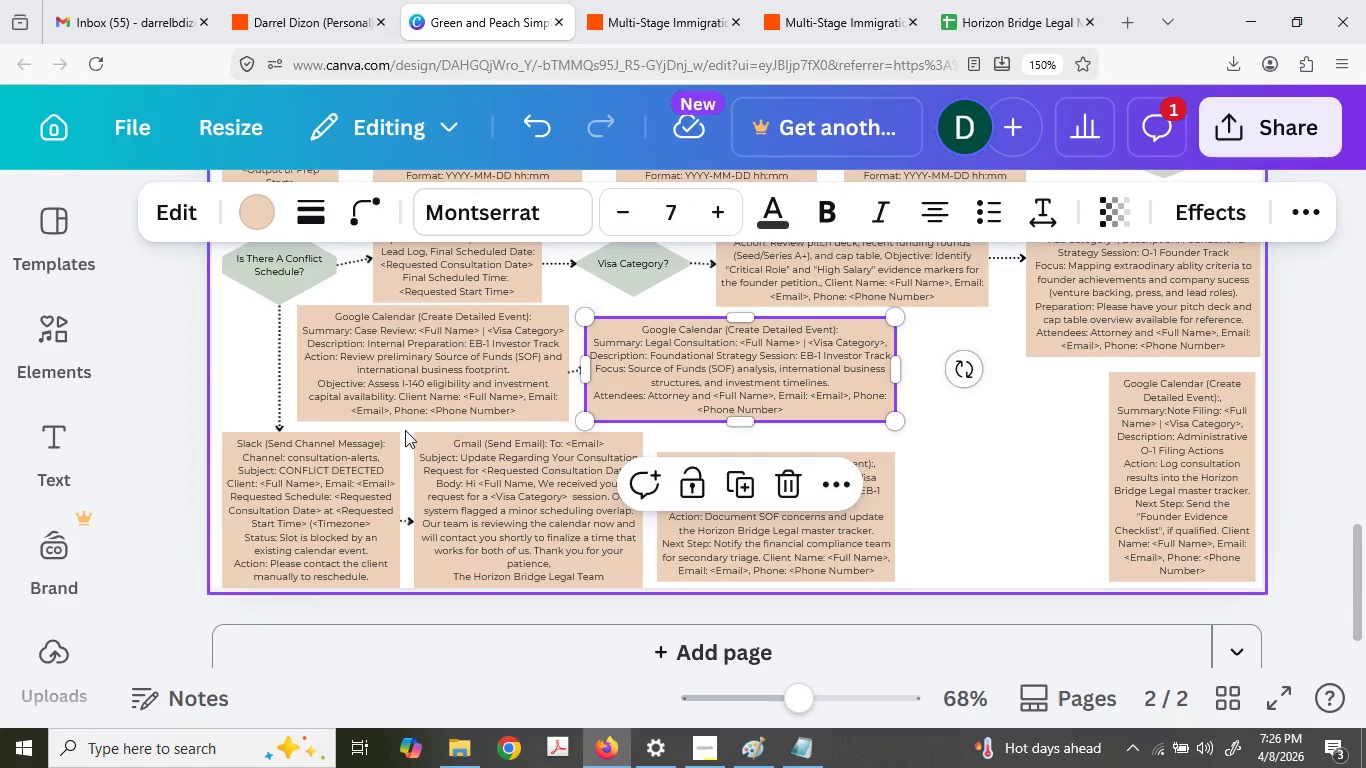 
hold_key(key=ControlLeft, duration=0.69)
 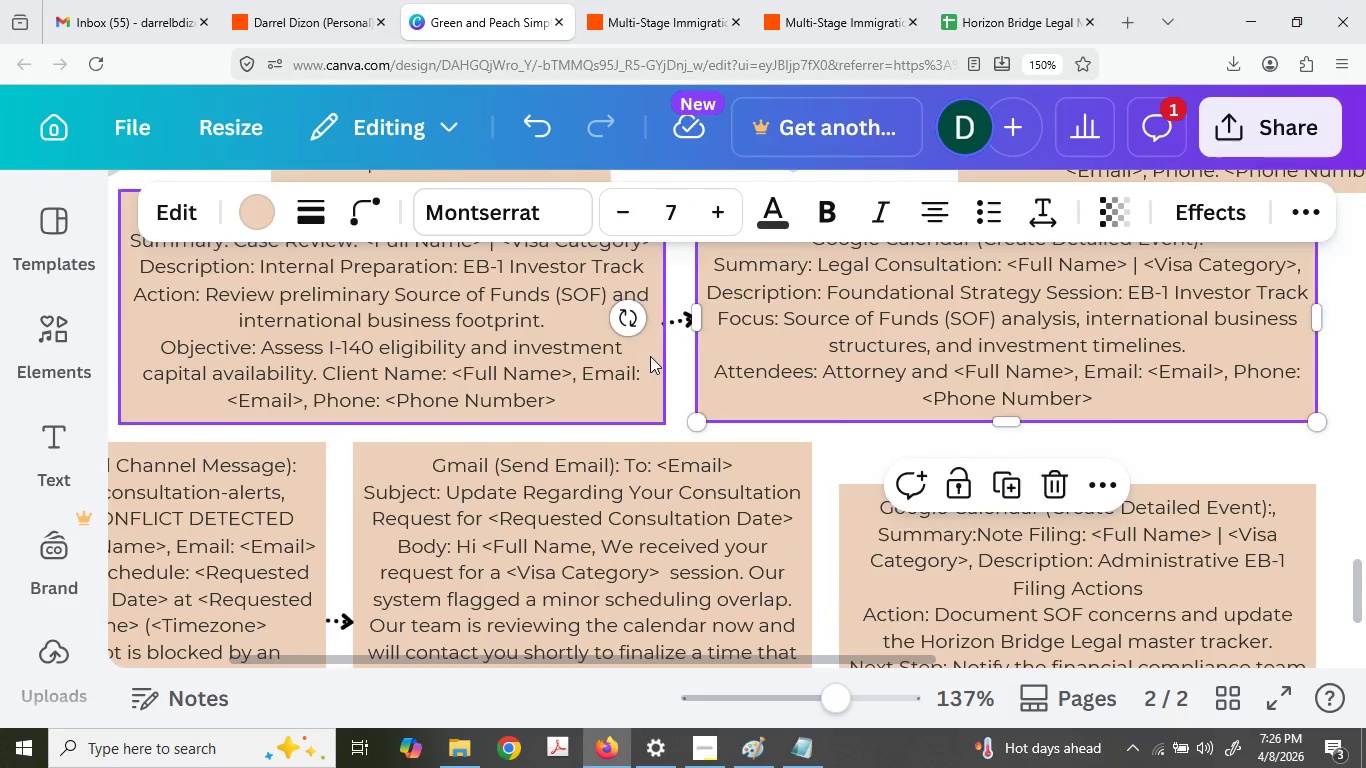 
left_click([650, 357])
 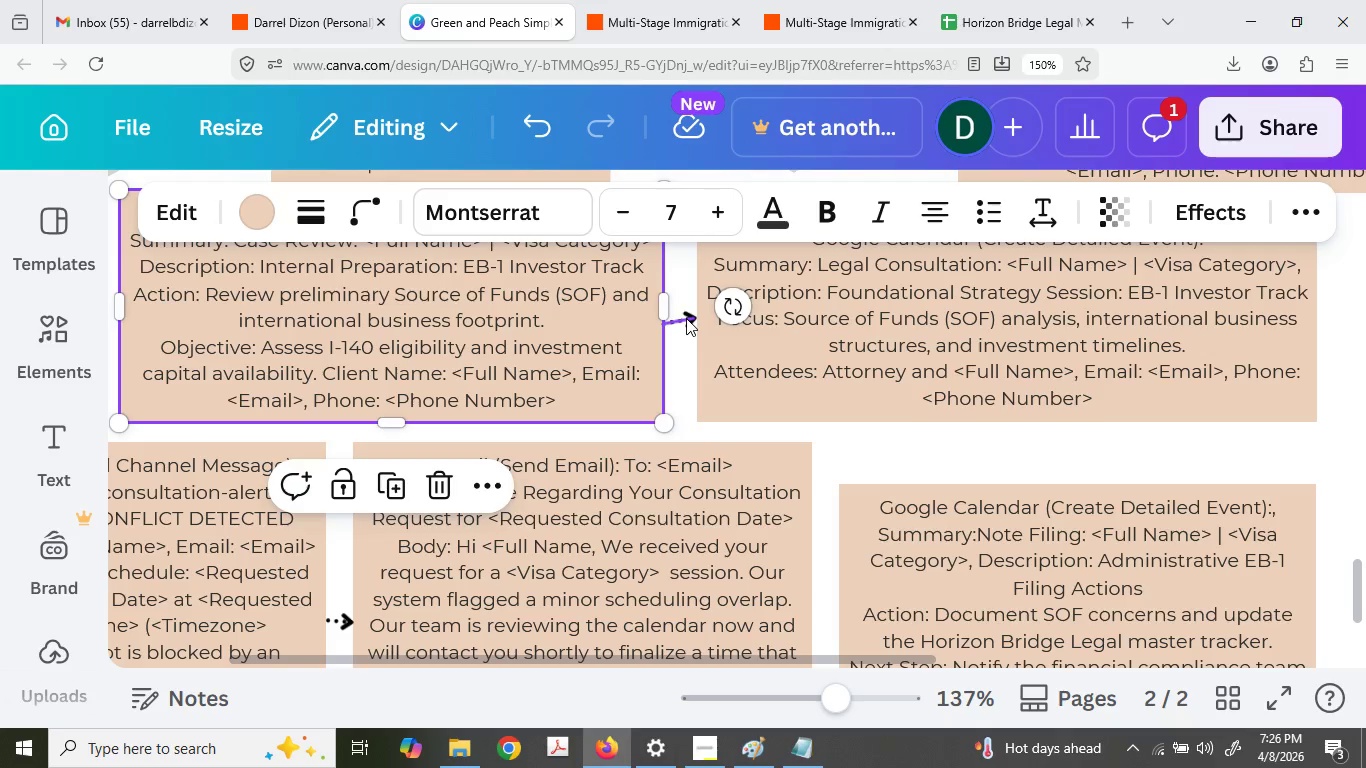 
scroll: coordinate [433, 410], scroll_direction: up, amount: 6.0
 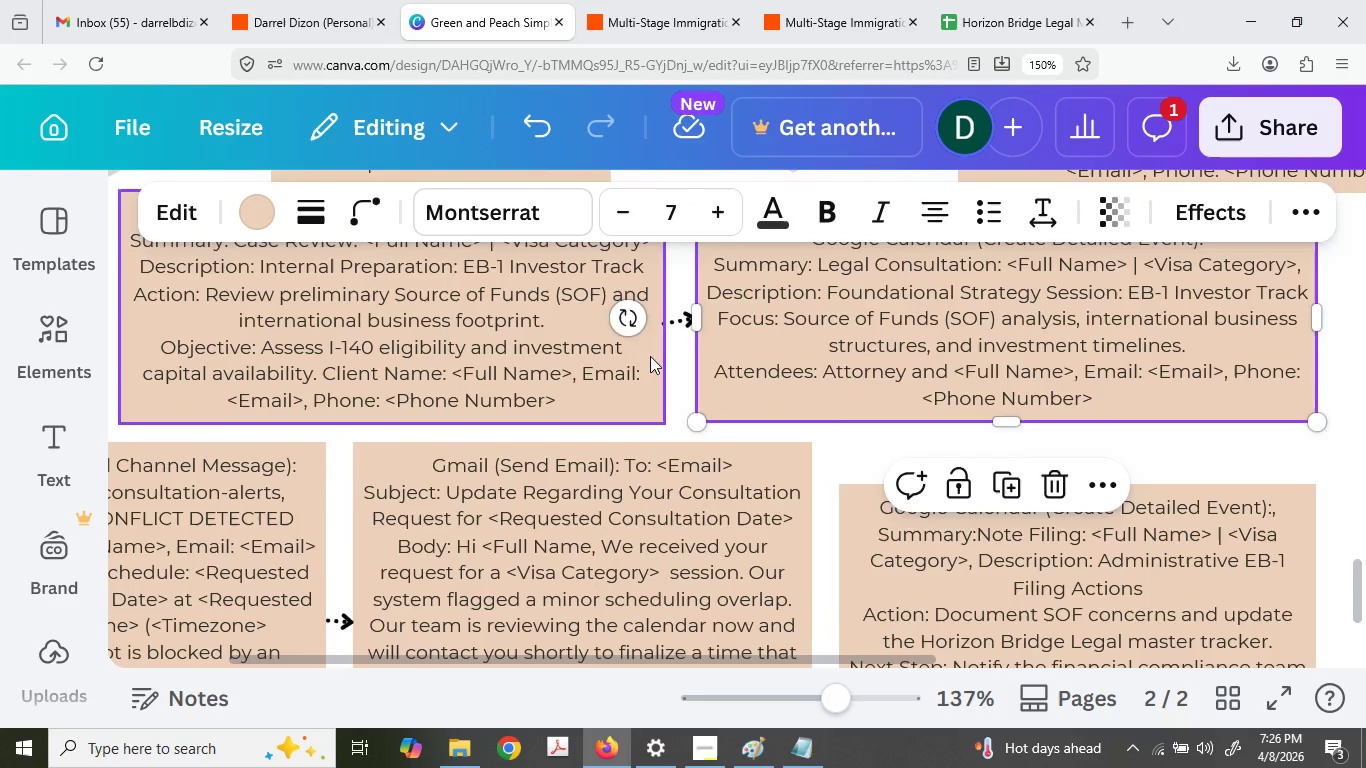 
left_click([686, 318])
 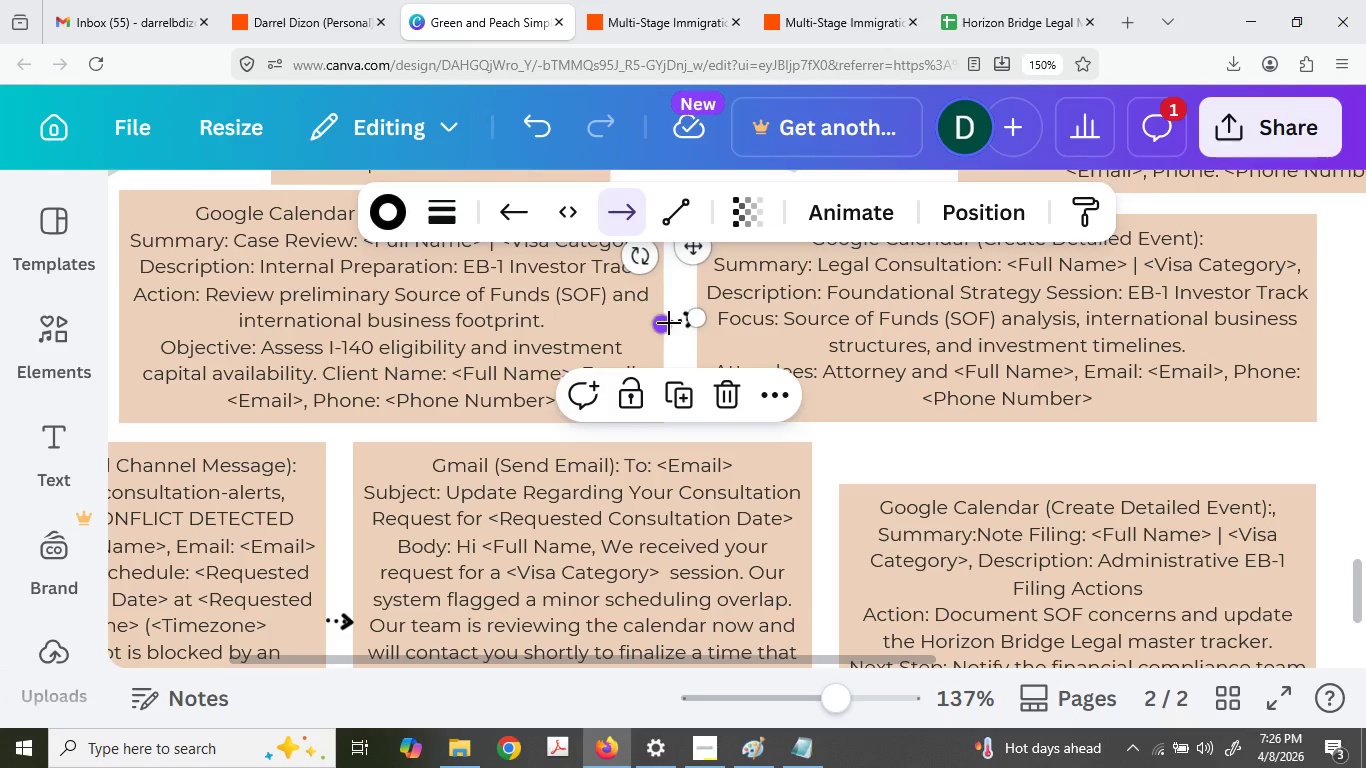 
left_click_drag(start_coordinate=[669, 323], to_coordinate=[650, 323])
 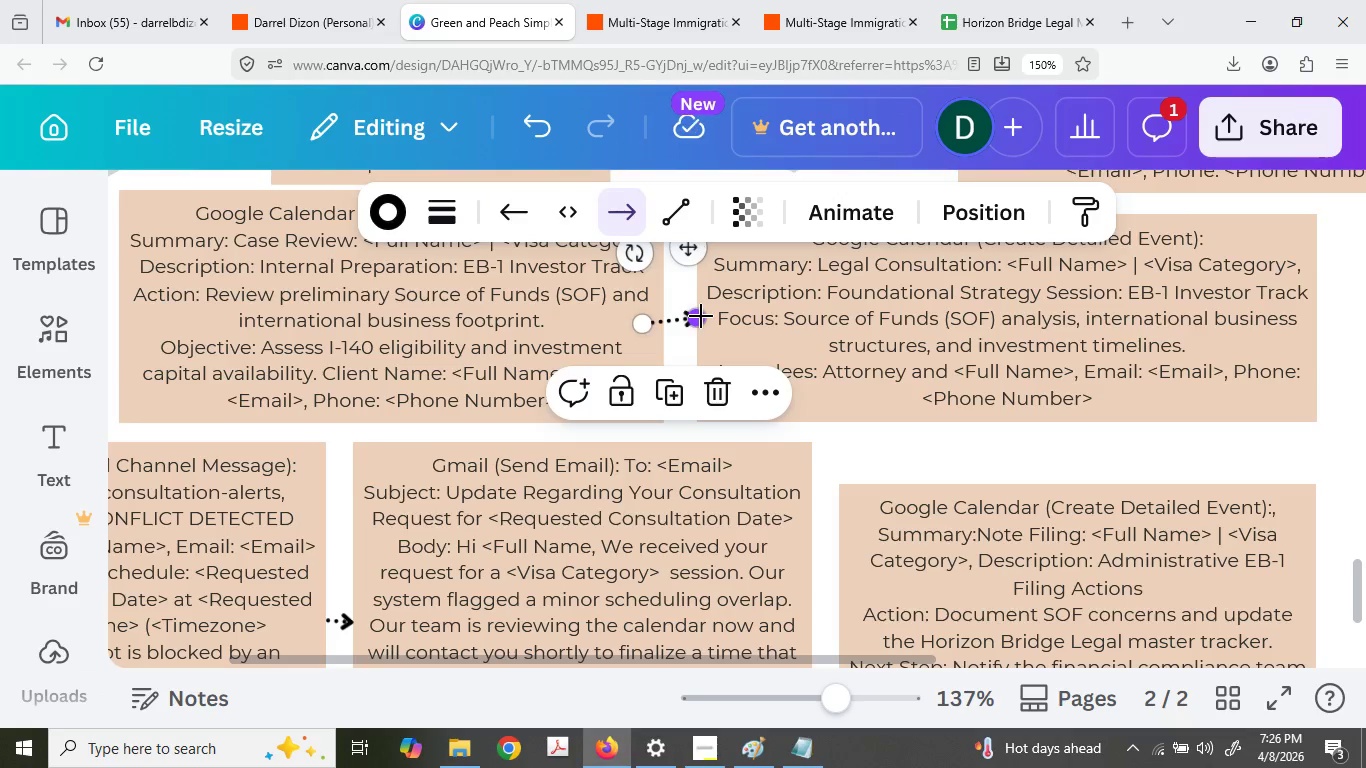 
left_click_drag(start_coordinate=[701, 316], to_coordinate=[687, 322])
 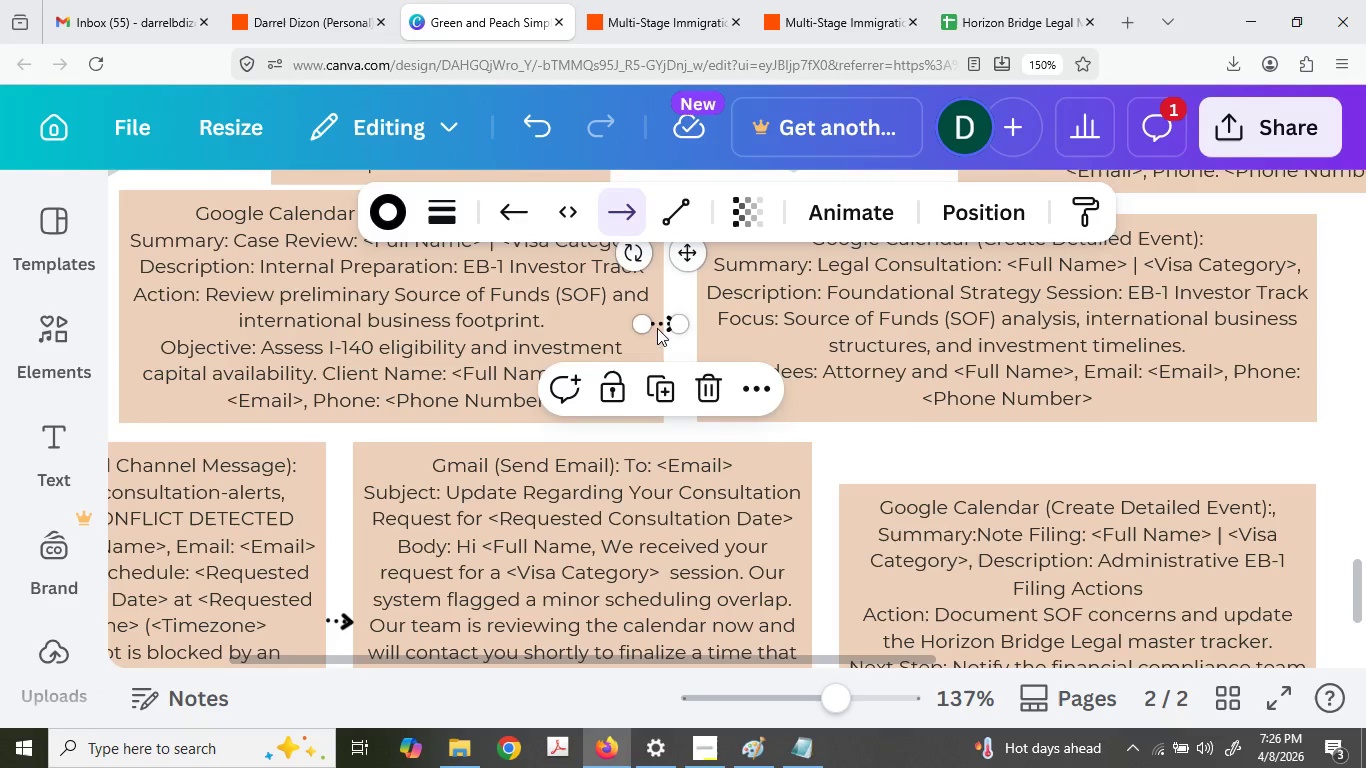 
left_click_drag(start_coordinate=[657, 328], to_coordinate=[681, 329])
 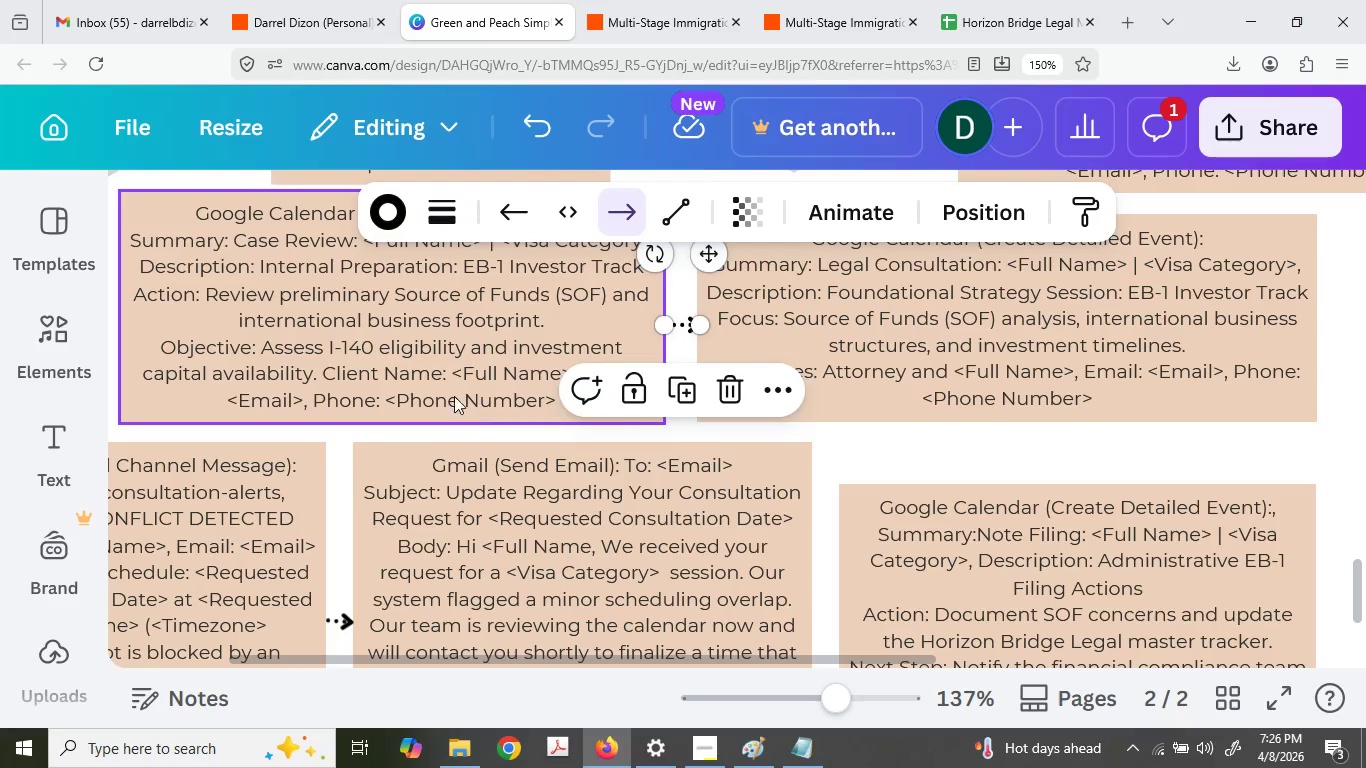 
hold_key(key=ControlLeft, duration=0.48)
 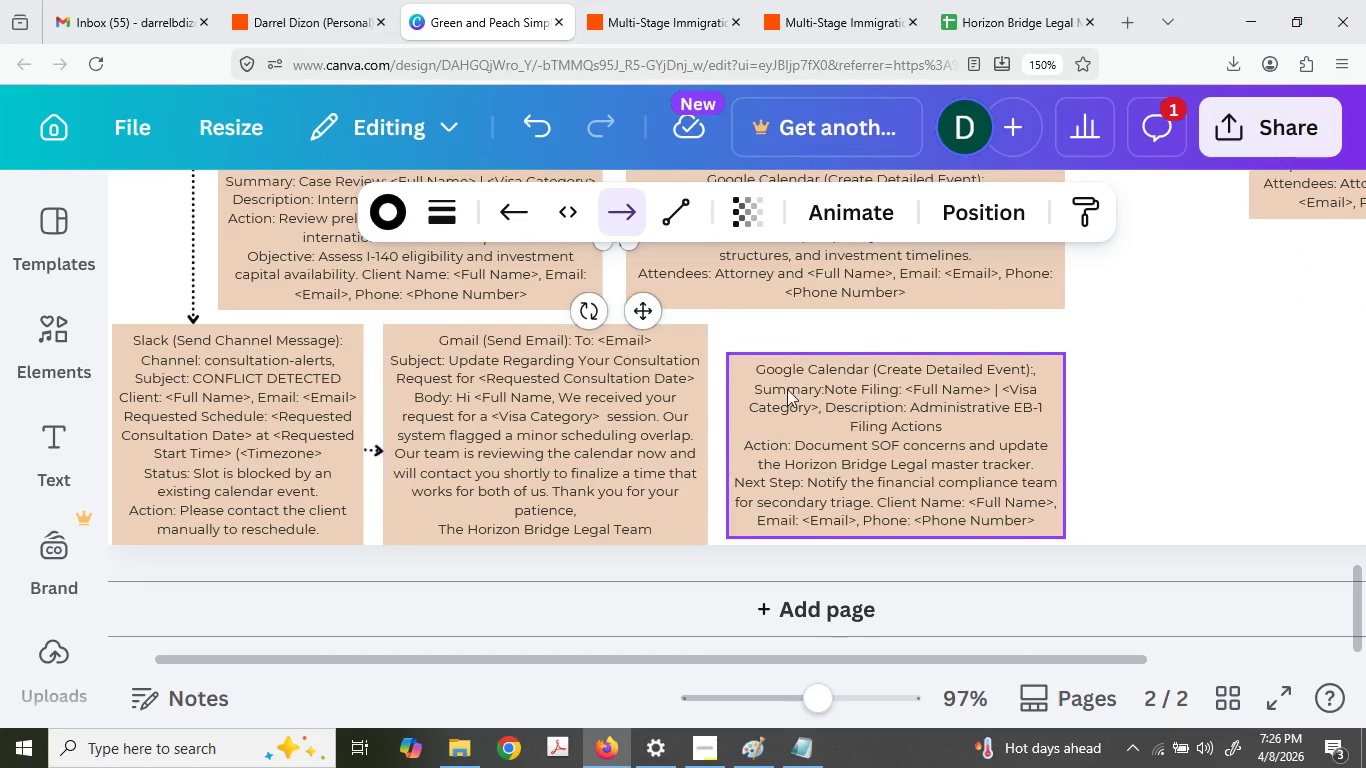 
hold_key(key=ControlLeft, duration=0.61)
 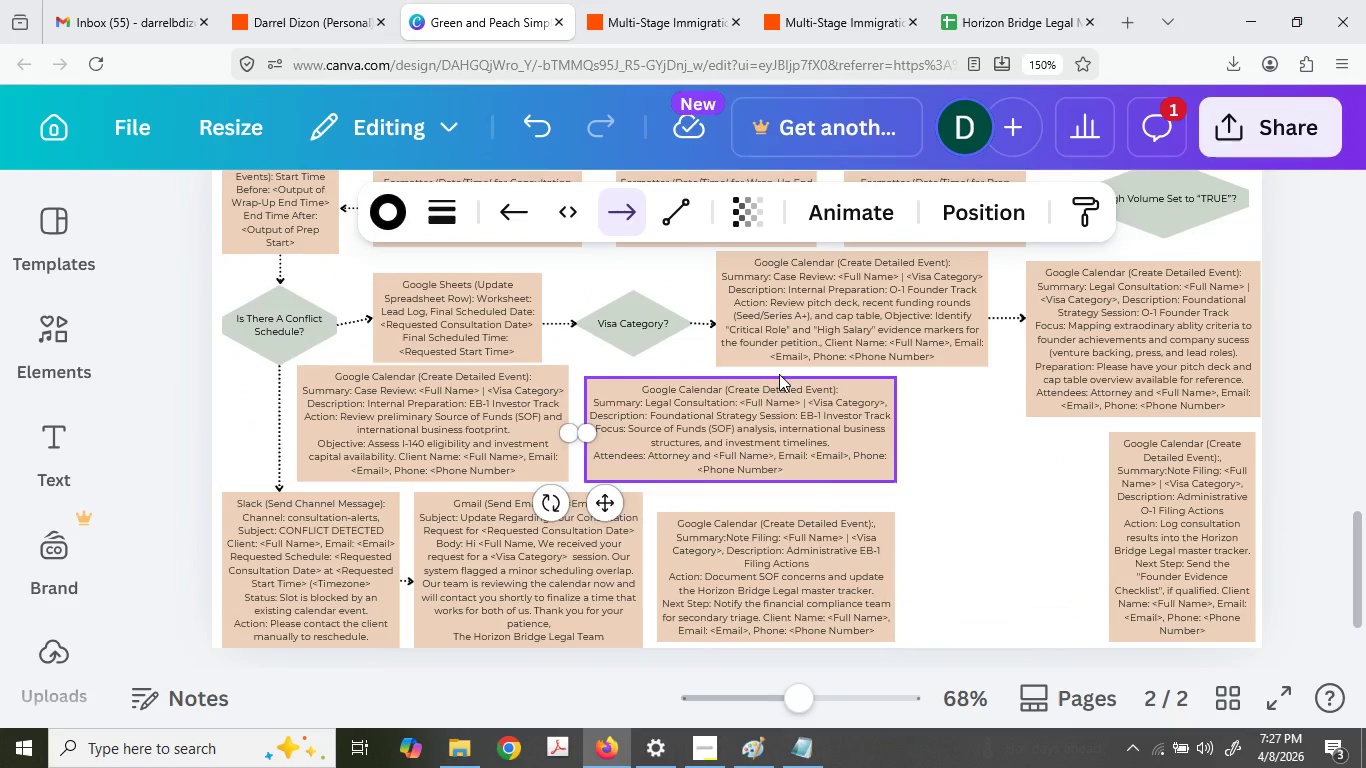 
scroll: coordinate [455, 395], scroll_direction: down, amount: 6.0
 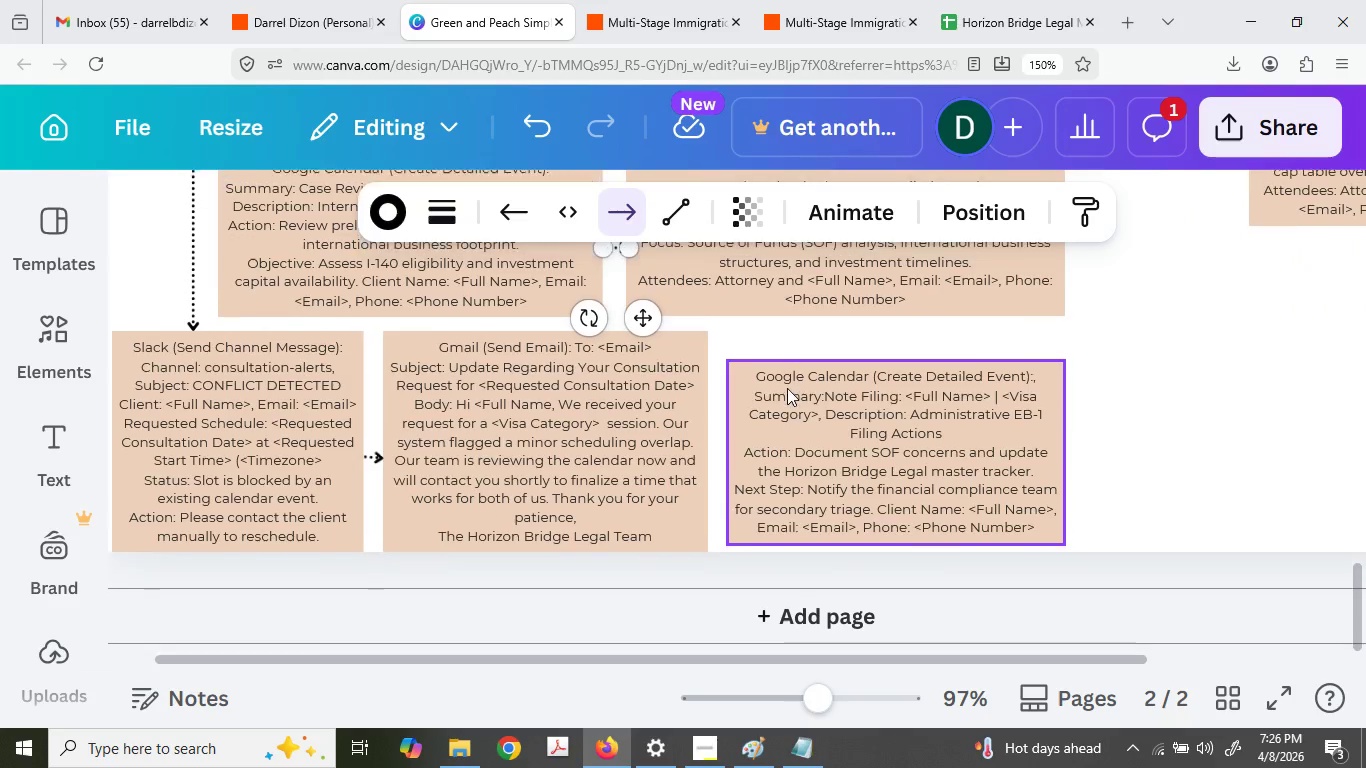 
left_click([746, 426])
 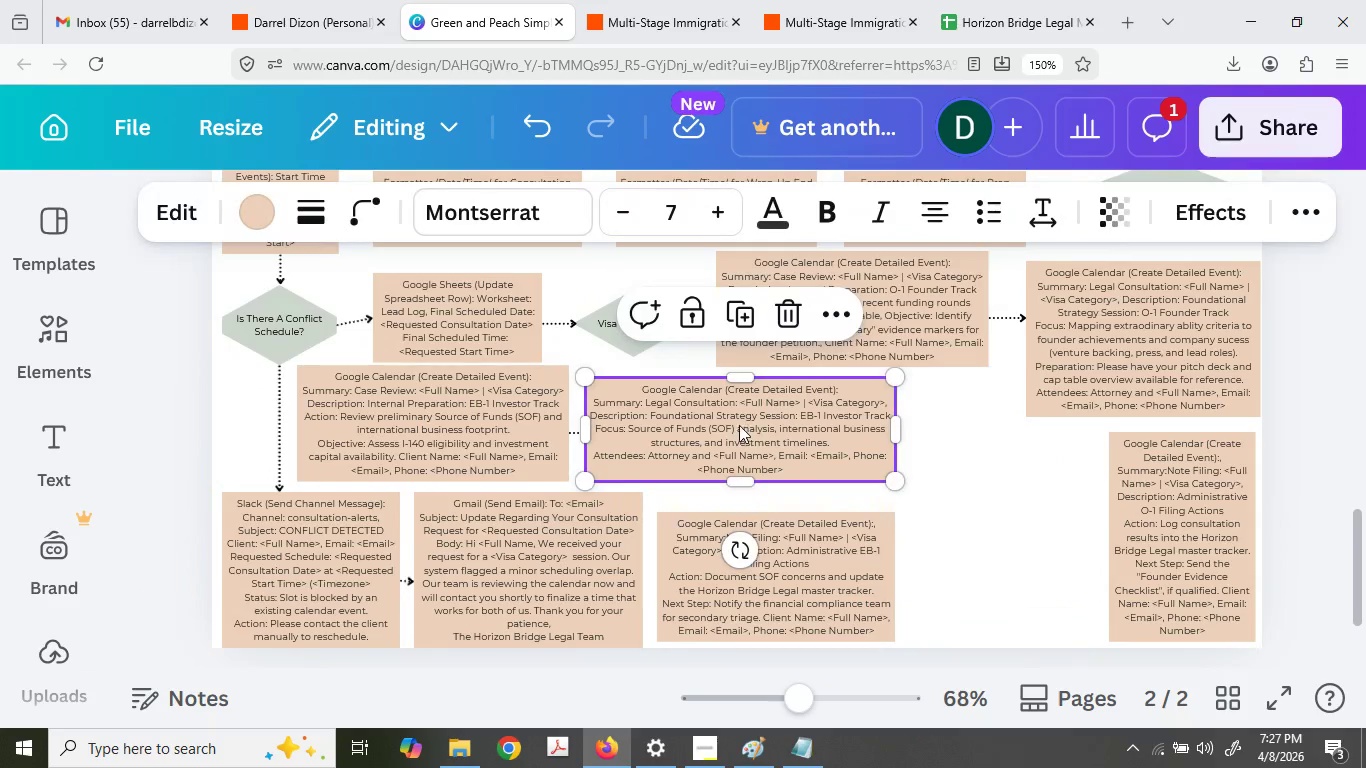 
scroll: coordinate [787, 388], scroll_direction: down, amount: 3.0
 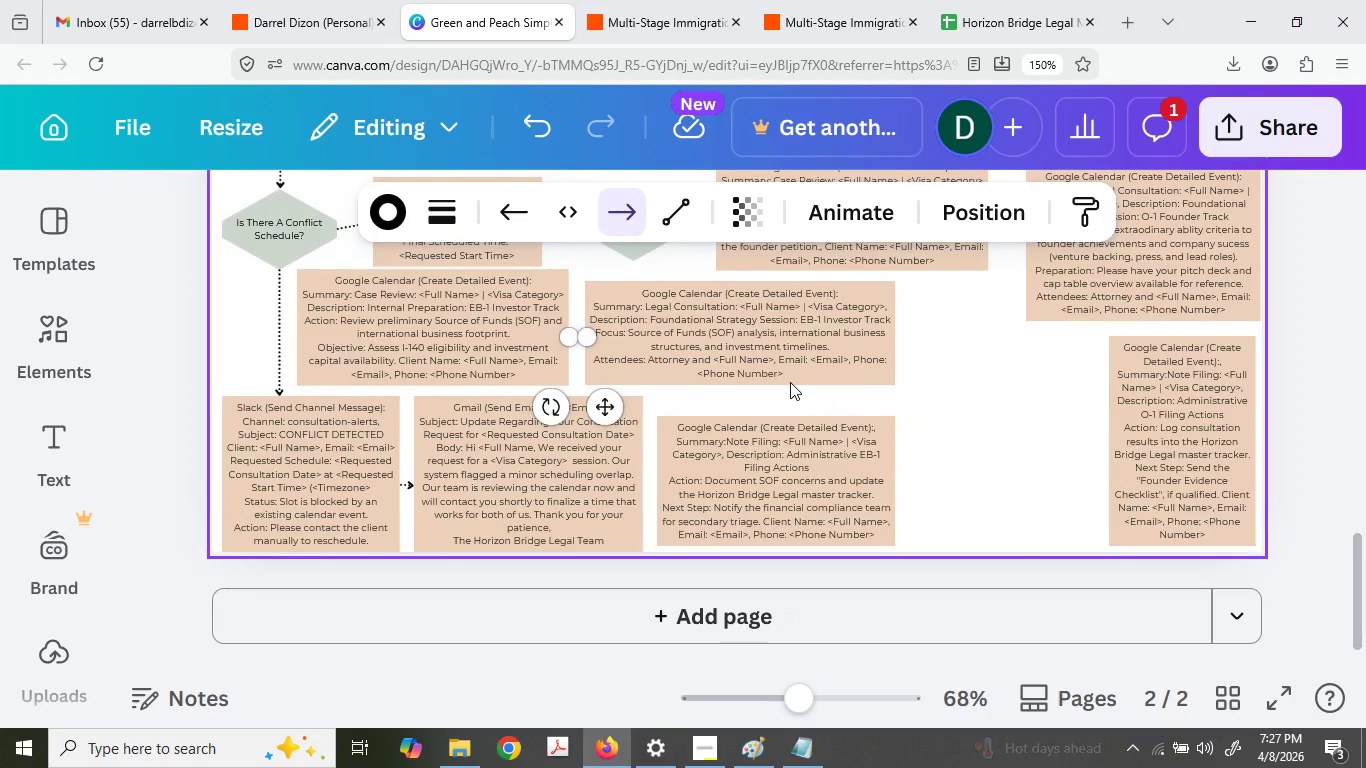 
key(Control+C)
 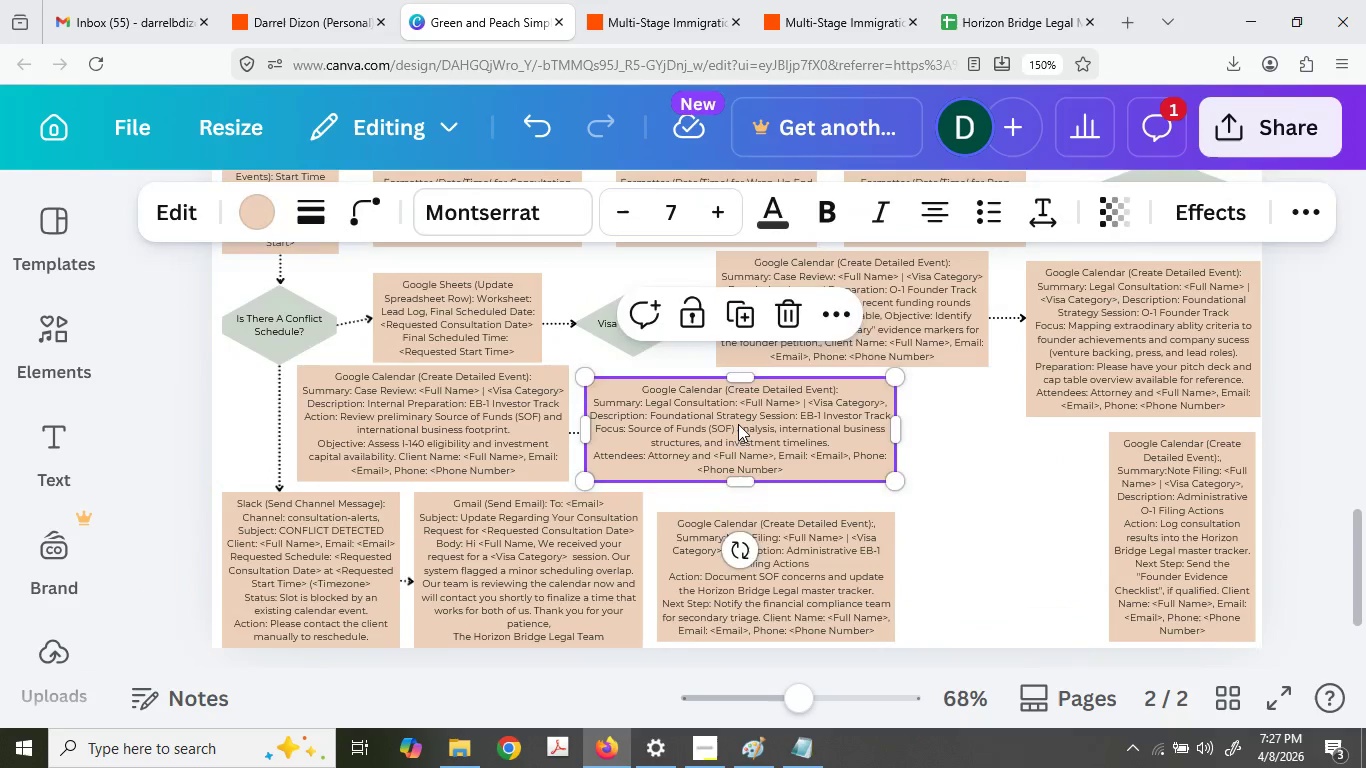 
key(Control+V)
 